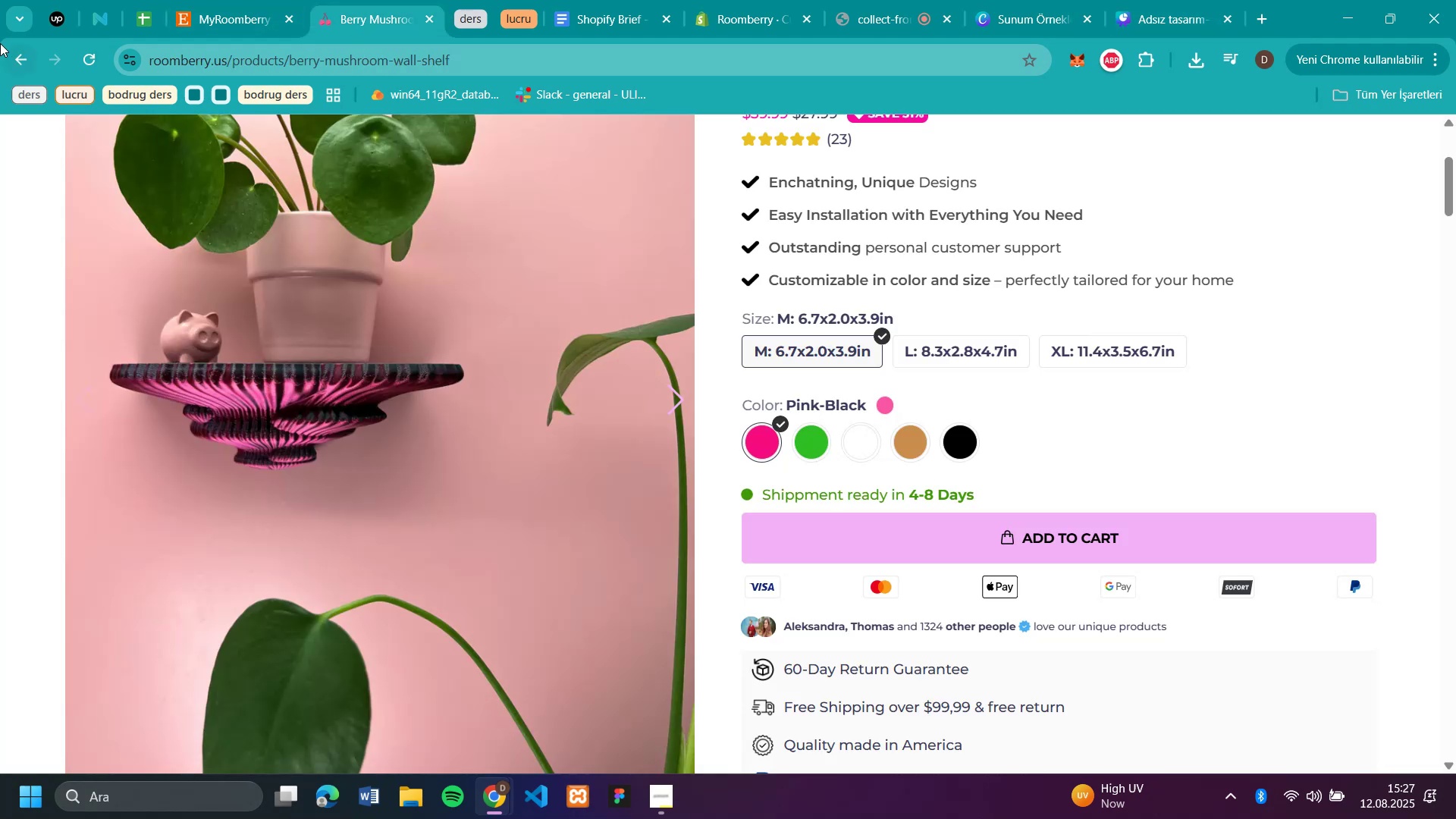 
left_click([24, 62])
 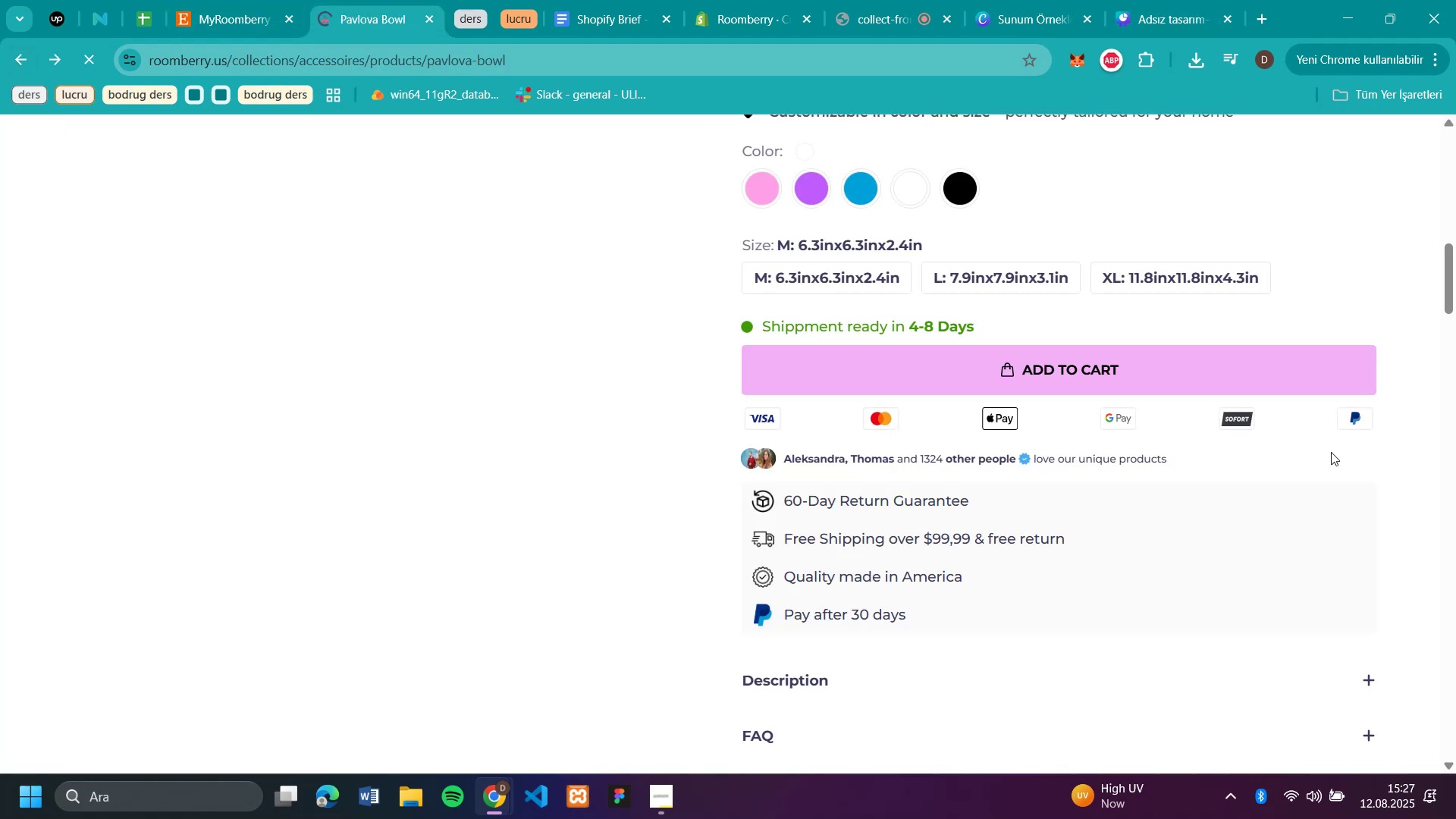 
scroll: coordinate [1331, 452], scroll_direction: none, amount: 0.0
 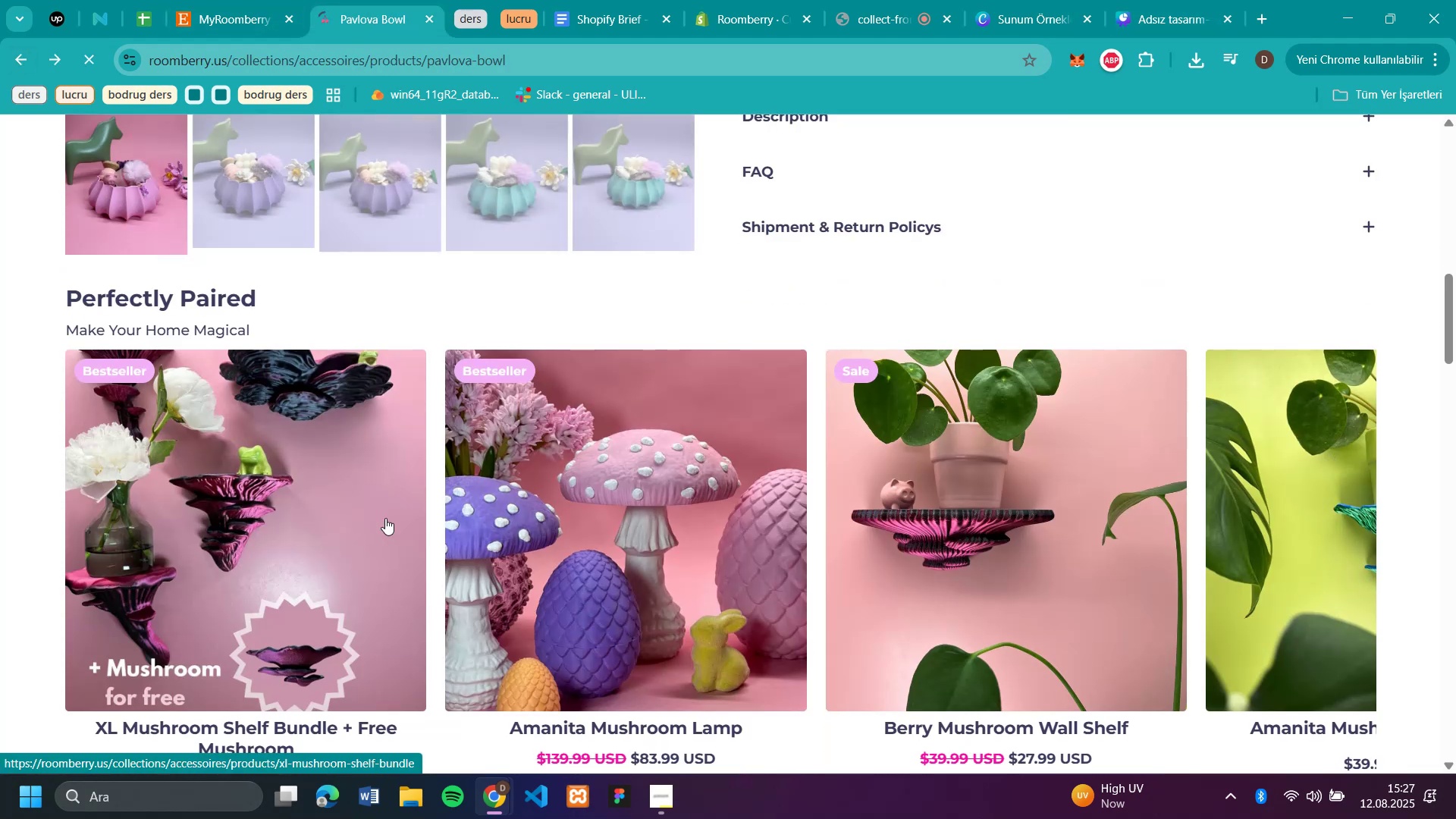 
left_click([264, 513])
 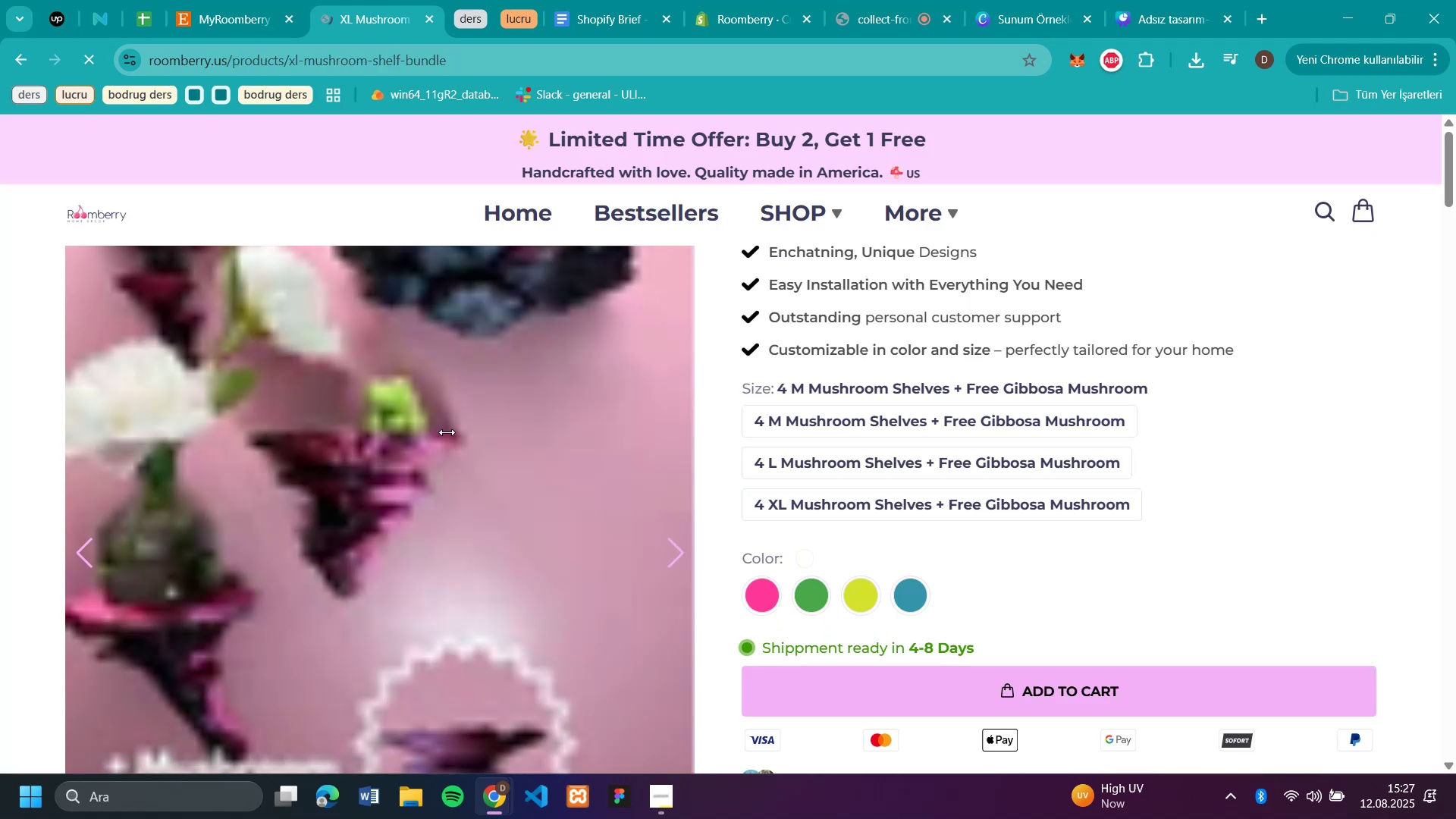 
scroll: coordinate [482, 502], scroll_direction: down, amount: 3.0
 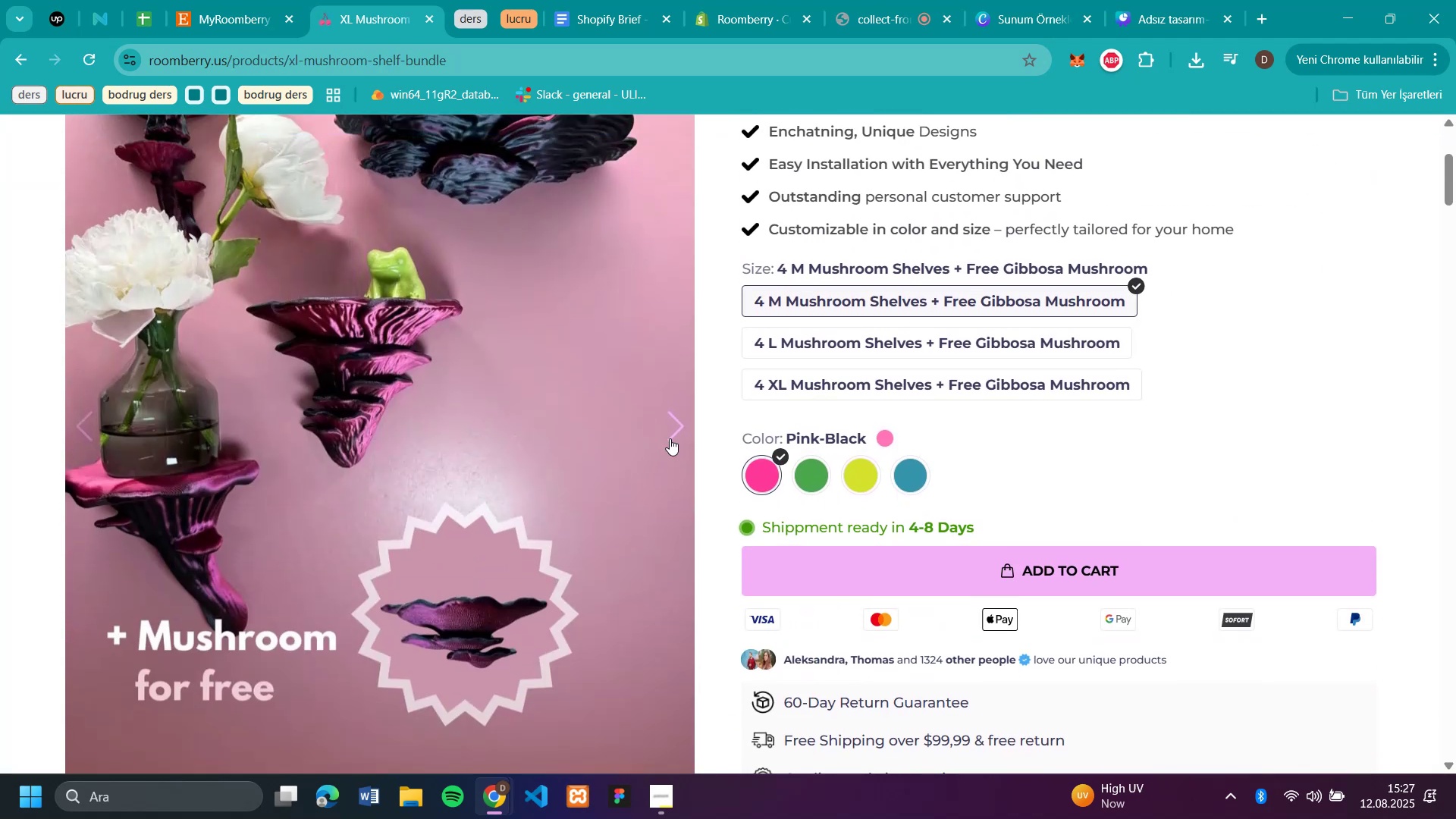 
left_click([671, 429])
 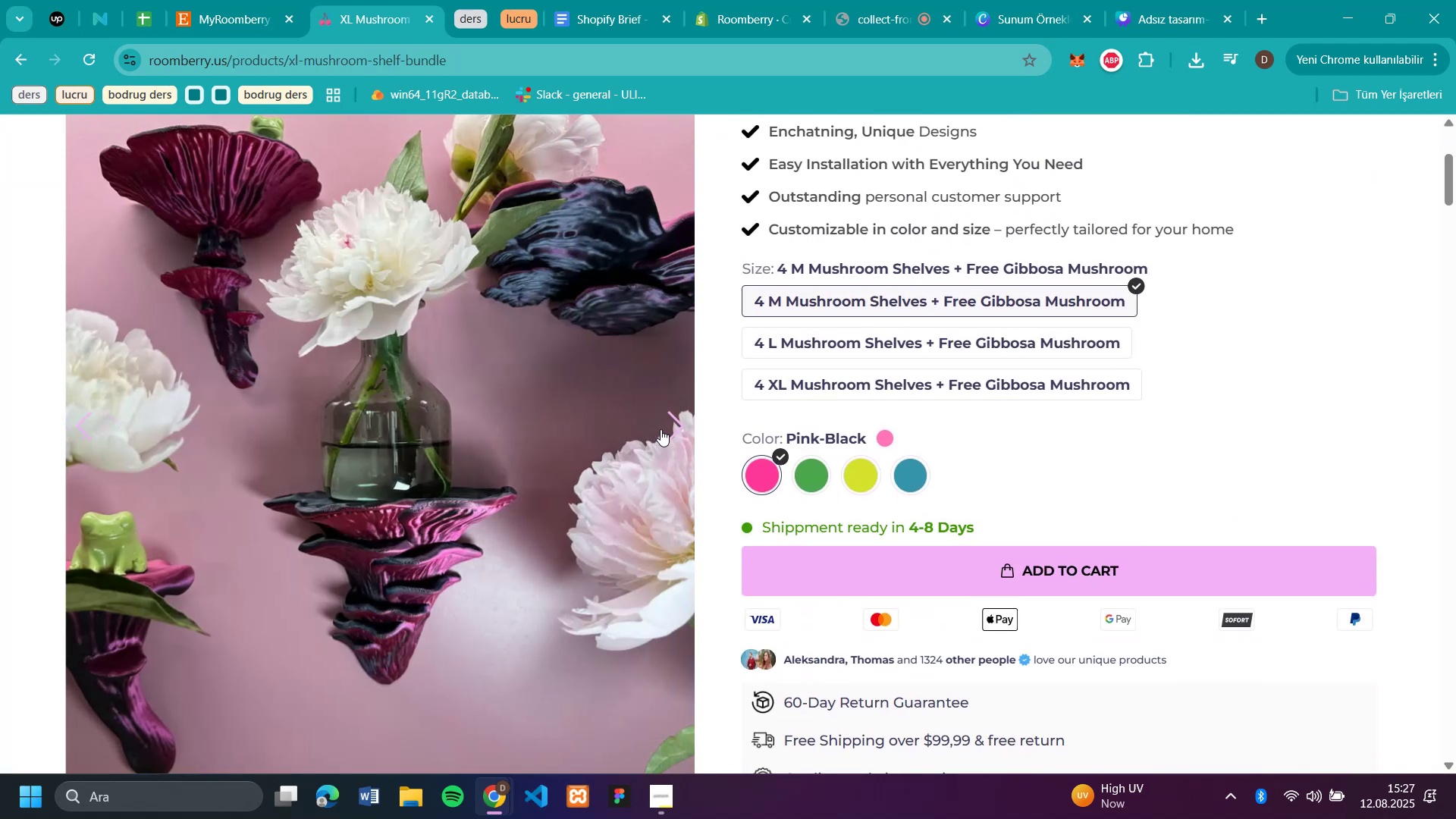 
scroll: coordinate [617, 435], scroll_direction: up, amount: 1.0
 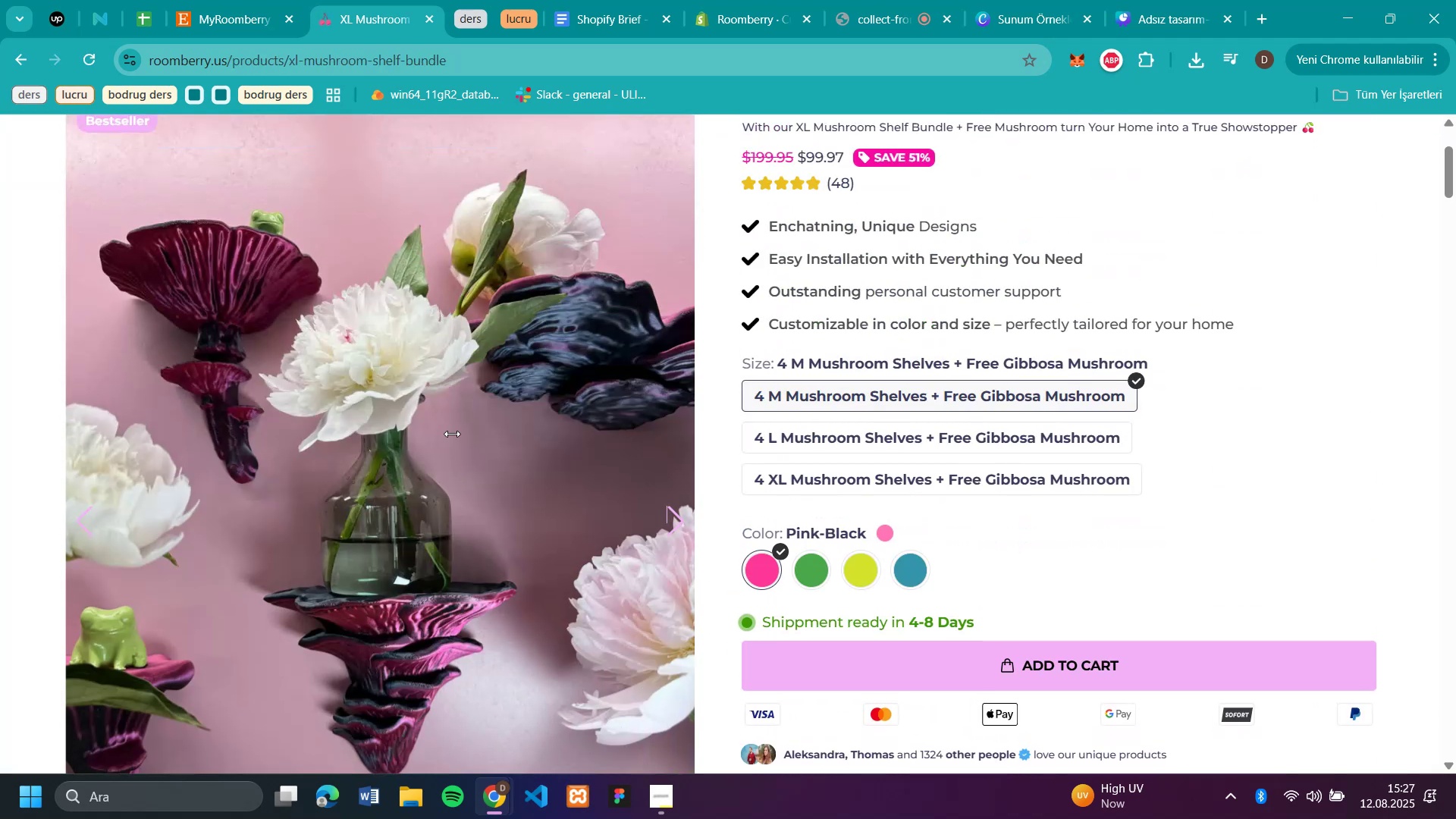 
scroll: coordinate [452, 434], scroll_direction: down, amount: 2.0
 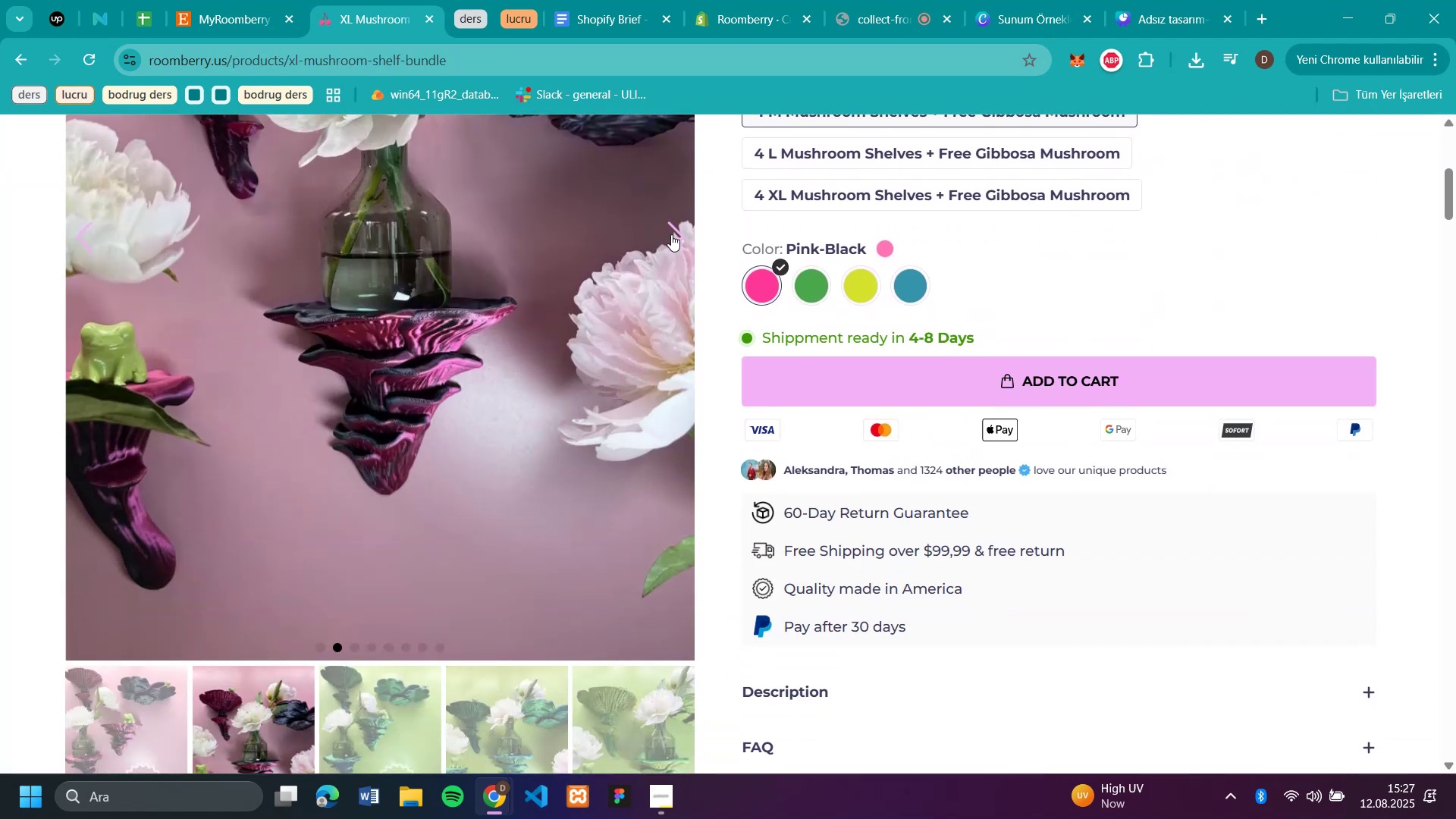 
double_click([671, 234])
 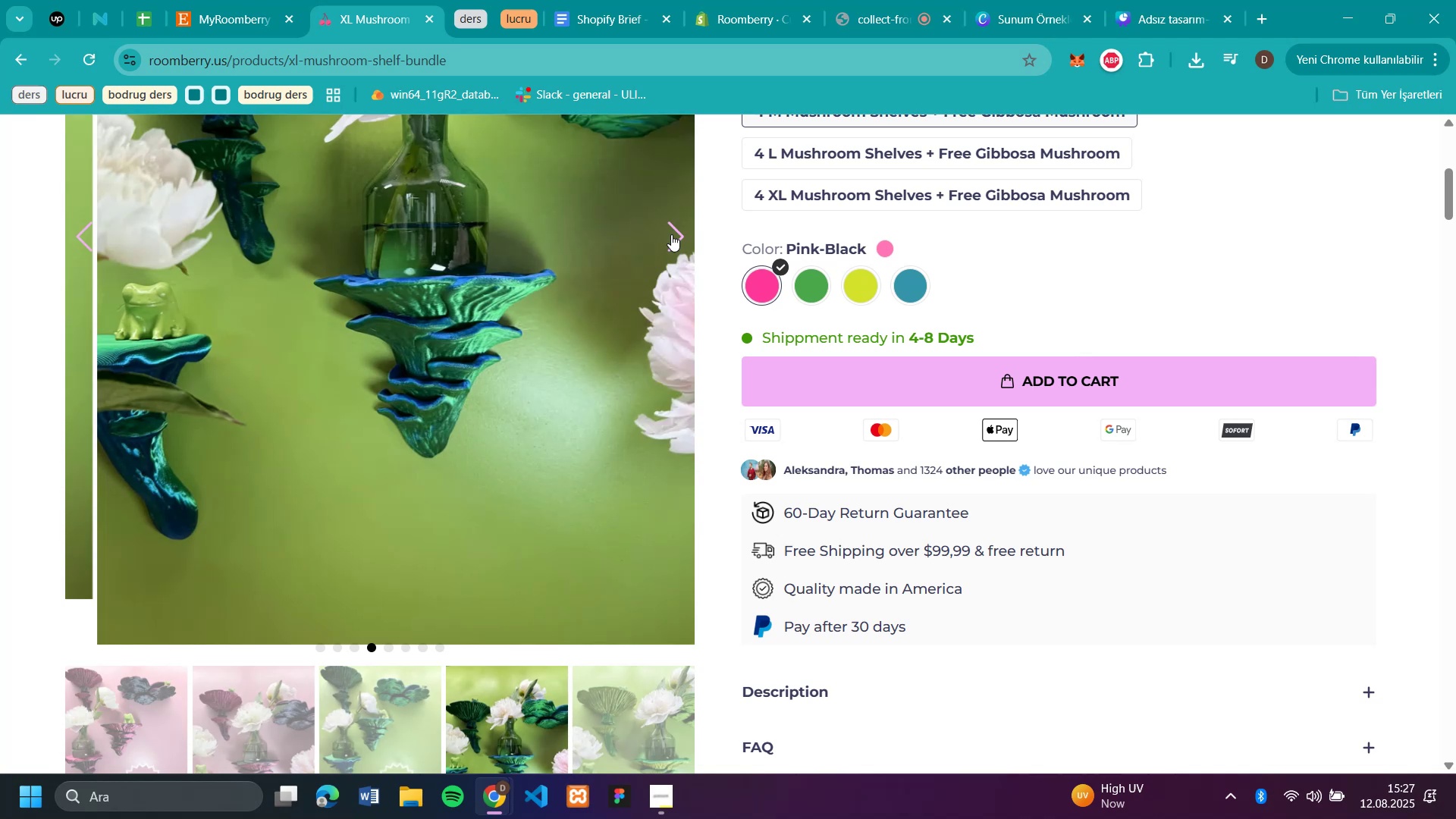 
triple_click([671, 234])
 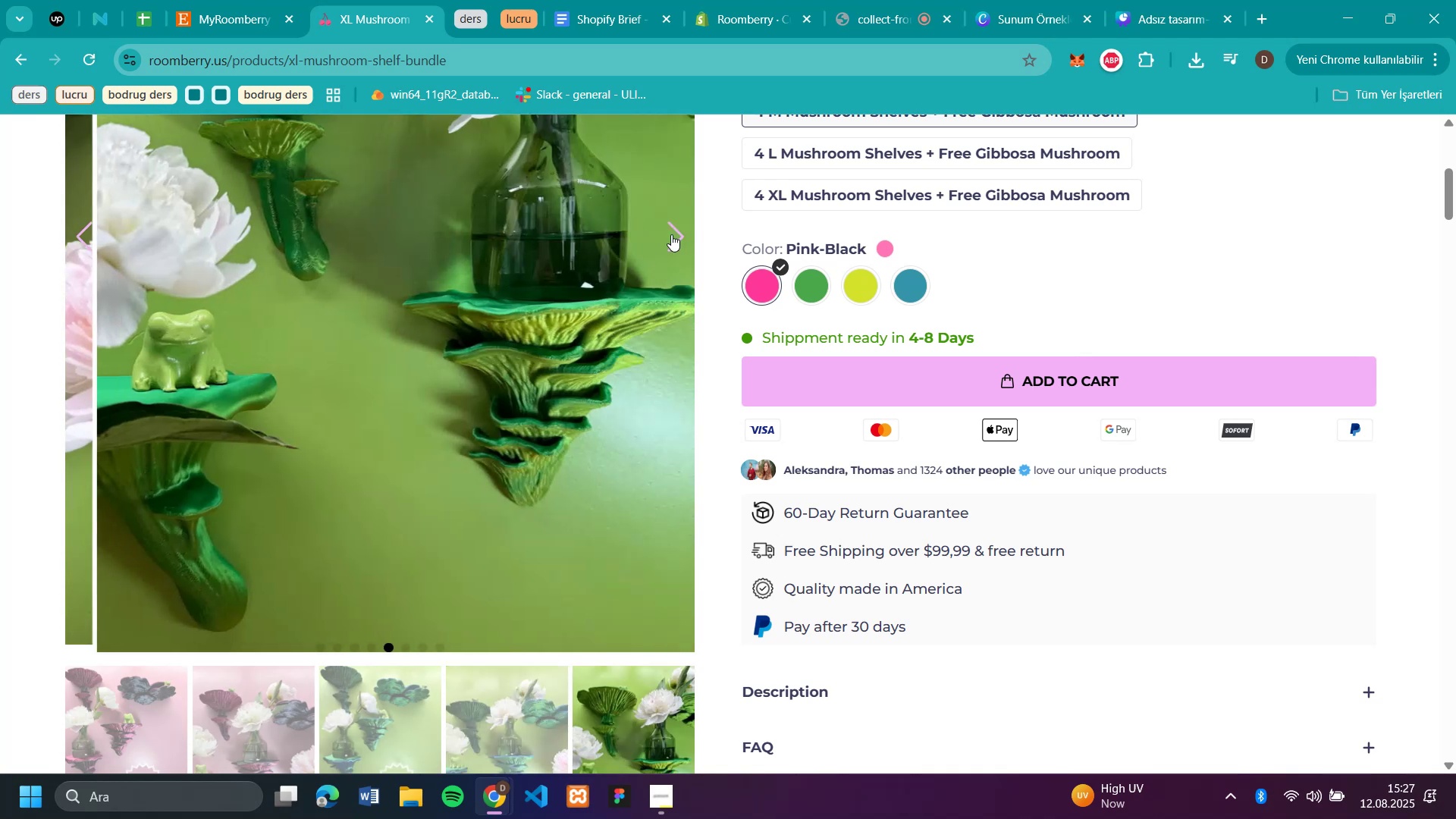 
triple_click([671, 234])
 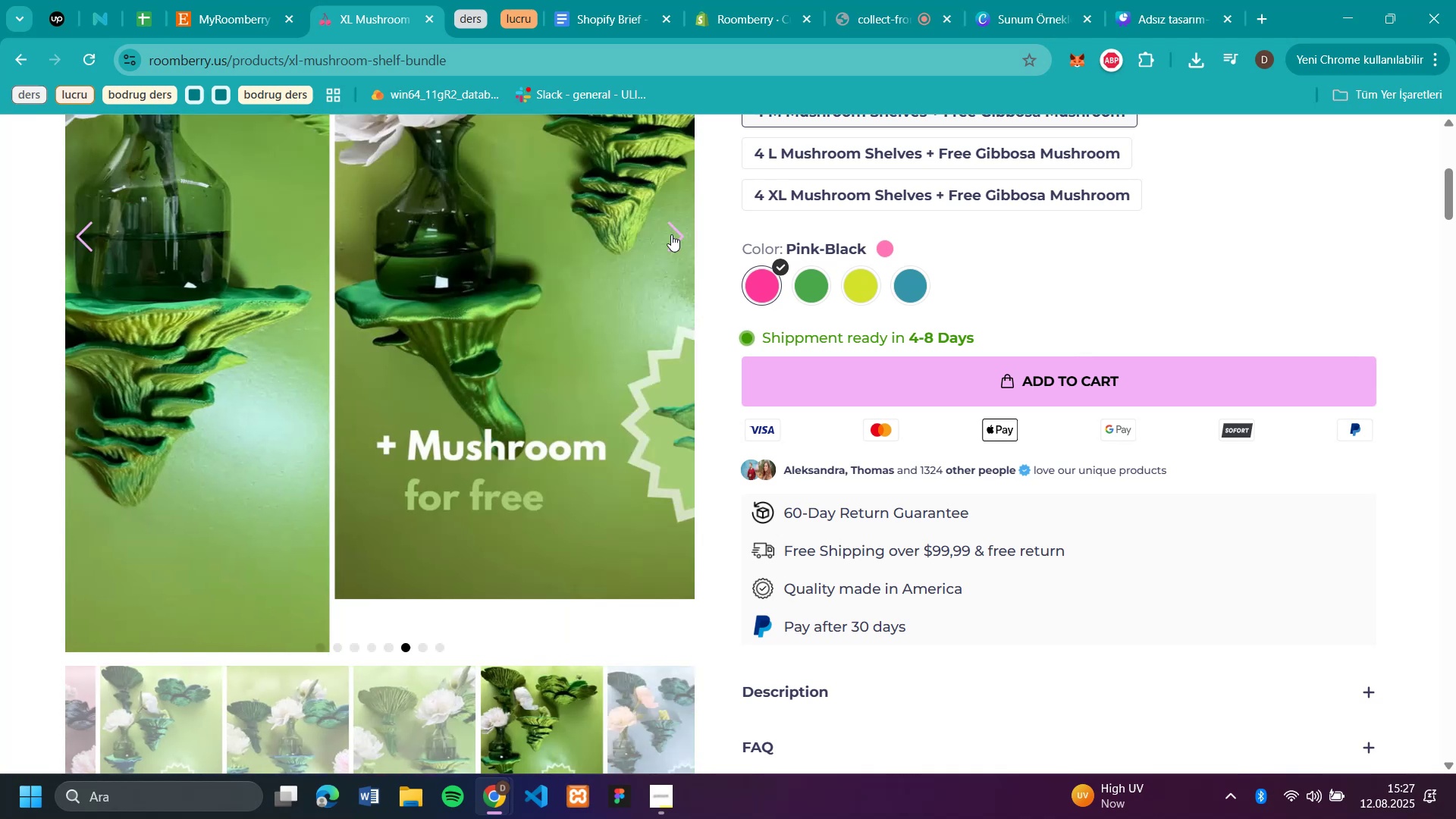 
triple_click([671, 234])
 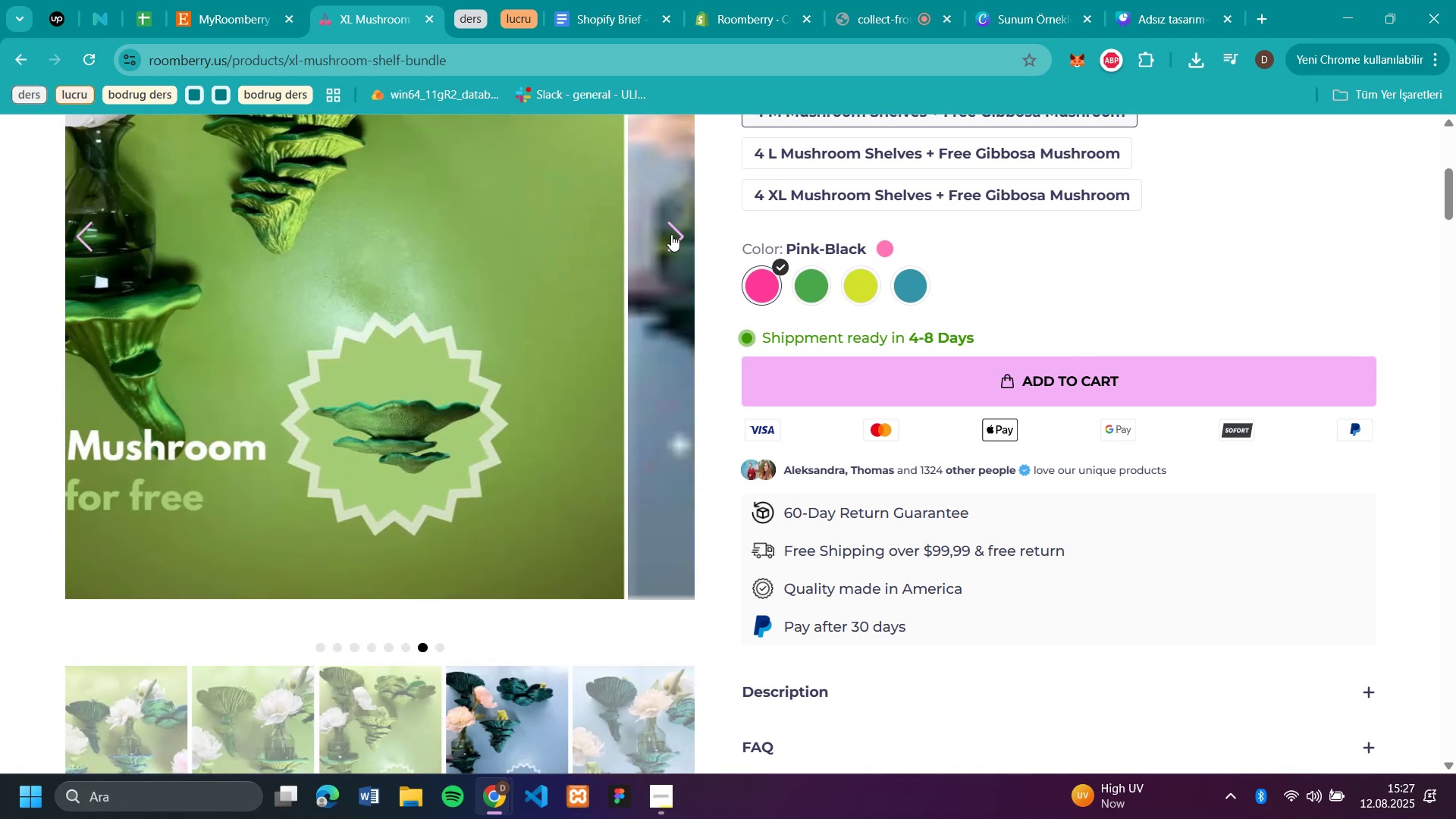 
triple_click([671, 234])
 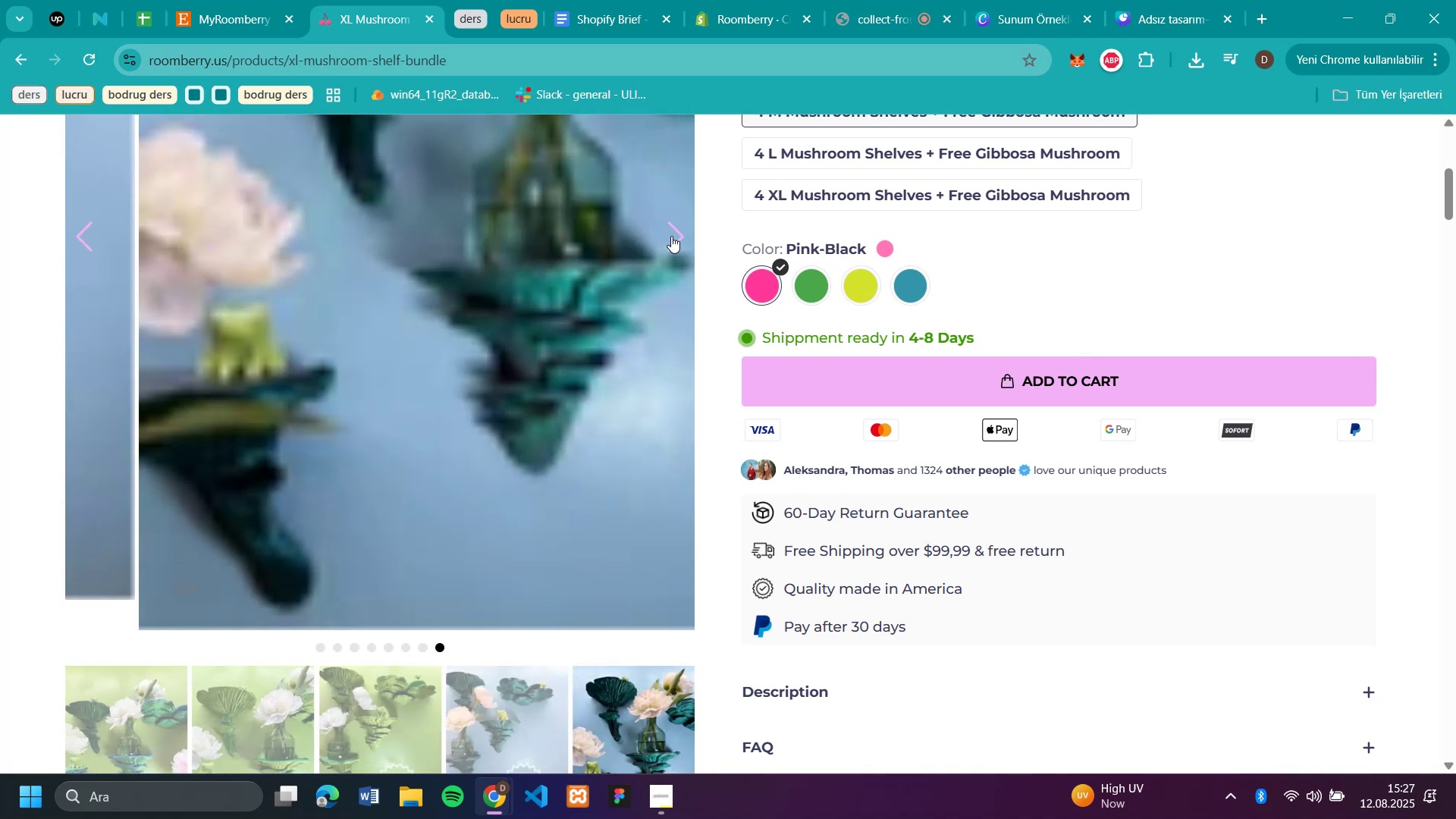 
triple_click([671, 236])
 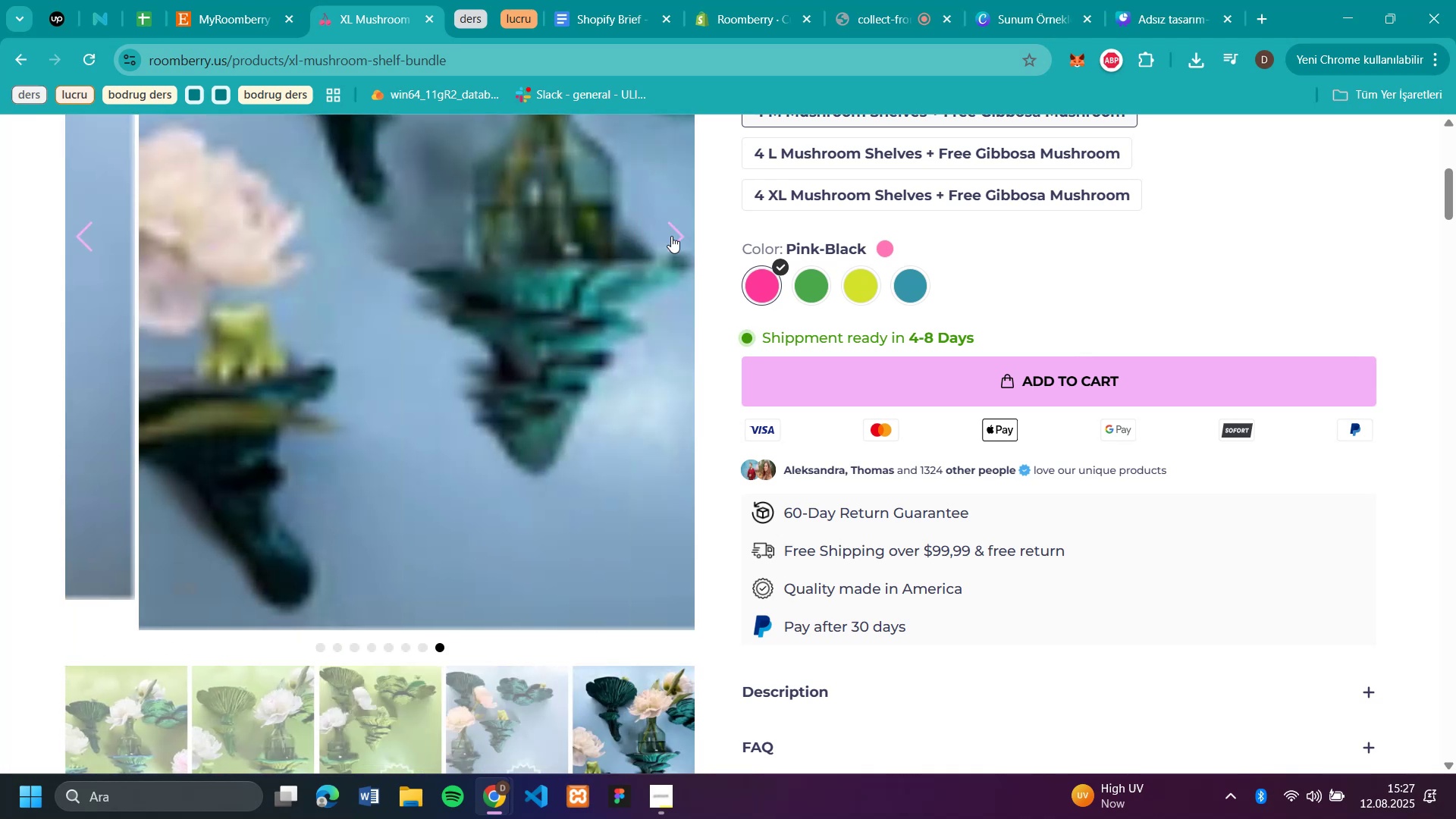 
triple_click([671, 236])
 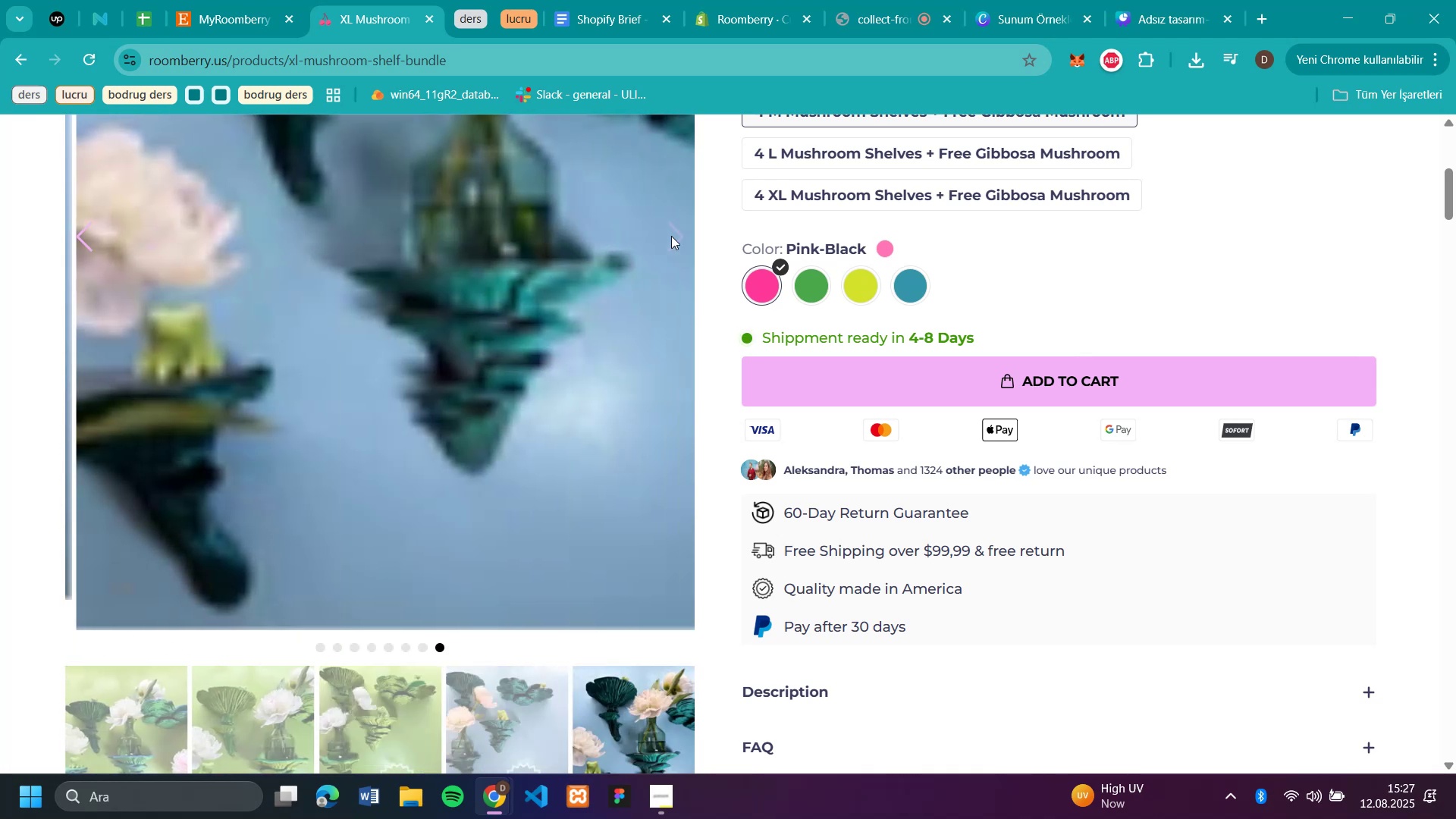 
triple_click([671, 236])
 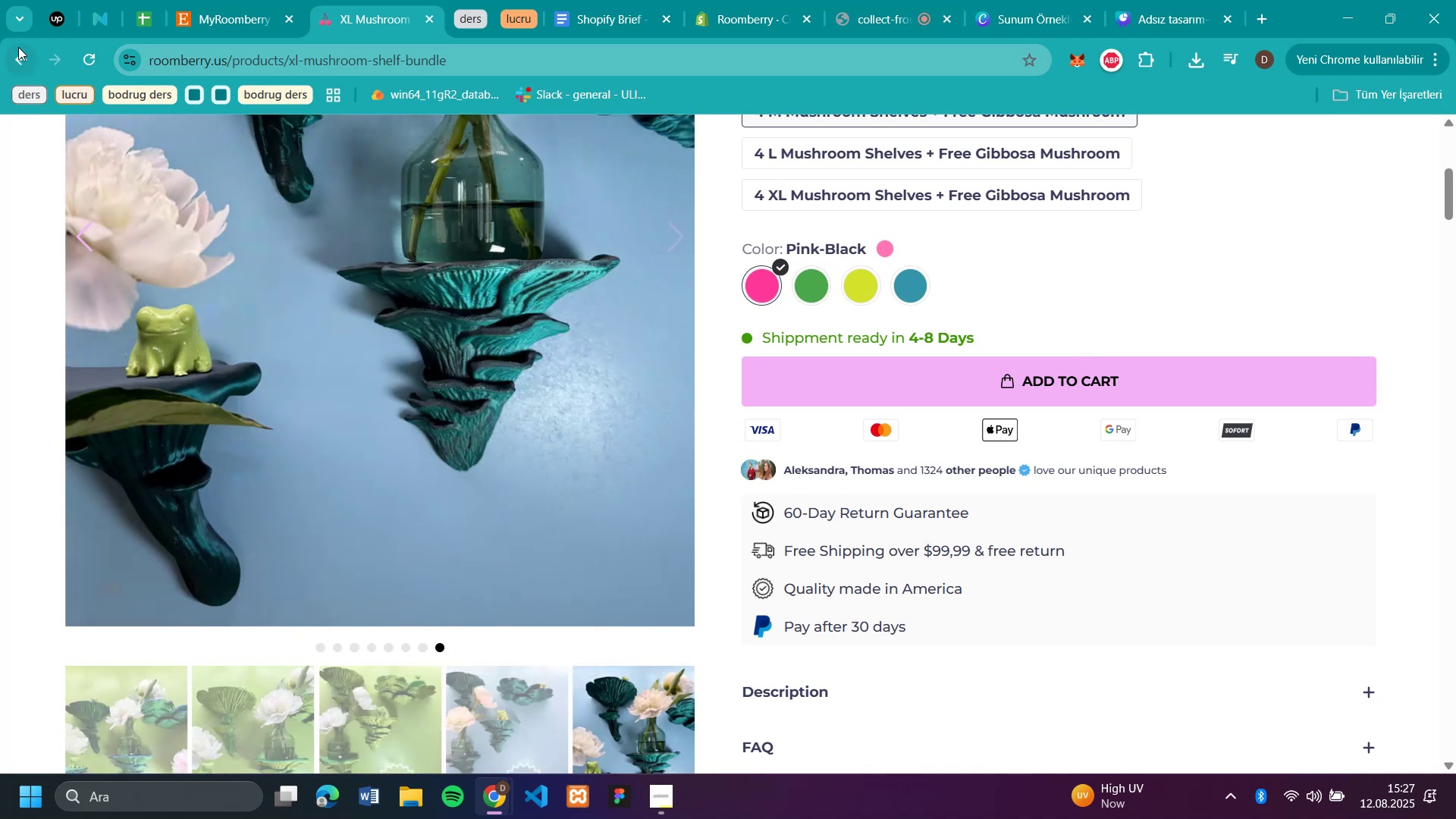 
left_click([22, 48])
 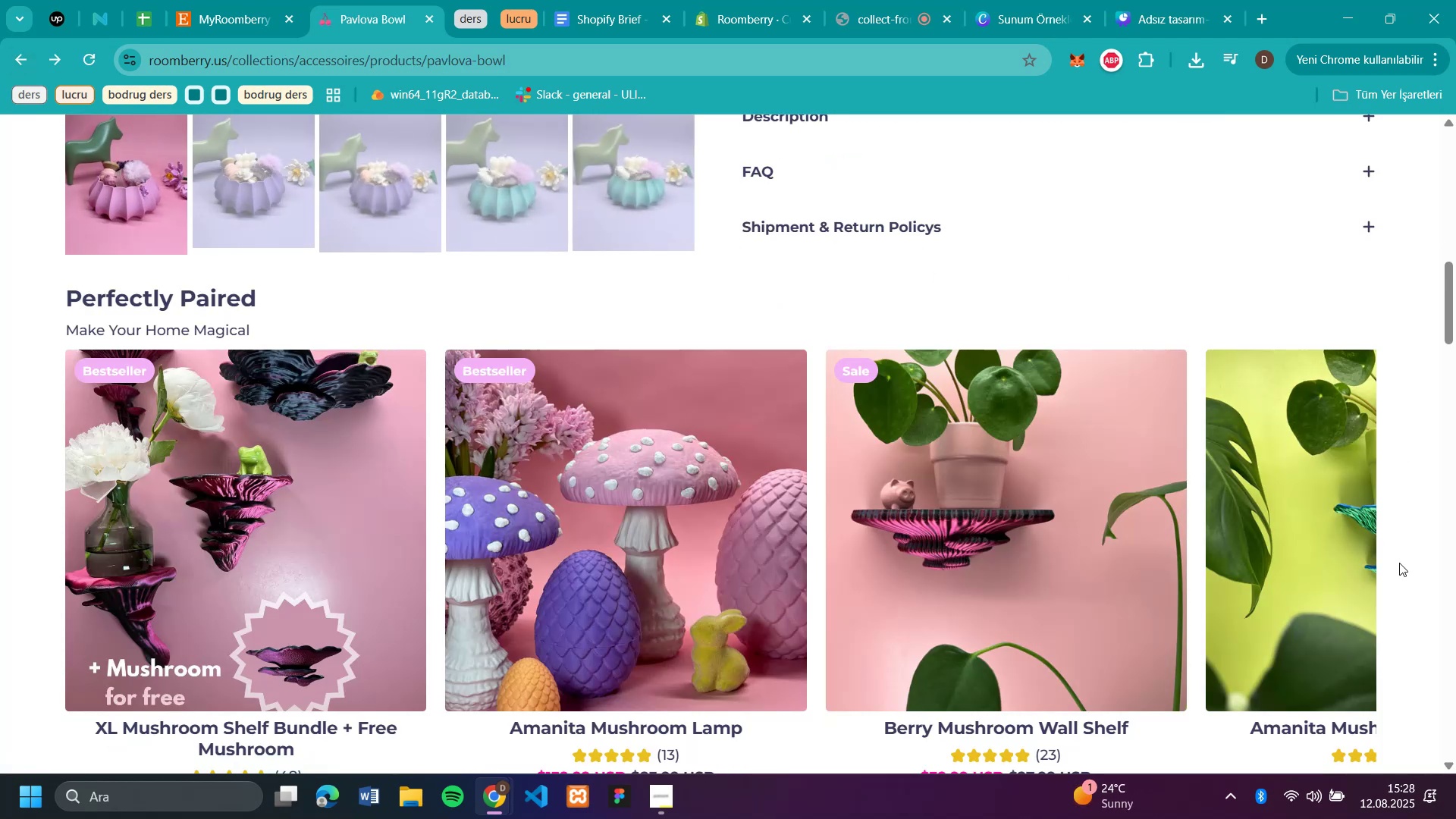 
scroll: coordinate [800, 496], scroll_direction: down, amount: 24.0
 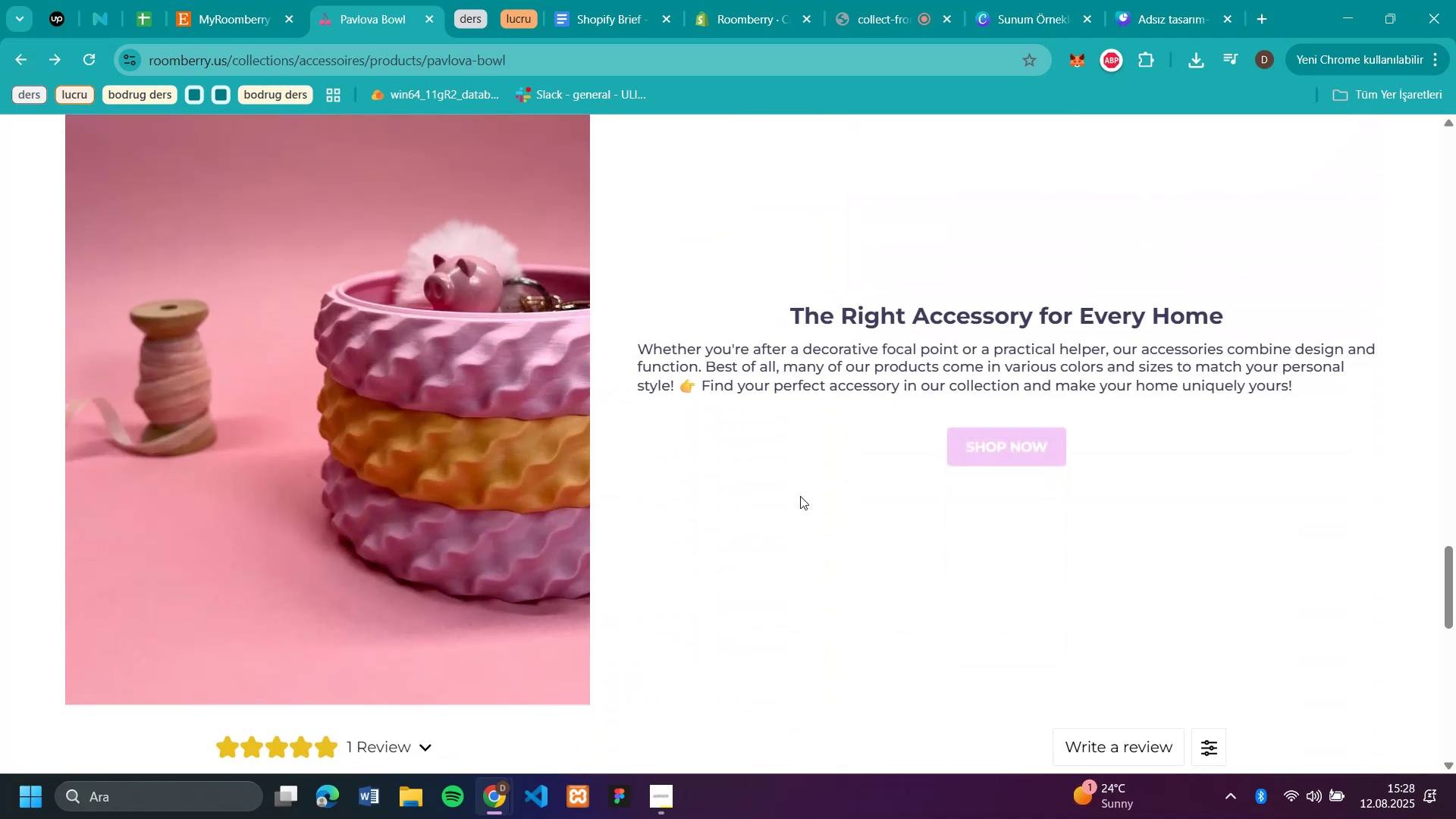 
scroll: coordinate [762, 310], scroll_direction: up, amount: 5.0
 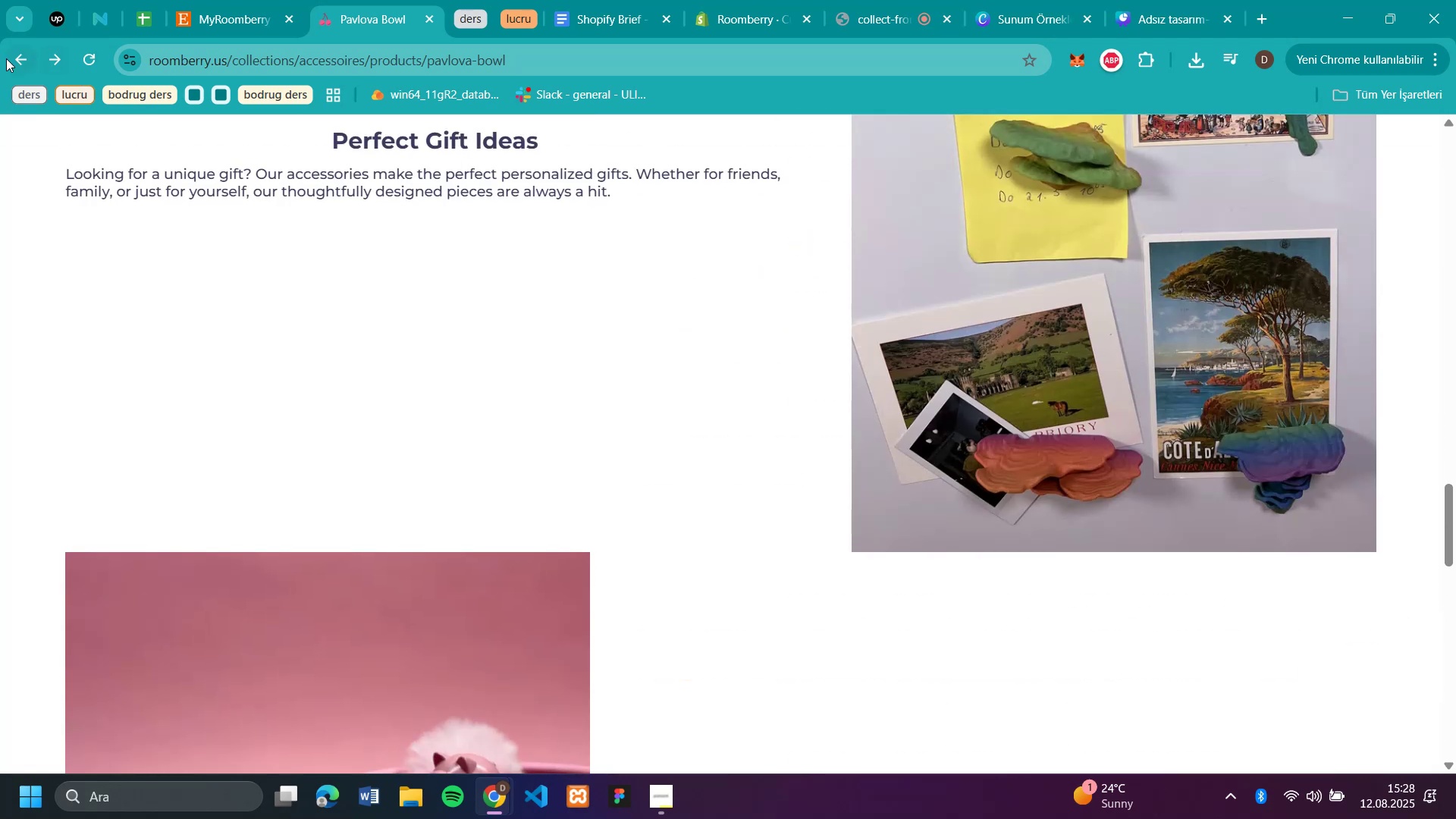 
left_click([13, 61])
 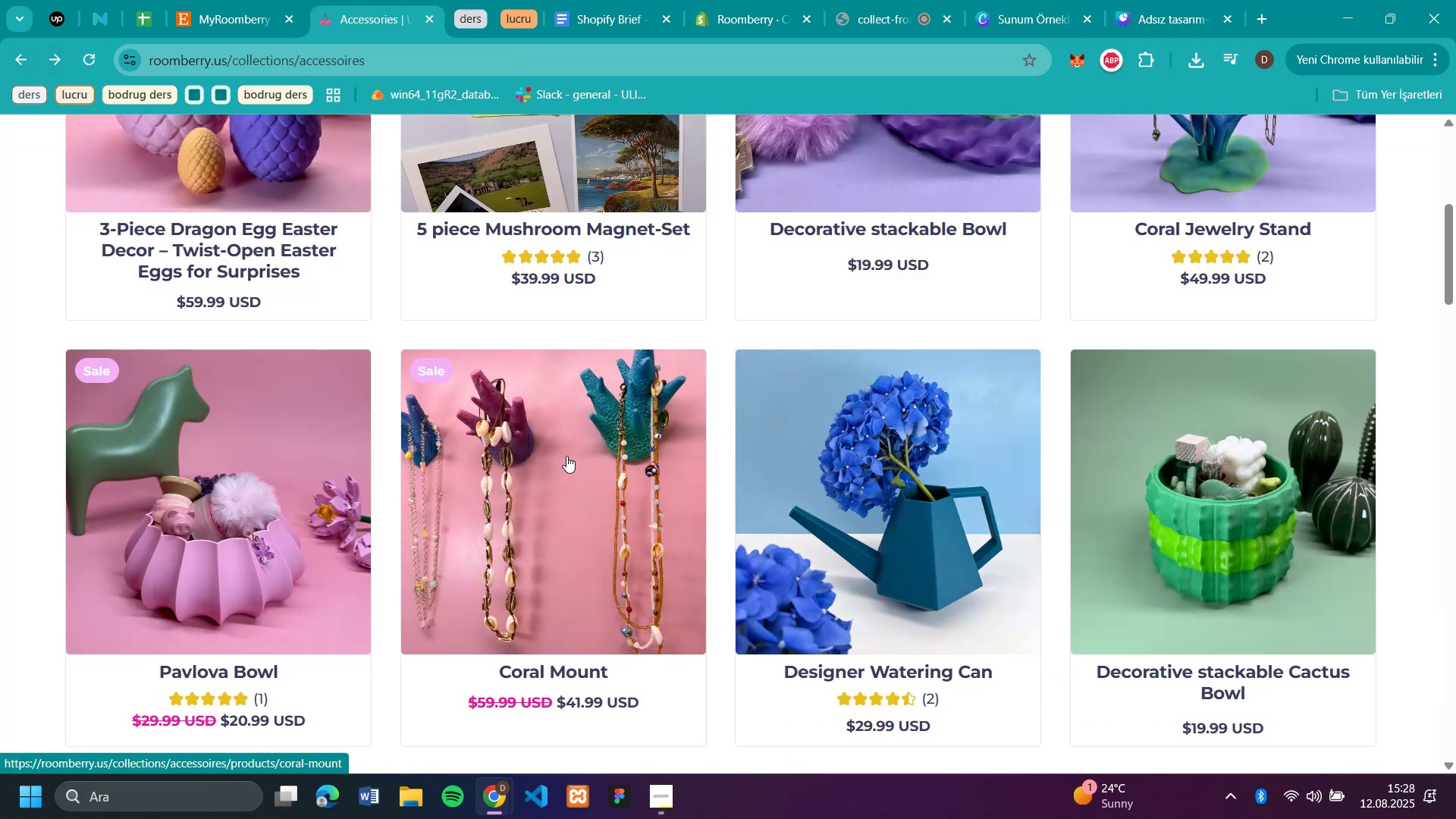 
scroll: coordinate [822, 479], scroll_direction: up, amount: 3.0
 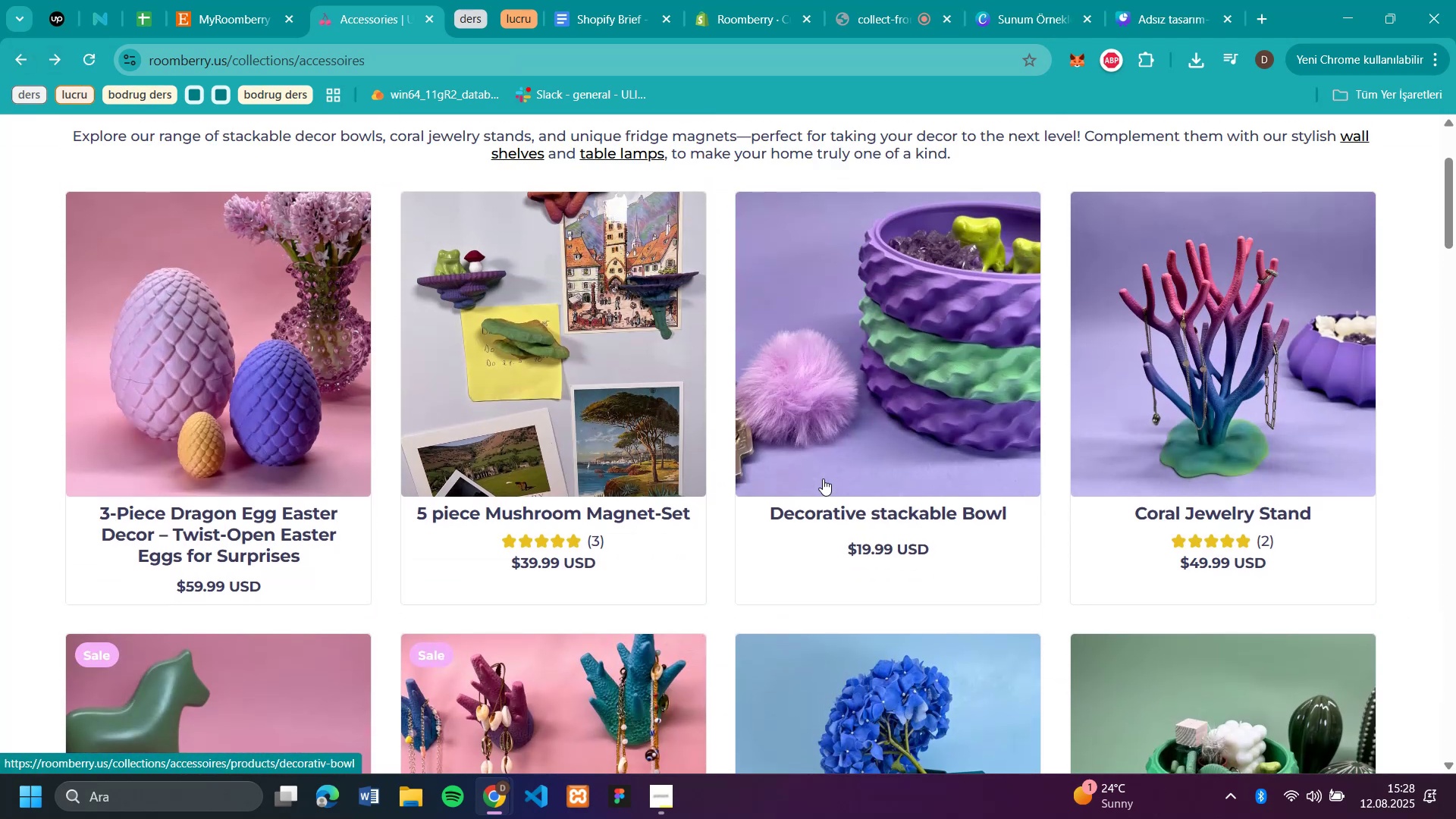 
scroll: coordinate [1181, 470], scroll_direction: down, amount: 5.0
 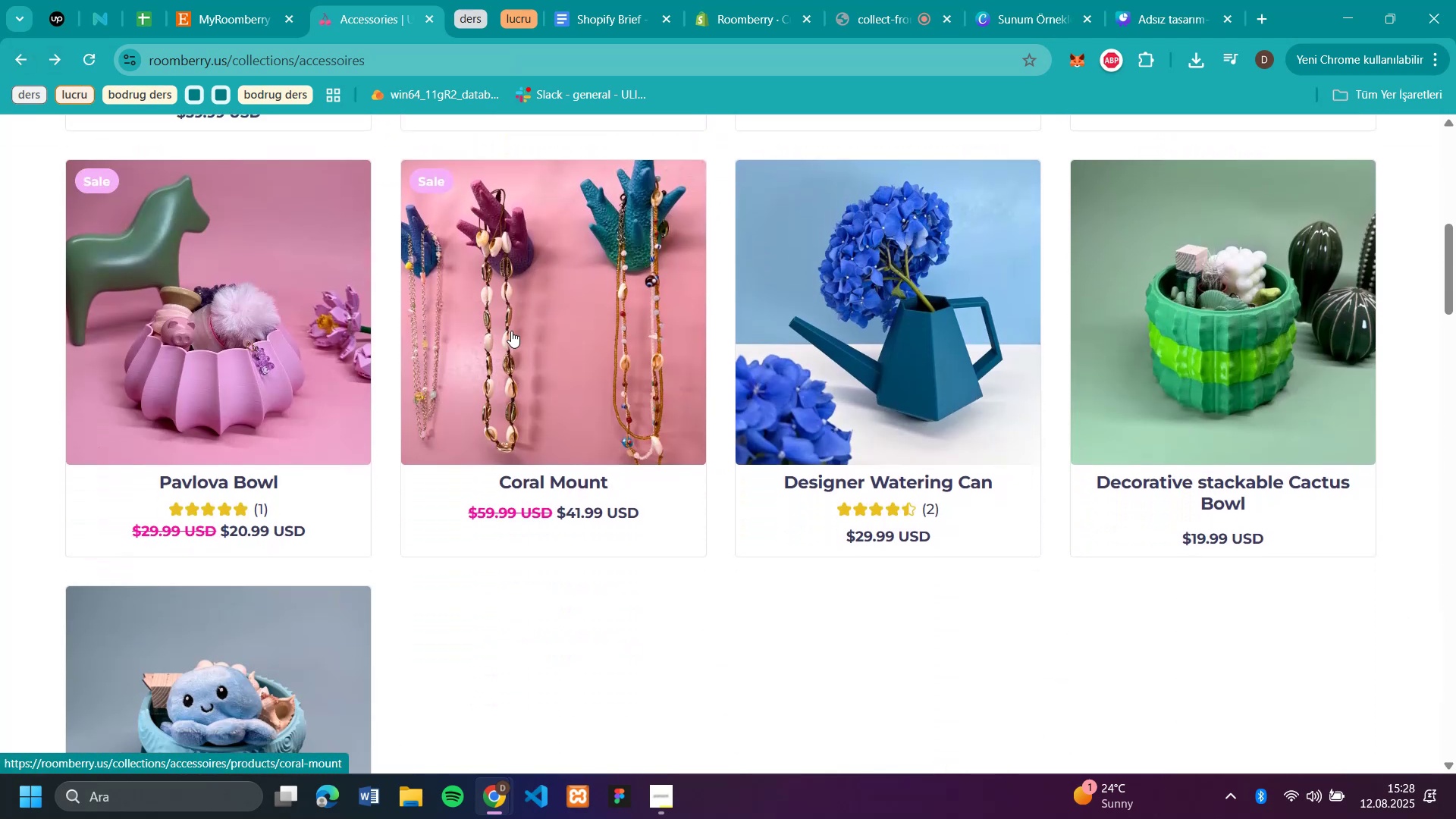 
left_click([521, 328])
 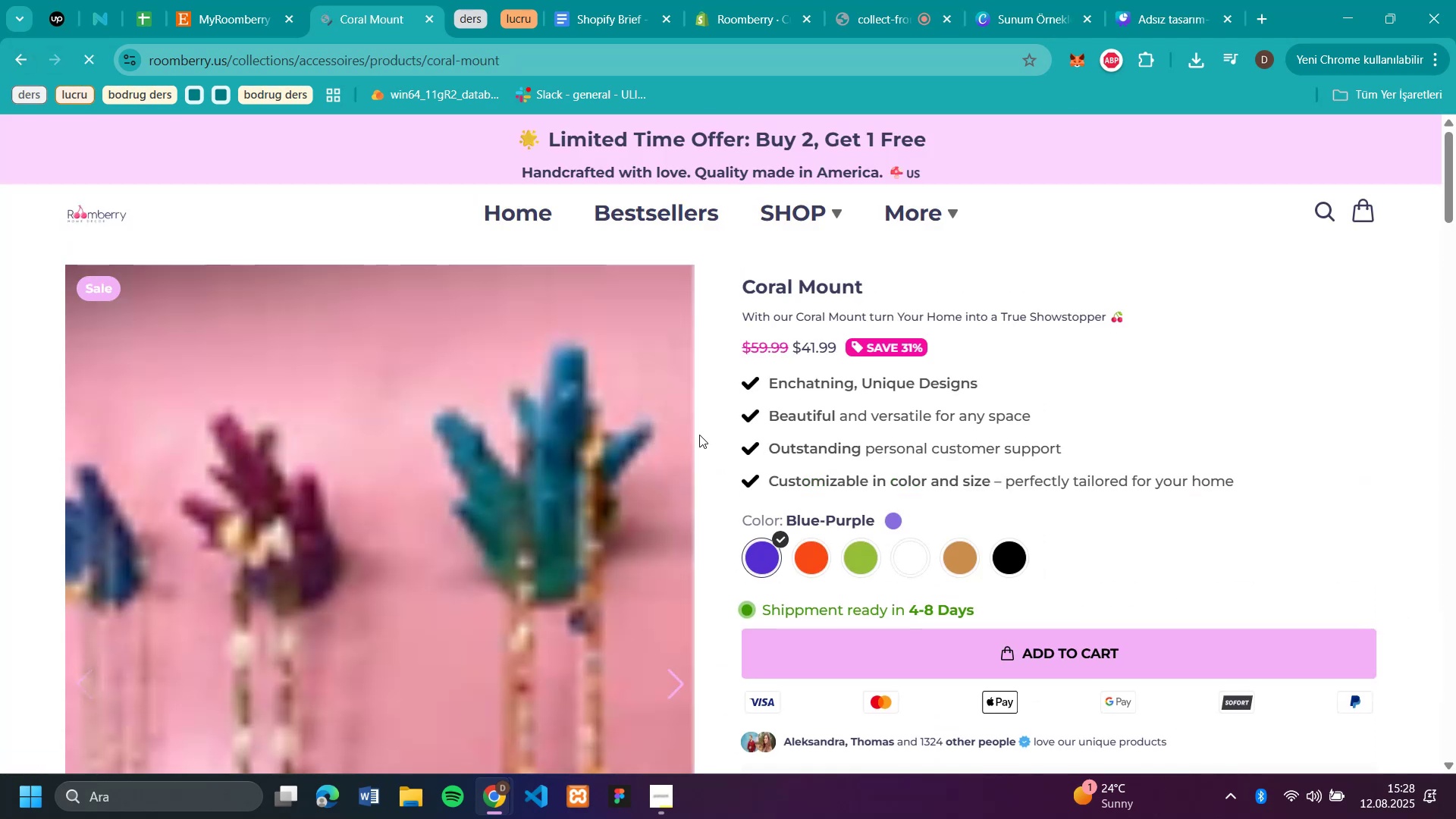 
scroll: coordinate [576, 512], scroll_direction: down, amount: 3.0
 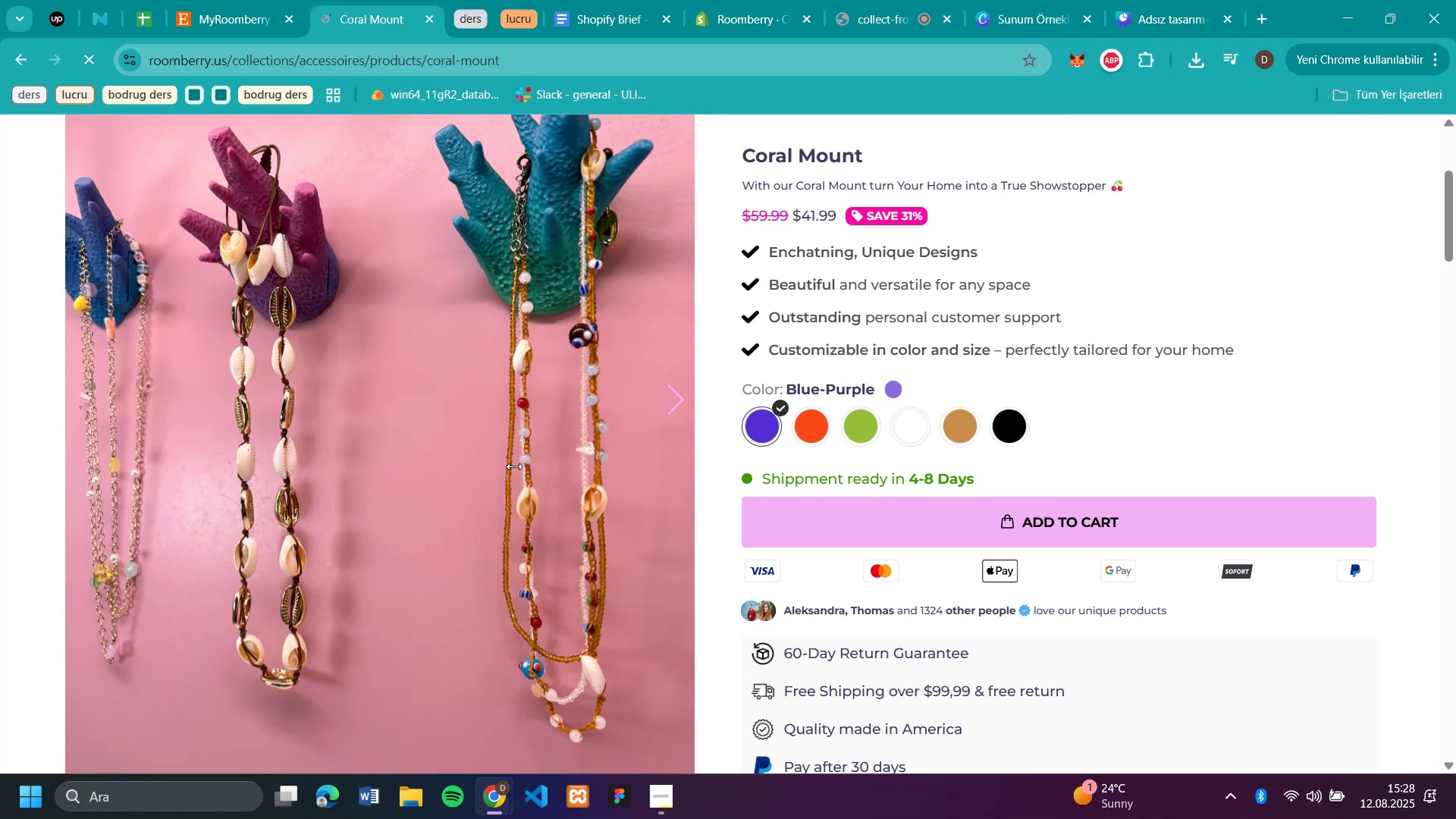 
right_click([441, 450])
 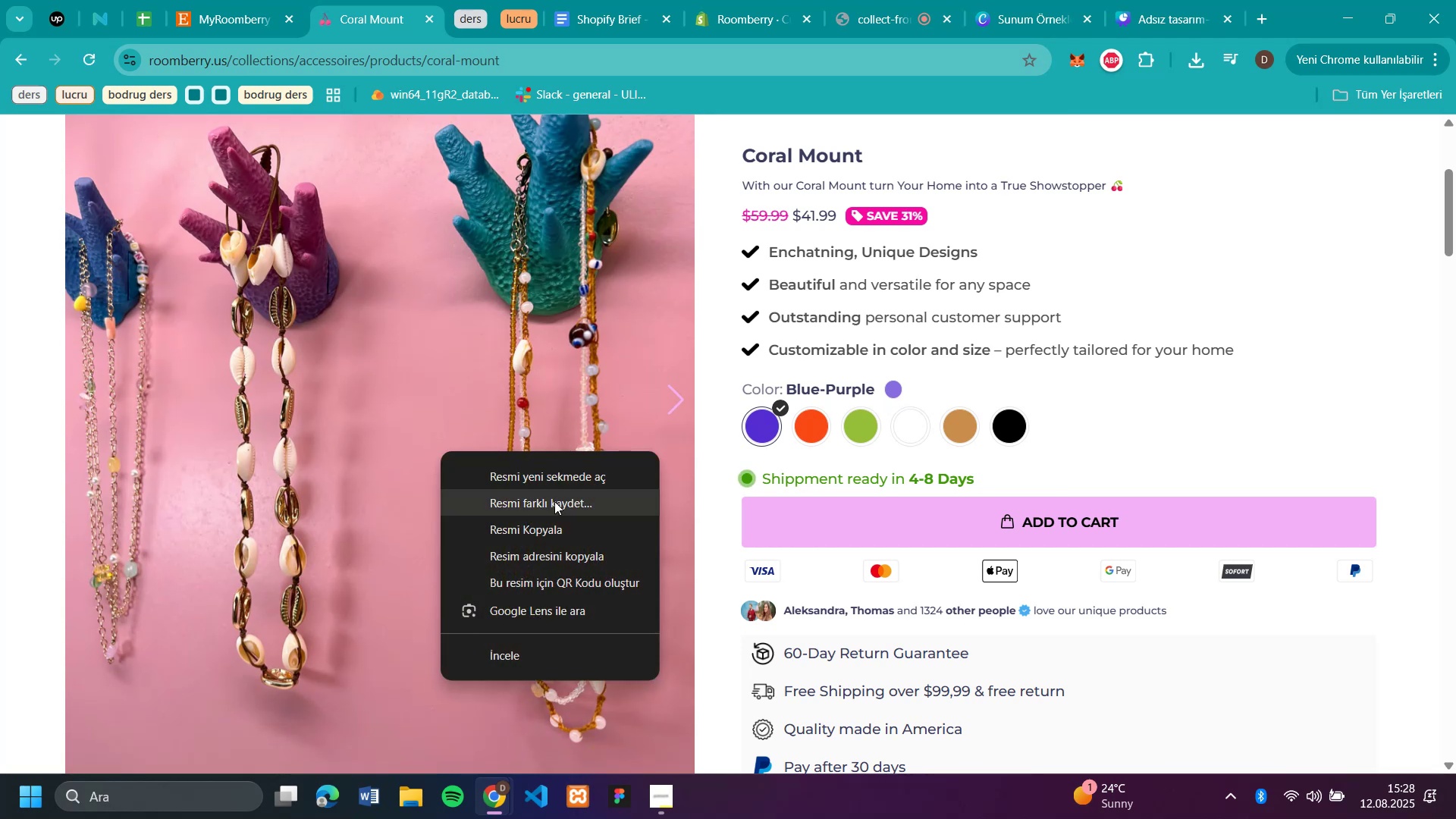 
left_click([554, 501])
 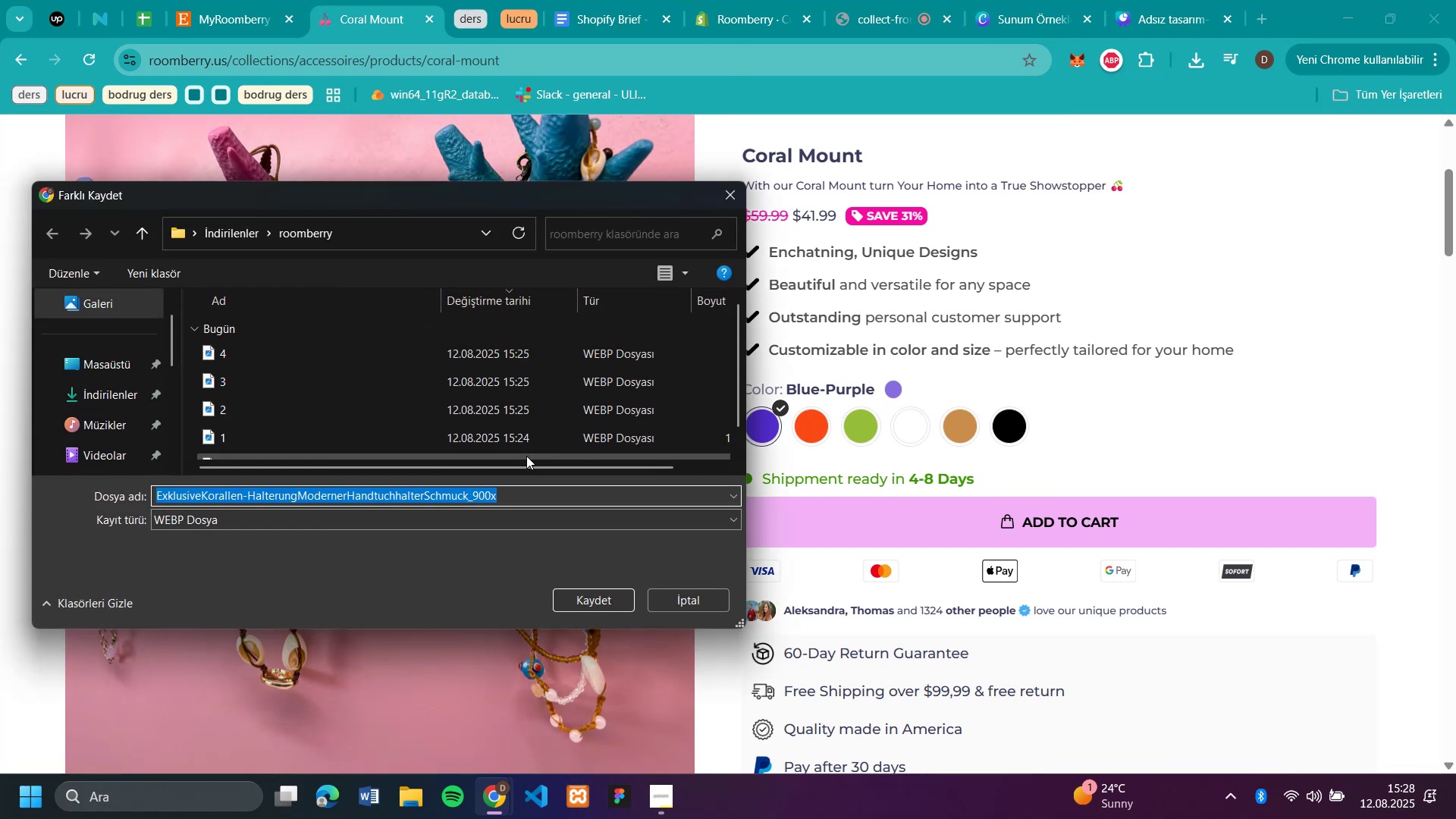 
key(5)
 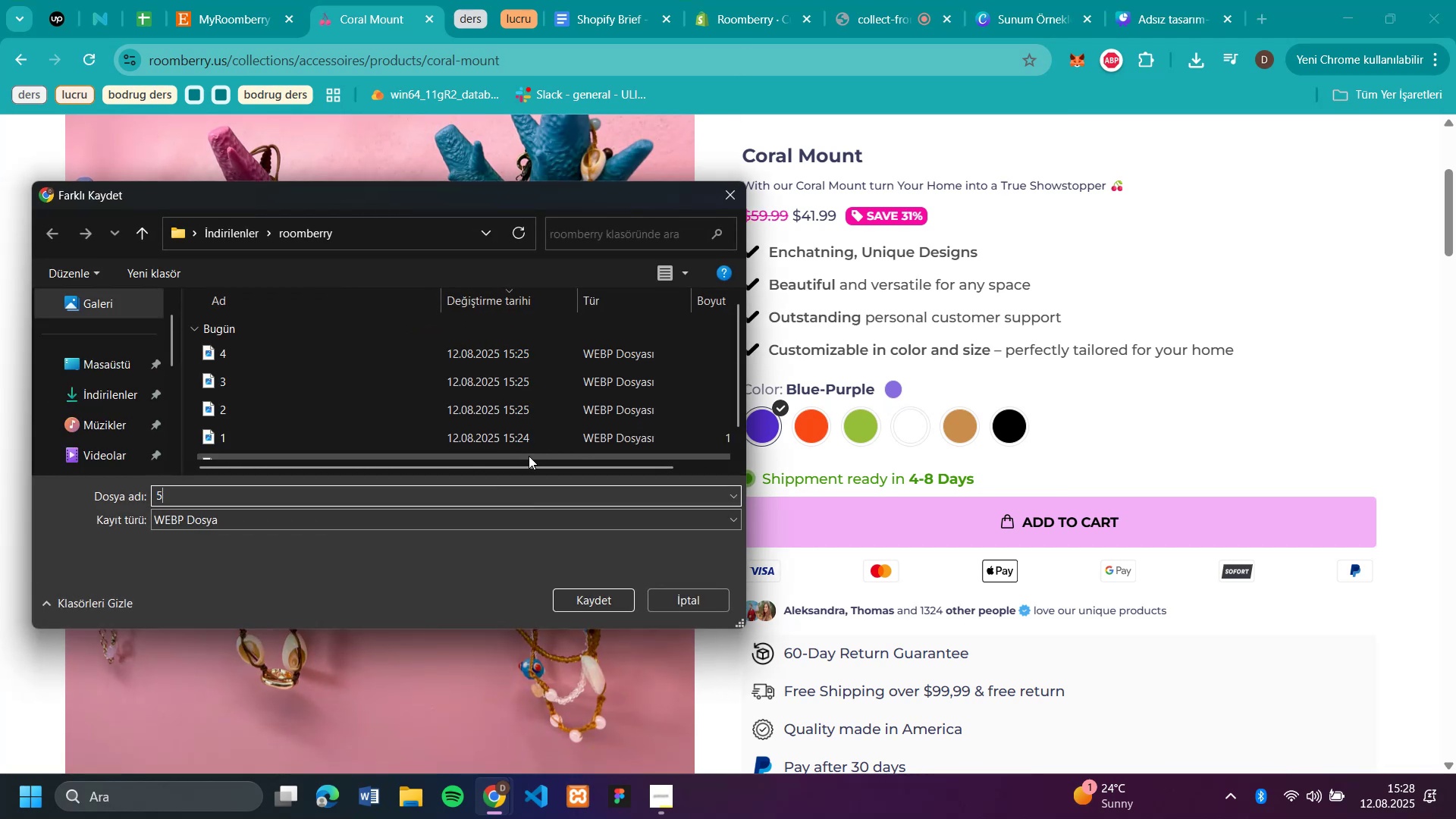 
key(Enter)
 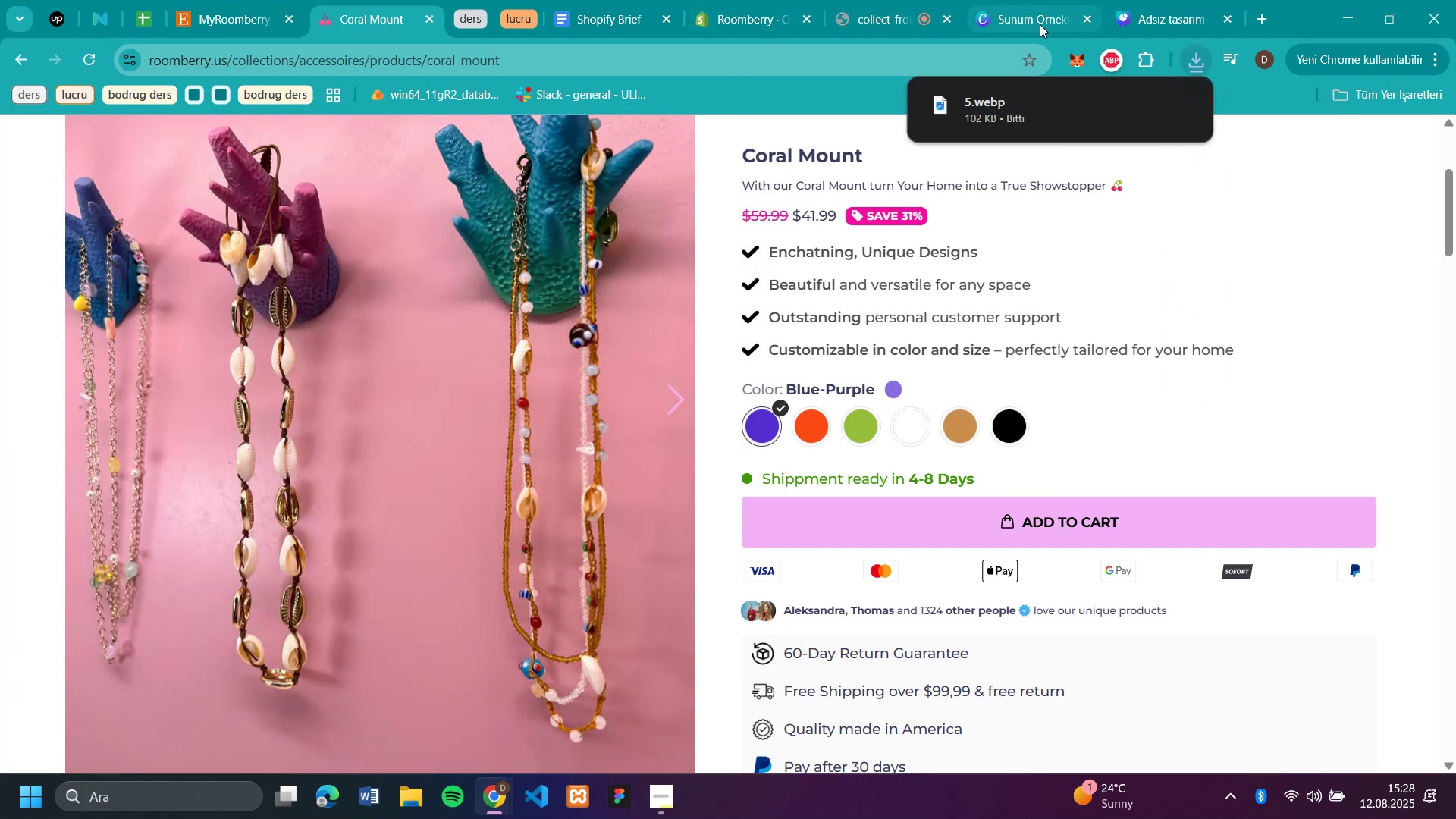 
left_click([1156, 11])
 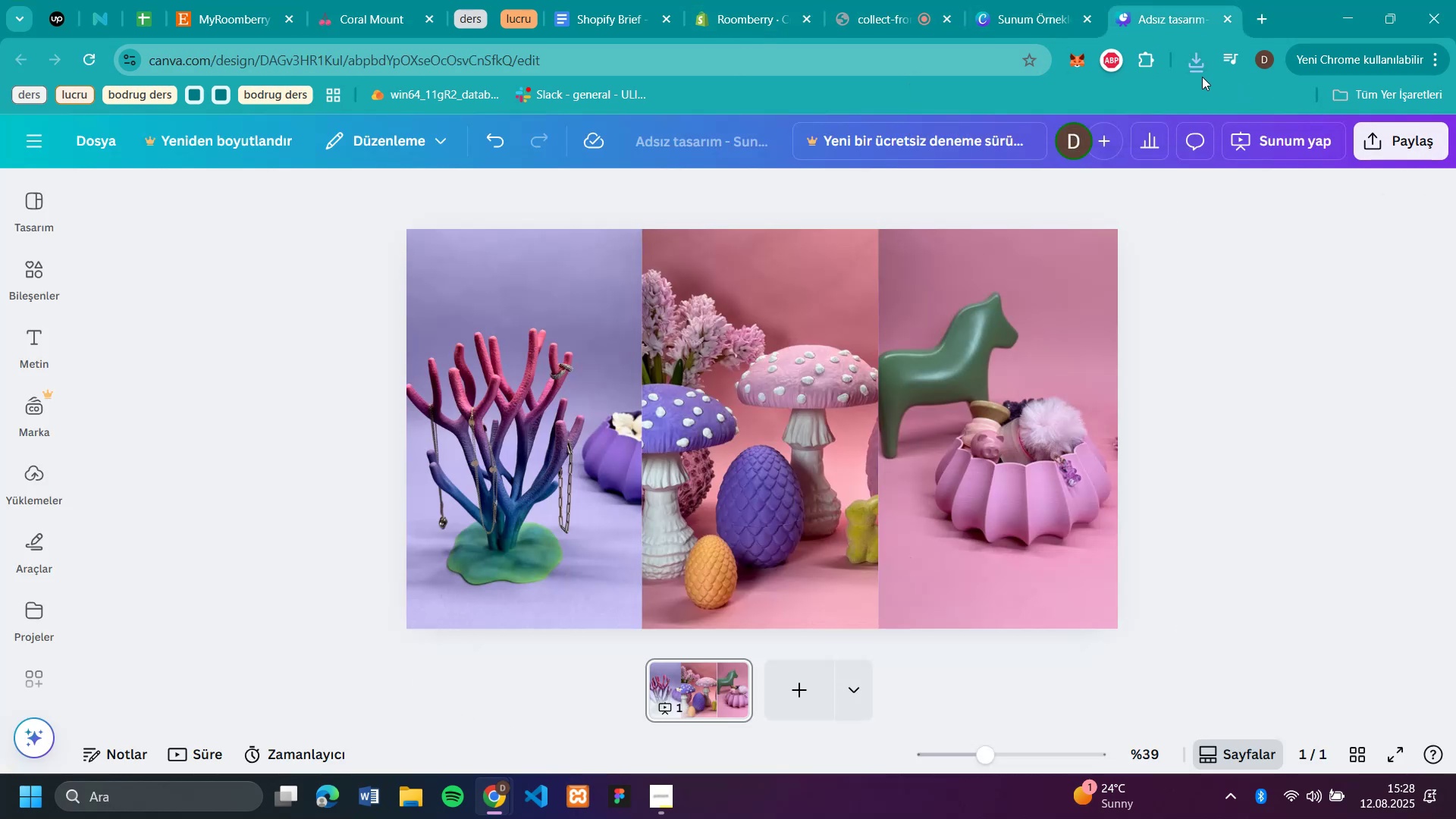 
left_click([1188, 61])
 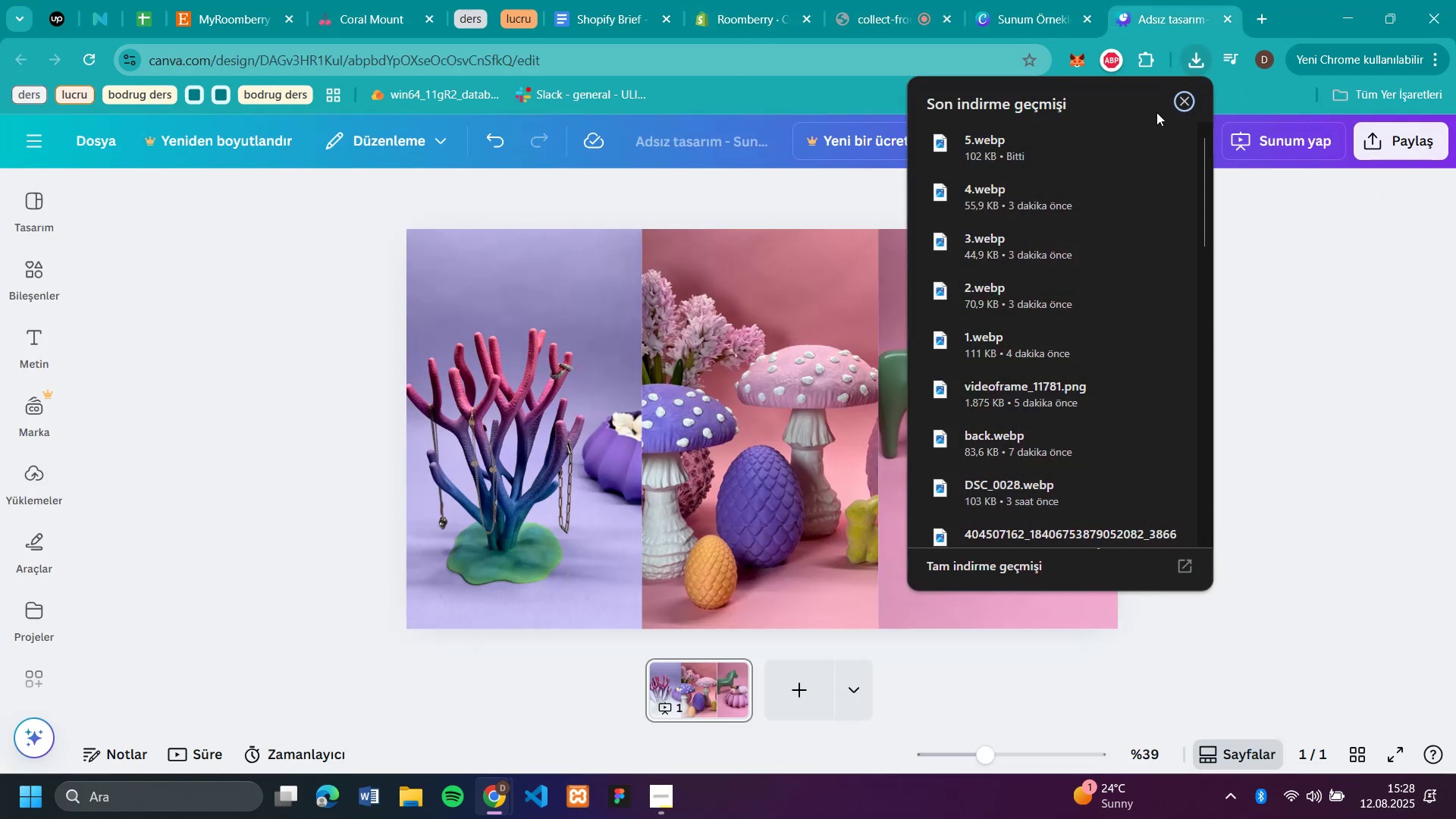 
left_click_drag(start_coordinate=[1025, 140], to_coordinate=[554, 402])
 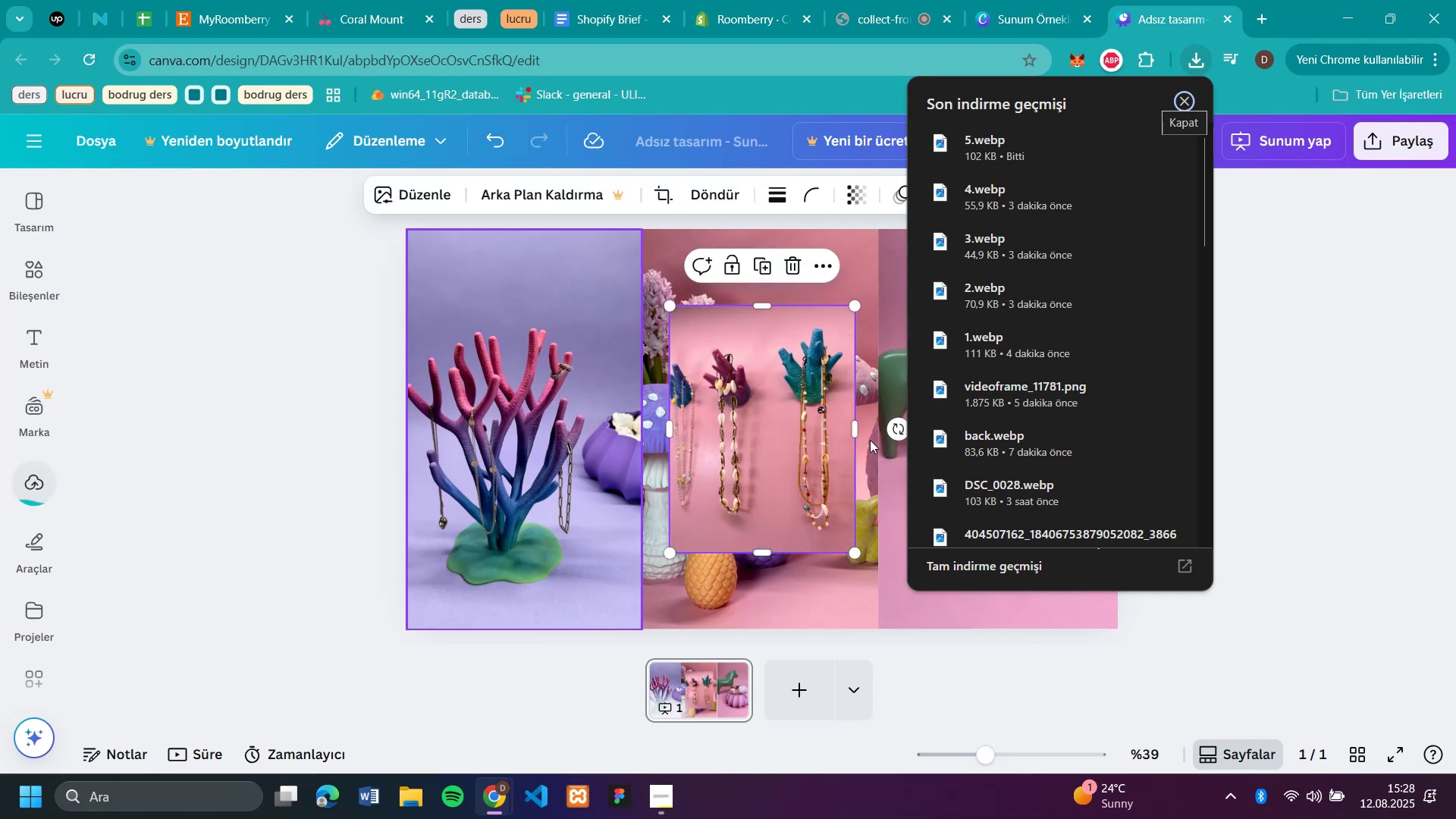 
left_click_drag(start_coordinate=[748, 439], to_coordinate=[547, 521])
 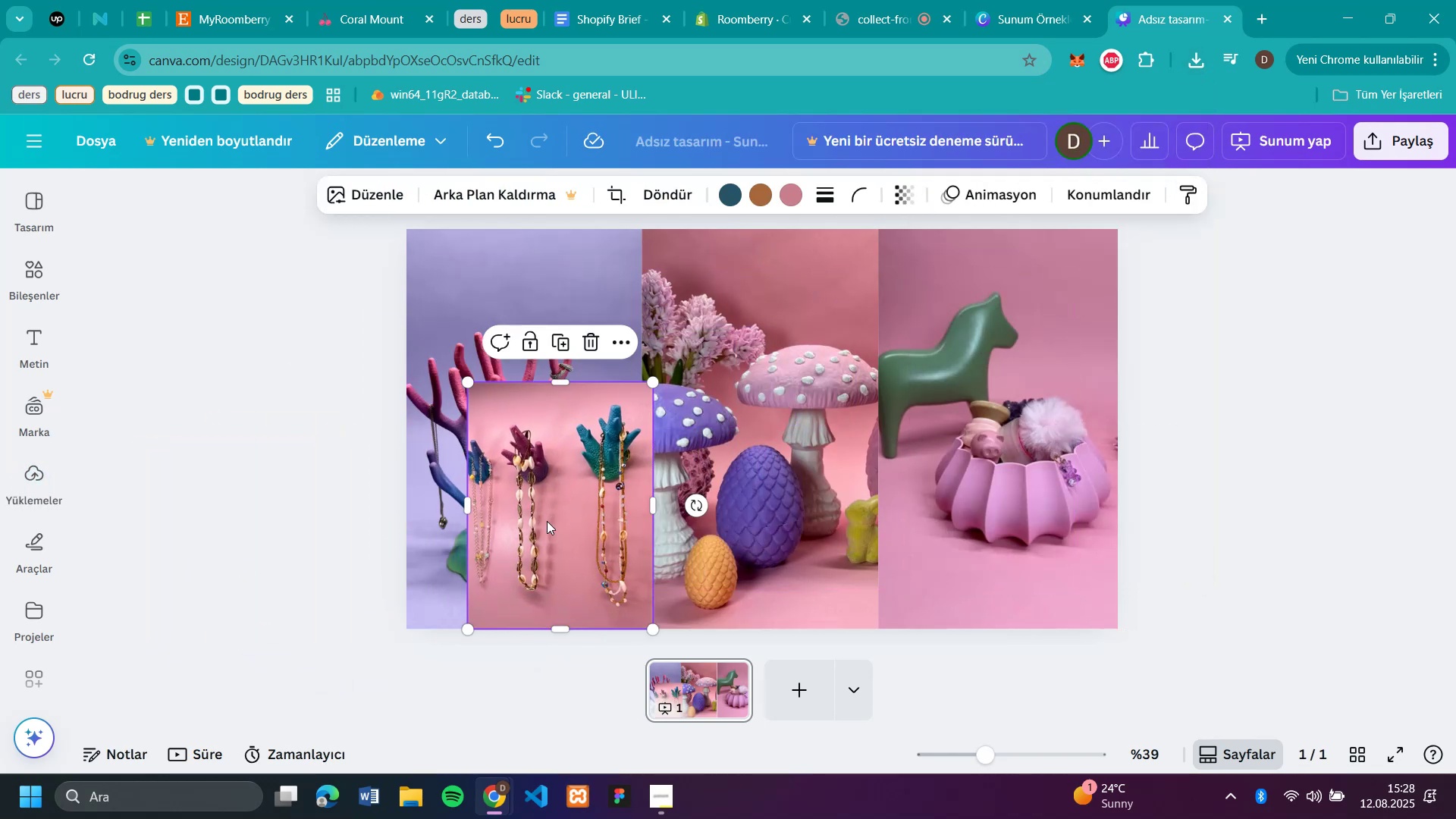 
key(Backspace)
 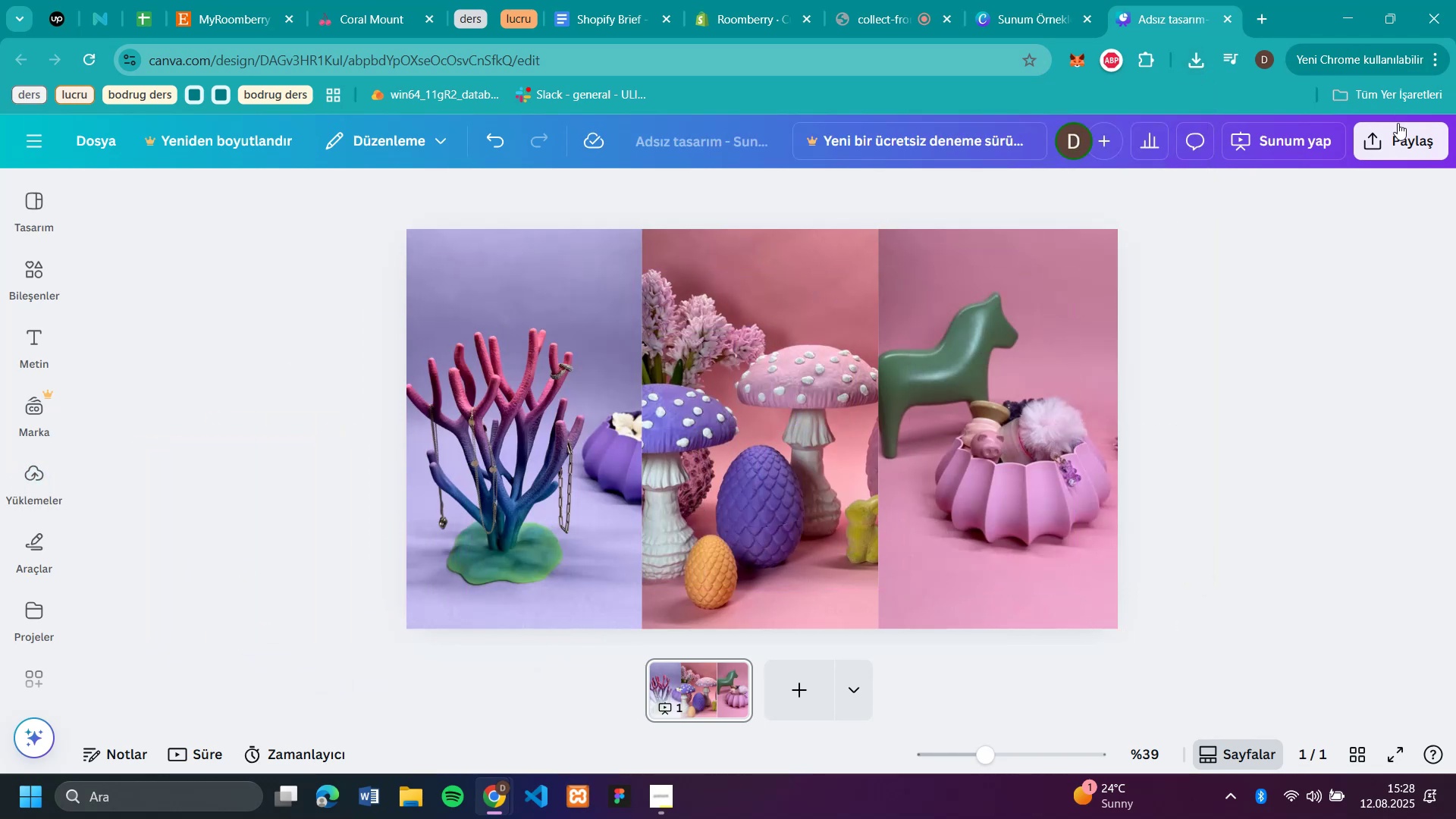 
left_click([1398, 131])
 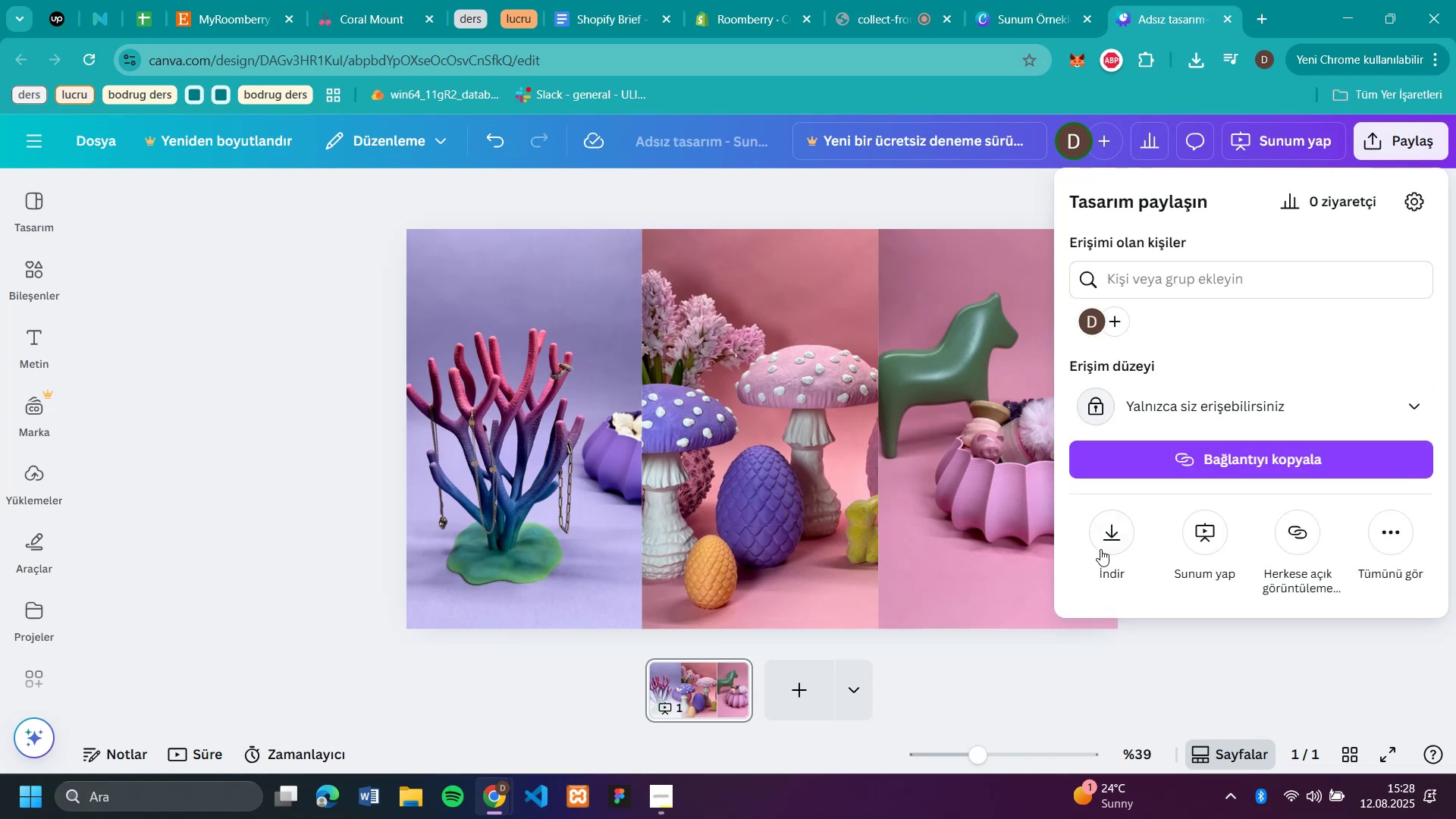 
left_click([1103, 546])
 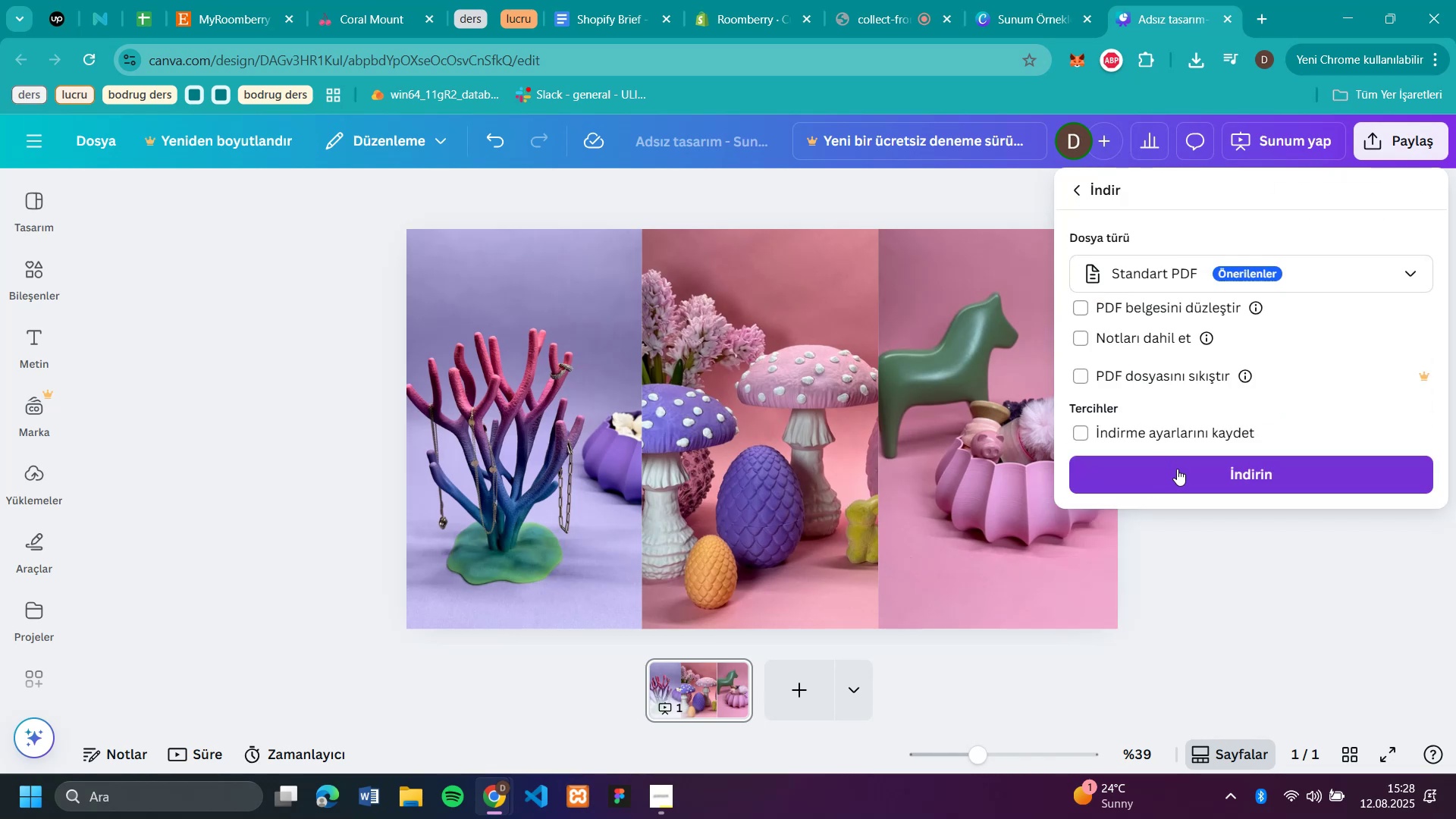 
wait(6.45)
 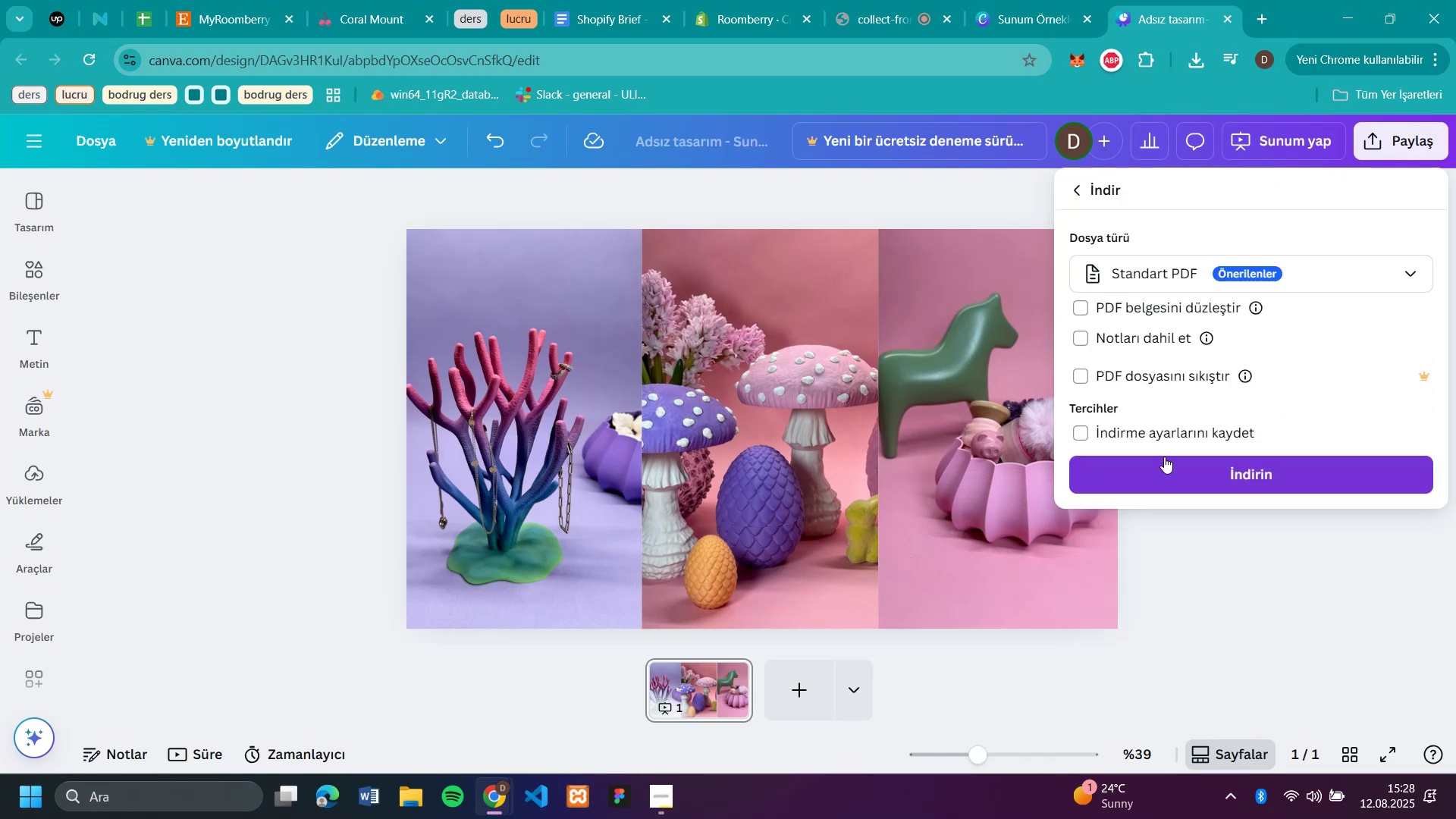 
left_click([1204, 269])
 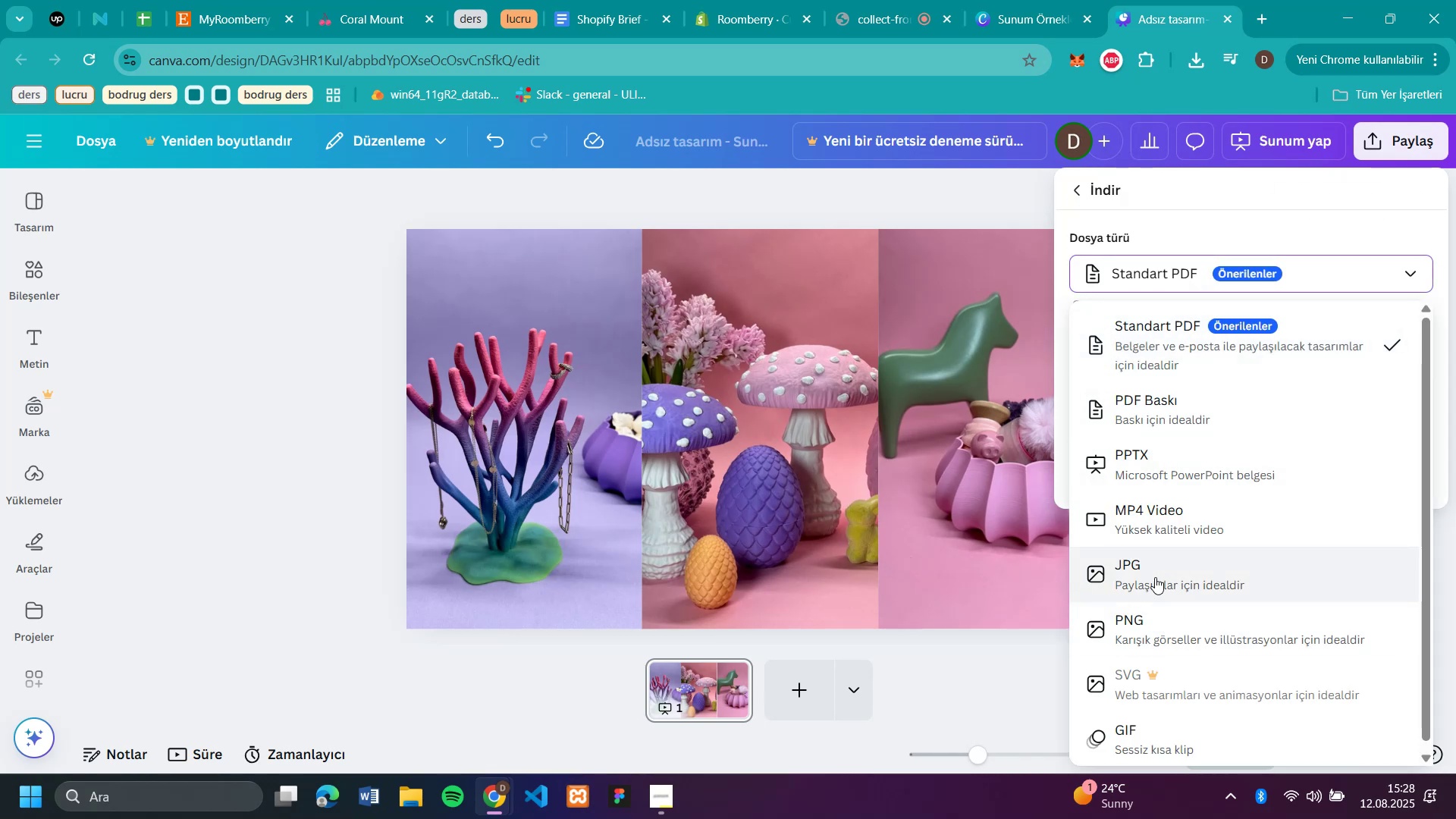 
left_click([1144, 635])
 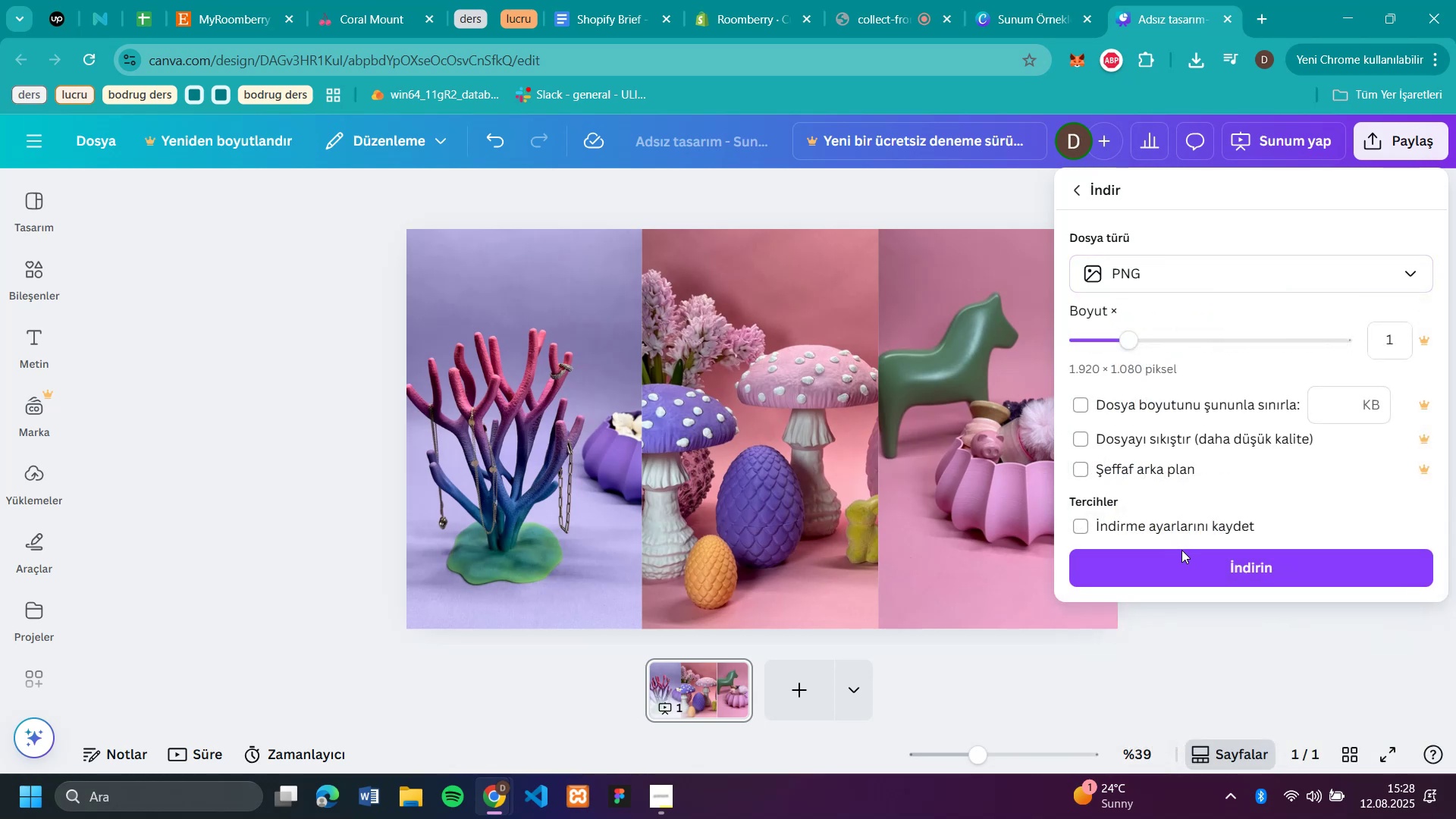 
left_click([1185, 558])
 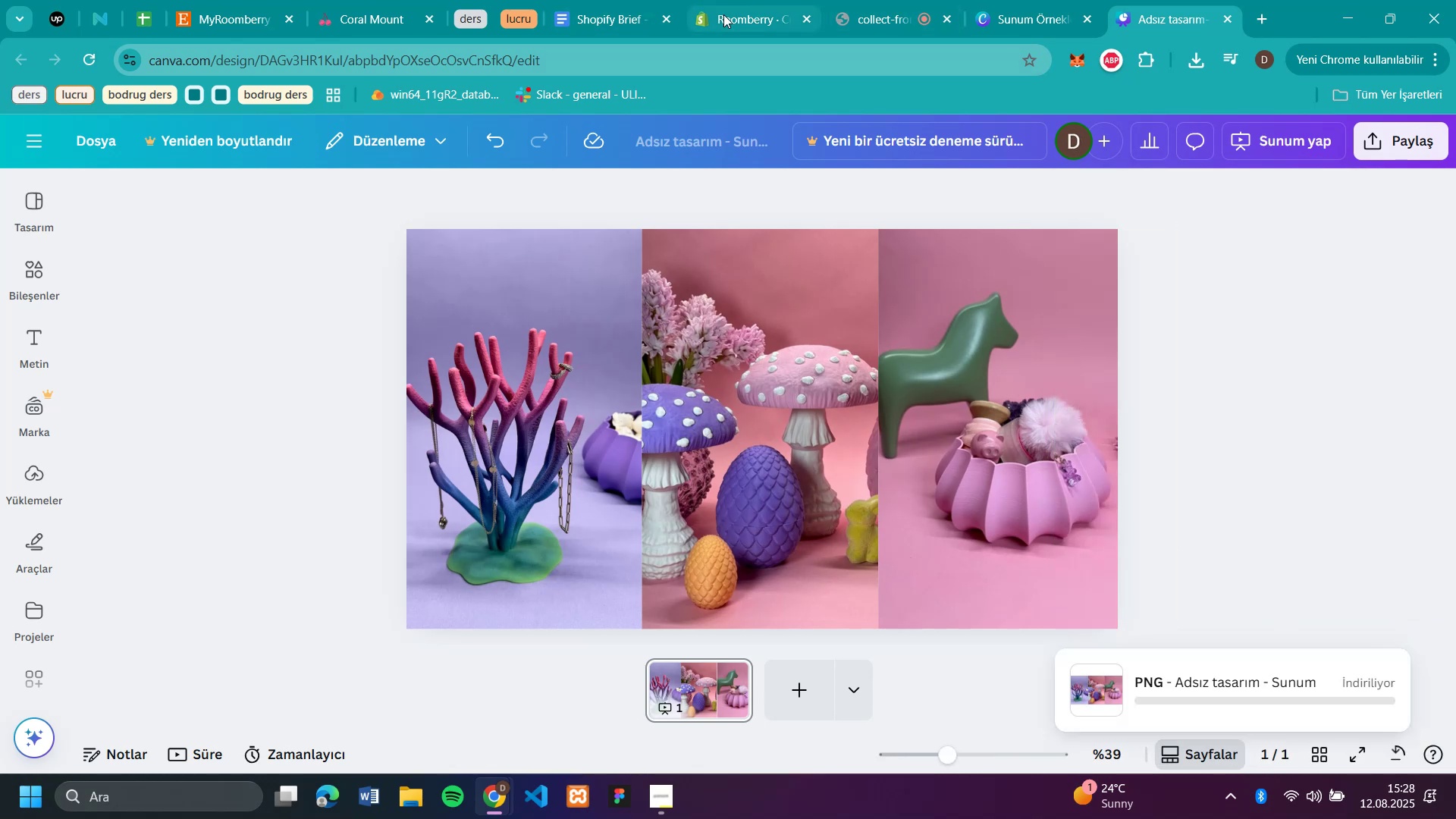 
left_click([733, 19])
 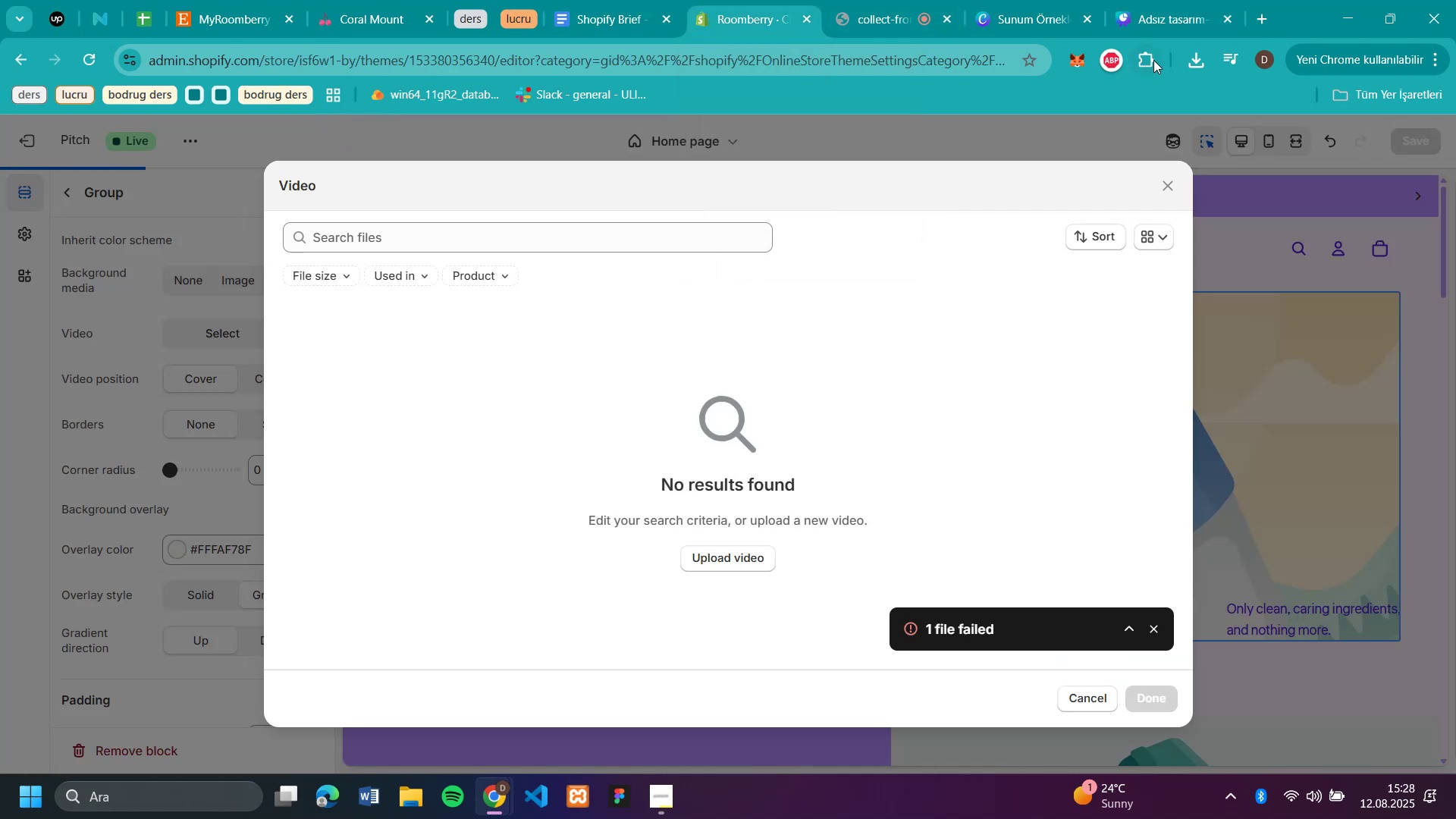 
left_click([1194, 63])
 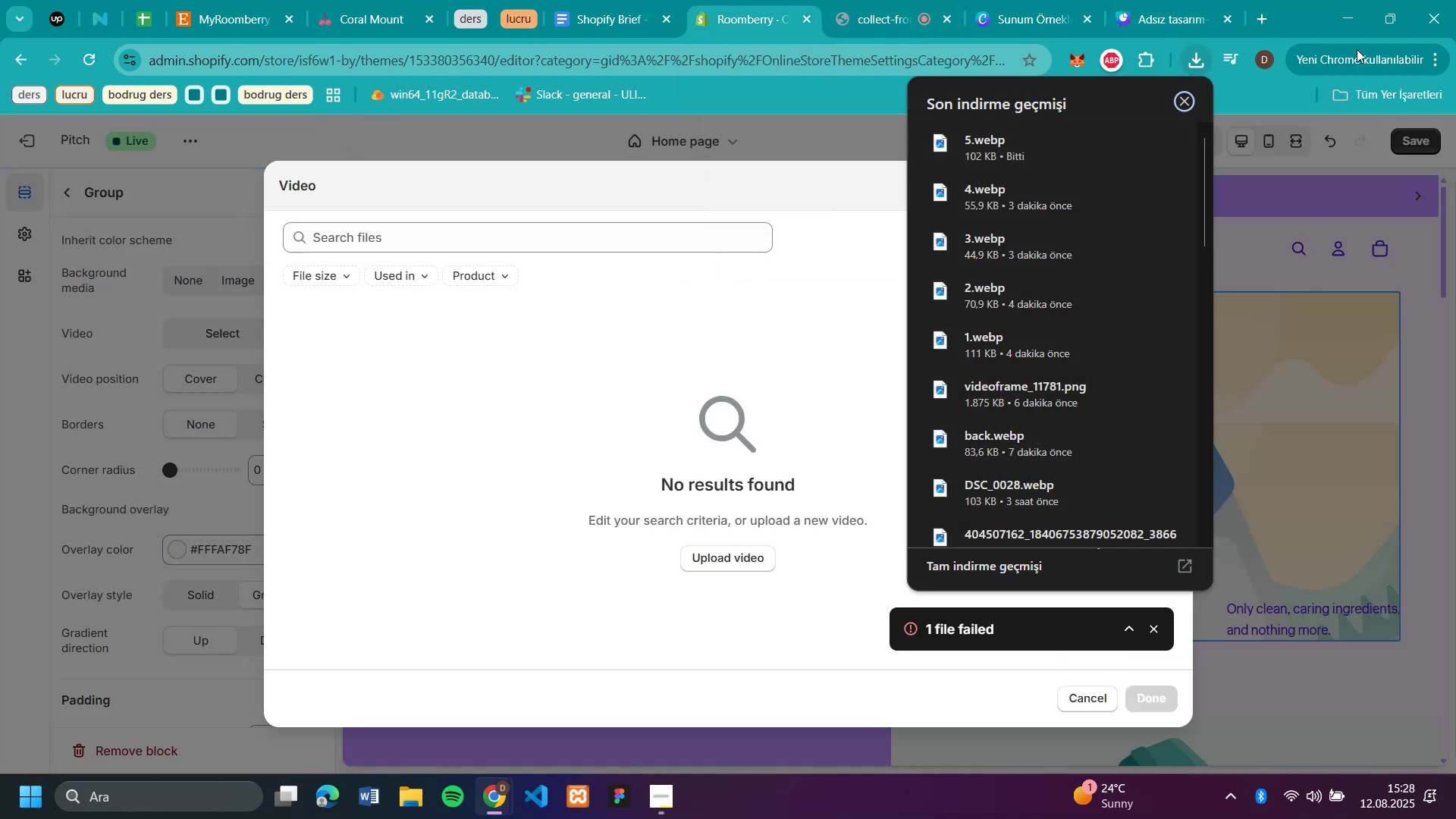 
left_click([1178, 17])
 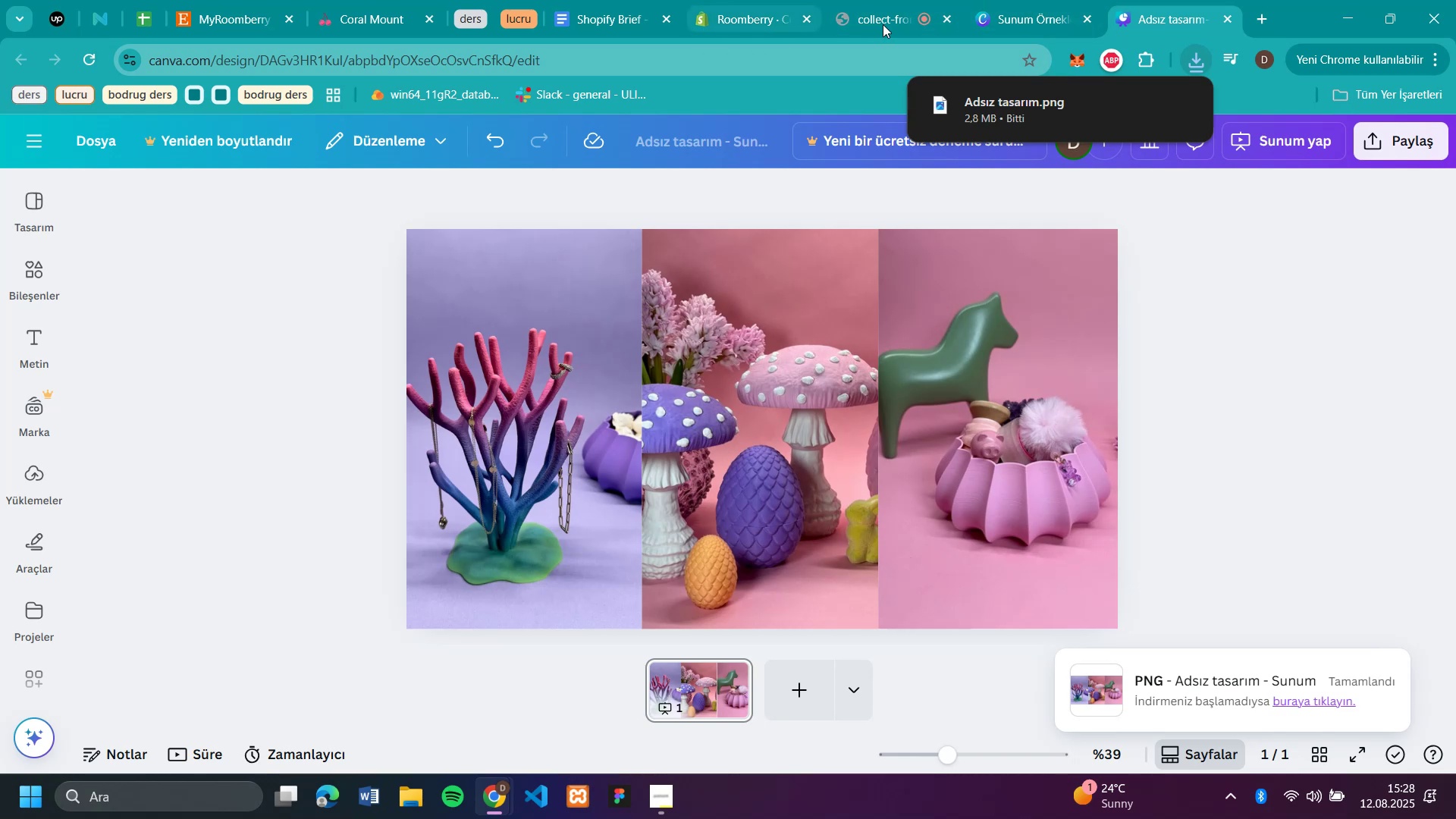 
left_click([733, 19])
 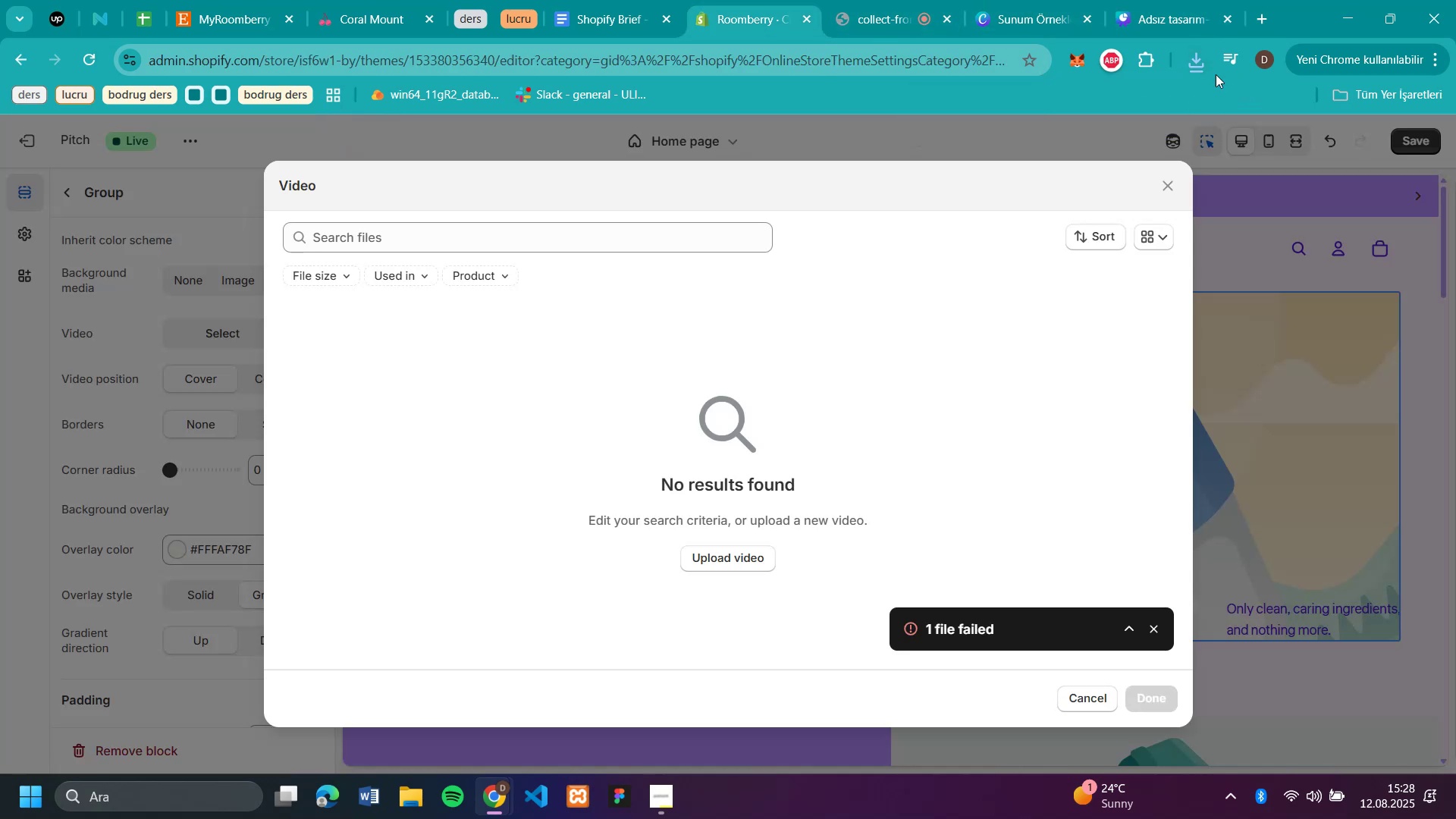 
left_click([1191, 67])
 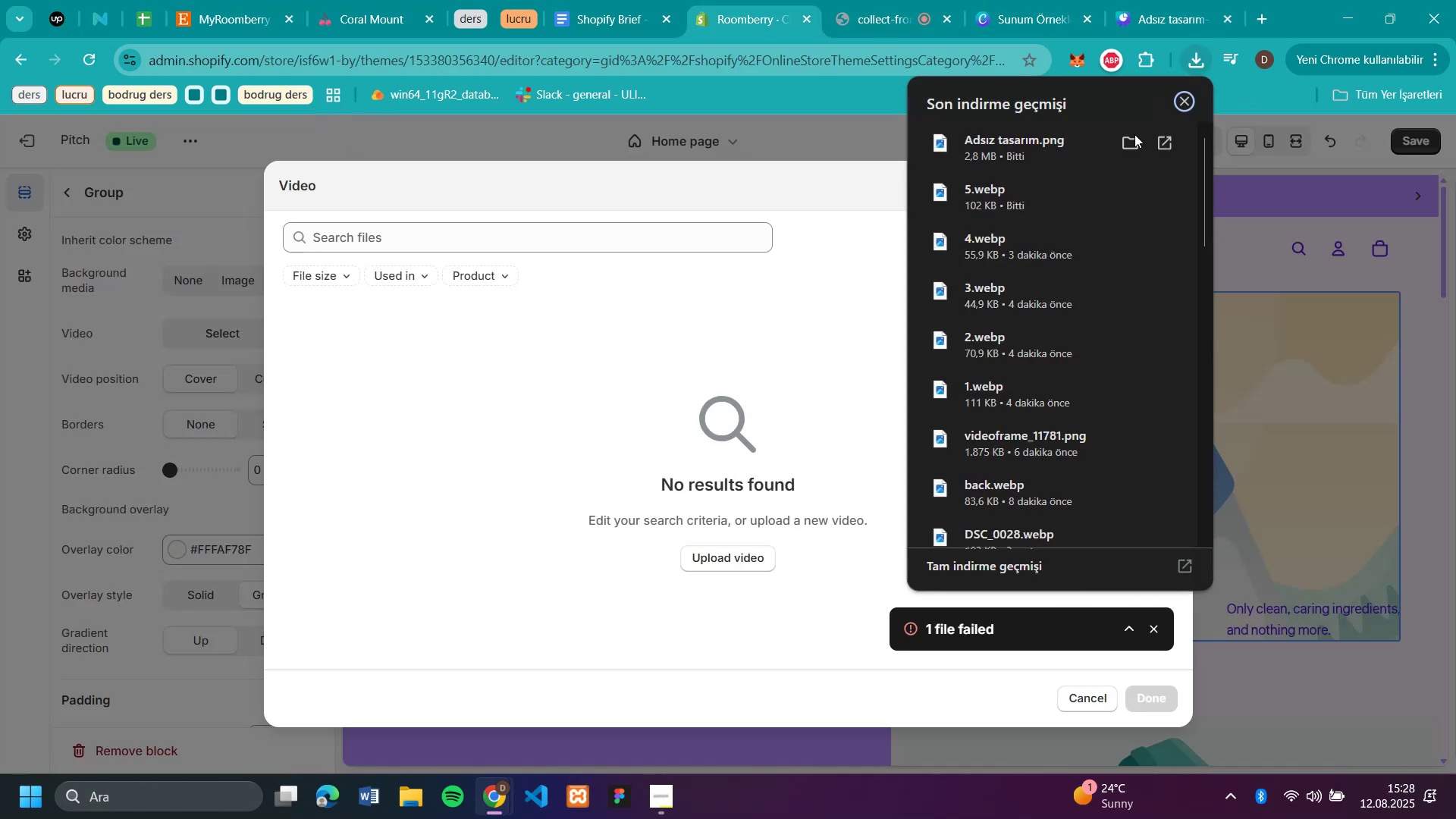 
left_click_drag(start_coordinate=[1106, 130], to_coordinate=[700, 341])
 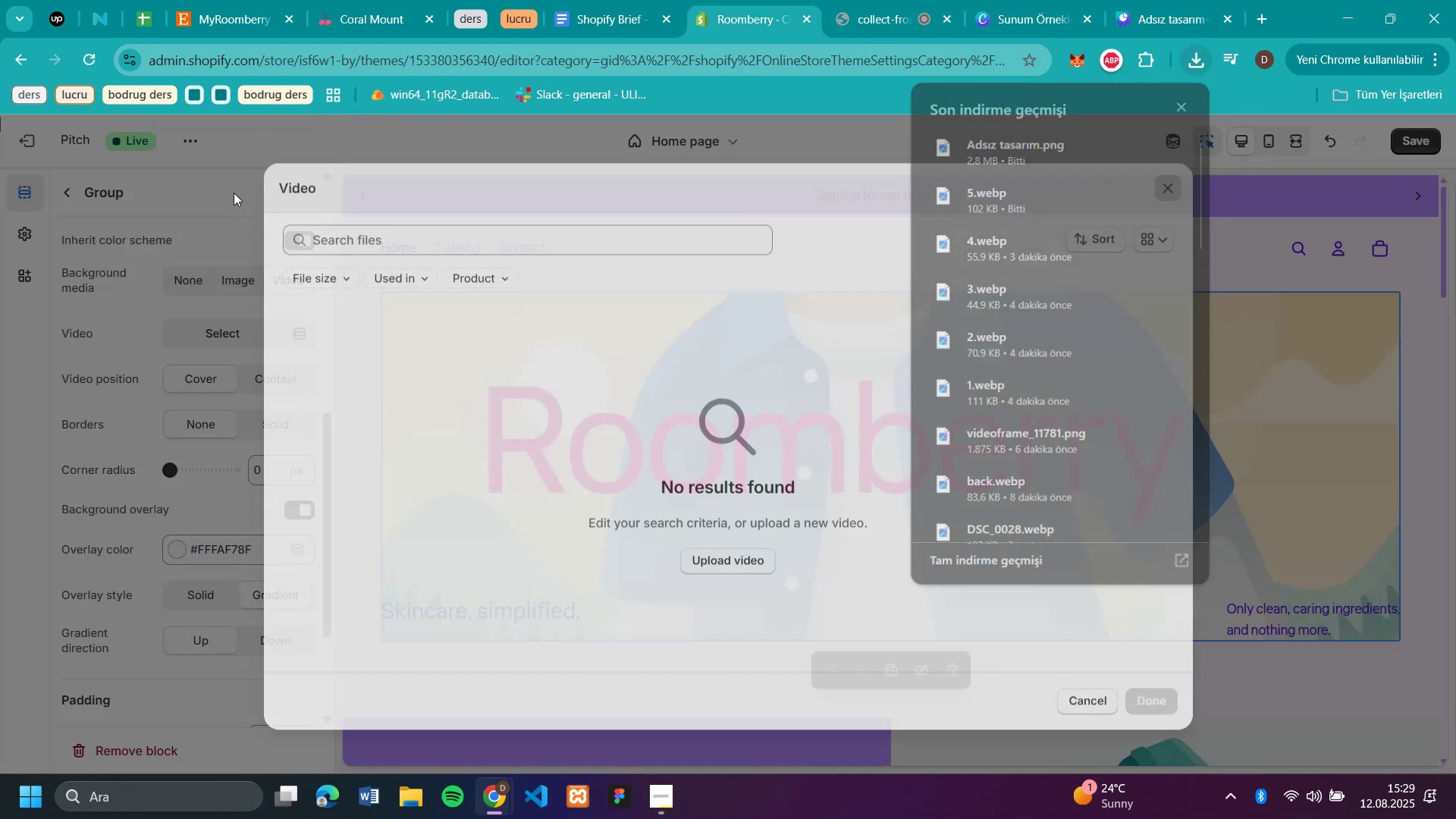 
left_click([234, 281])
 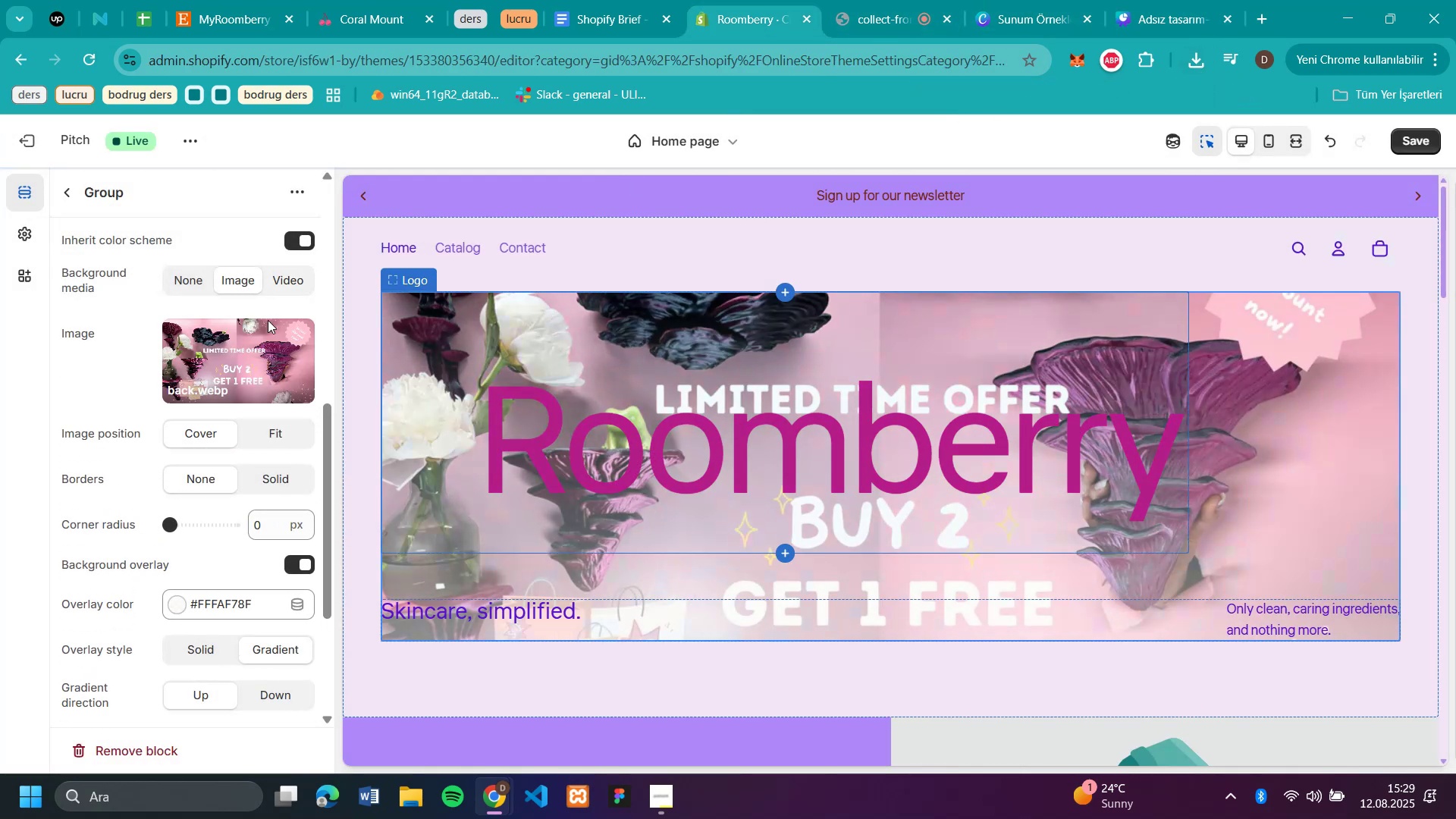 
left_click([237, 361])
 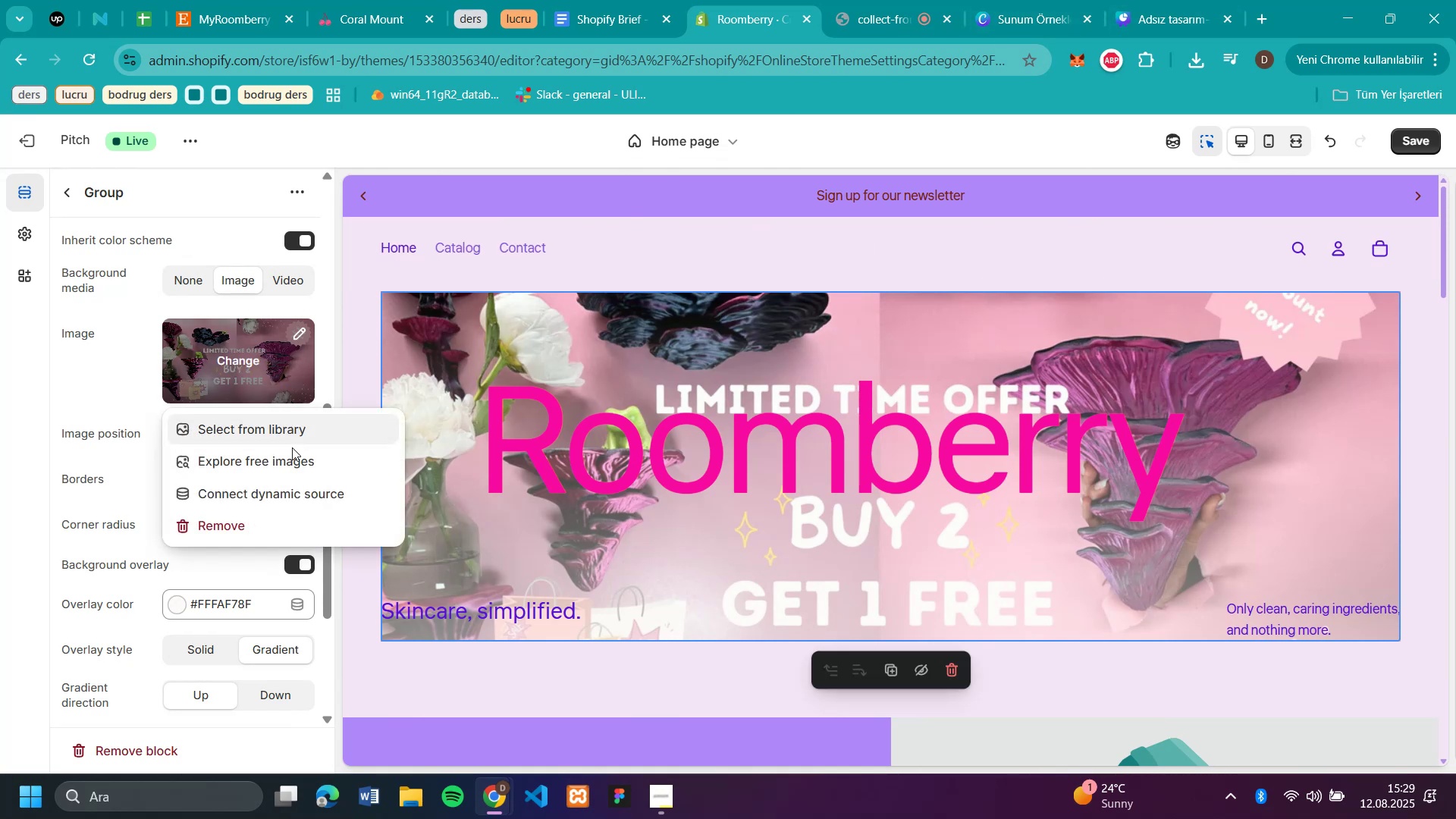 
left_click([287, 428])
 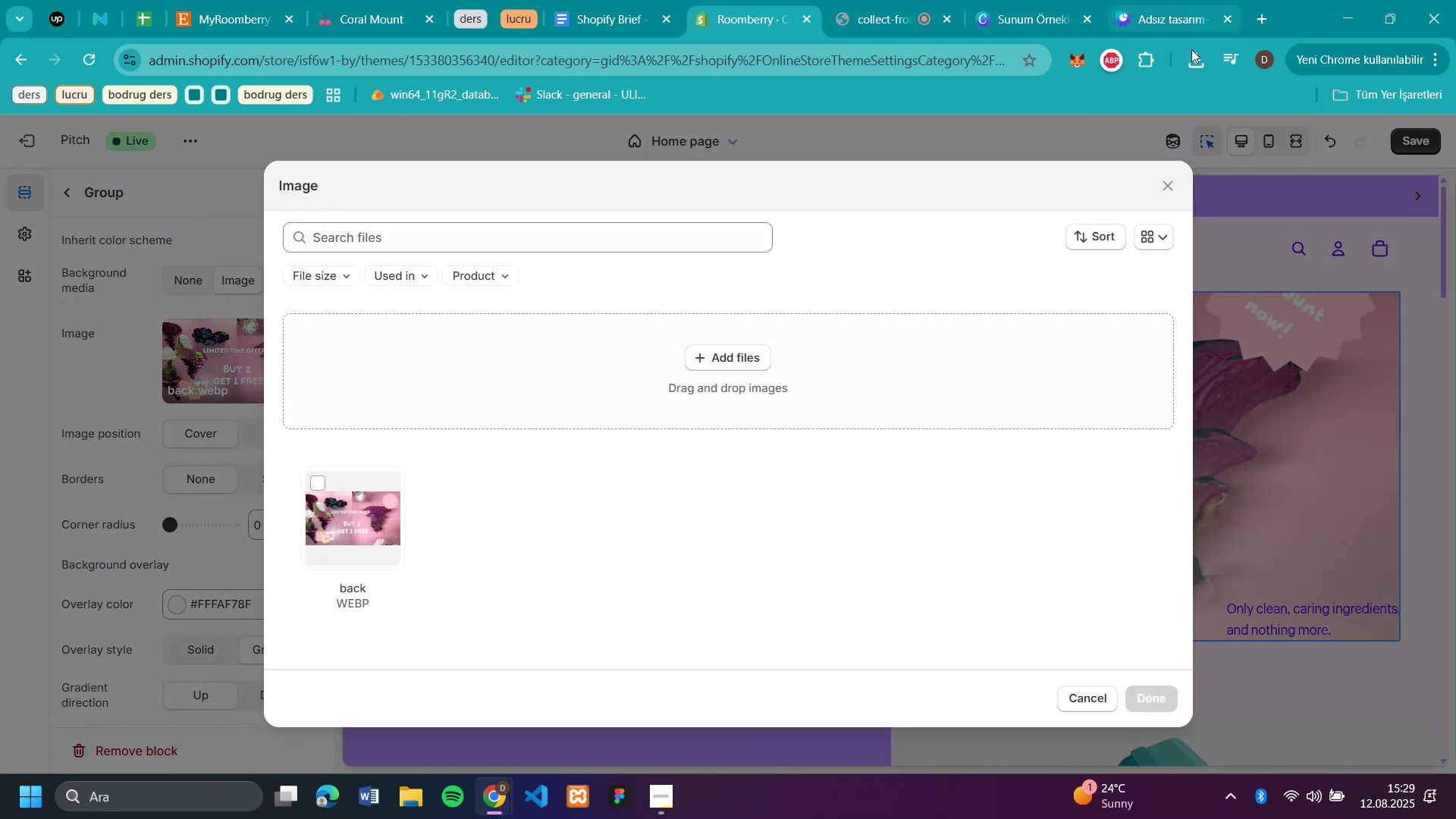 
left_click([1191, 52])
 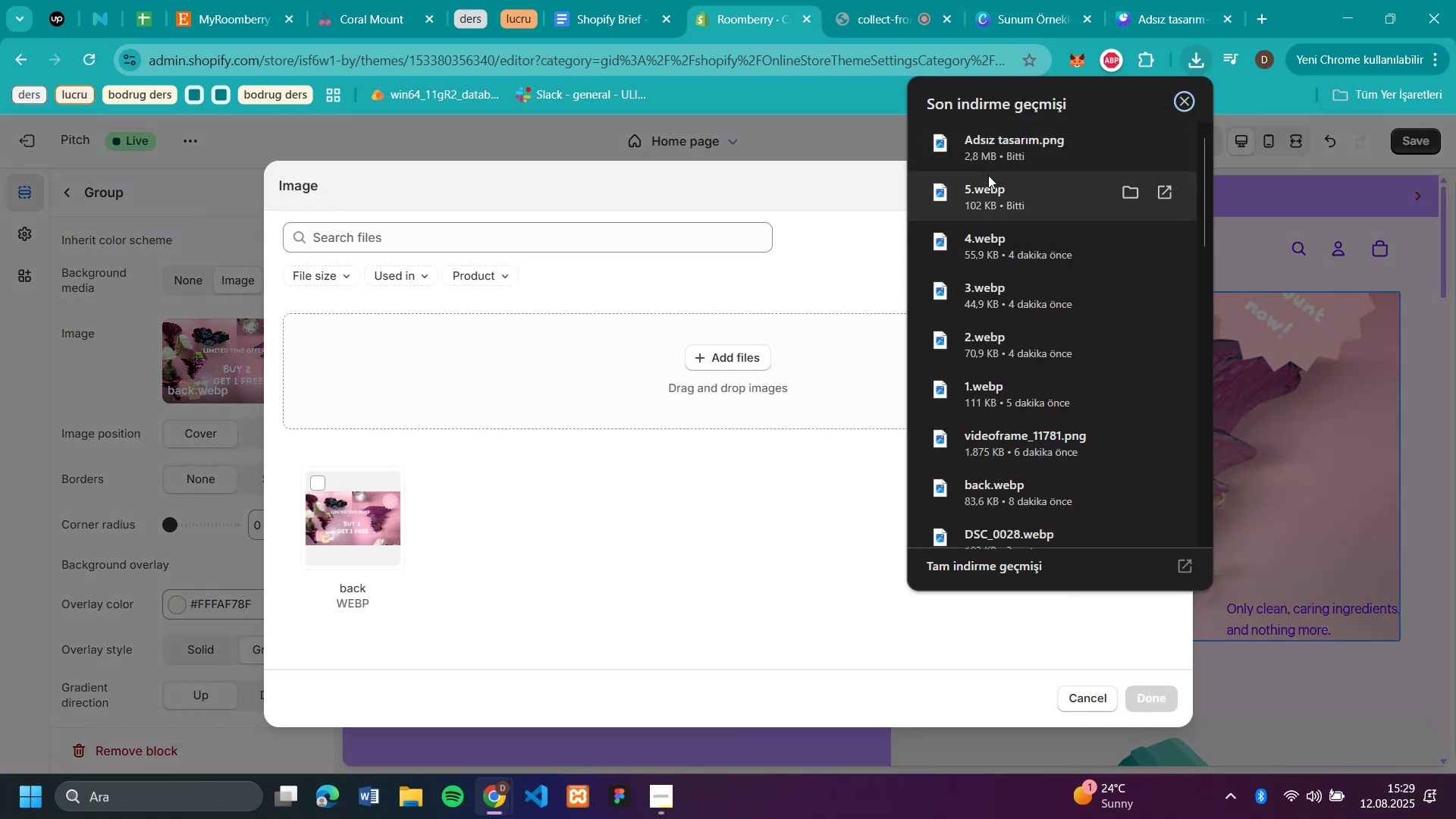 
left_click_drag(start_coordinate=[983, 126], to_coordinate=[732, 335])
 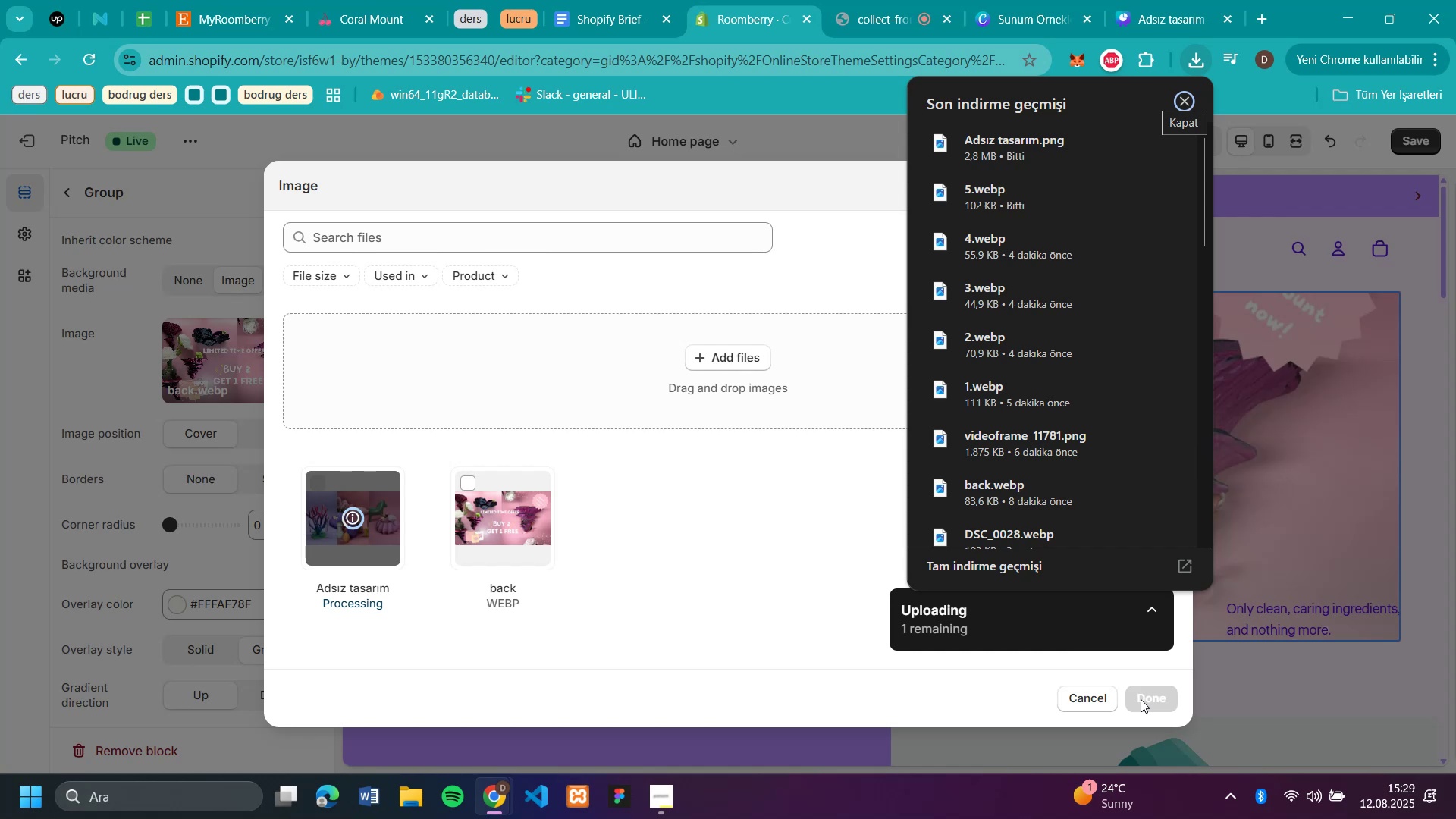 
wait(7.42)
 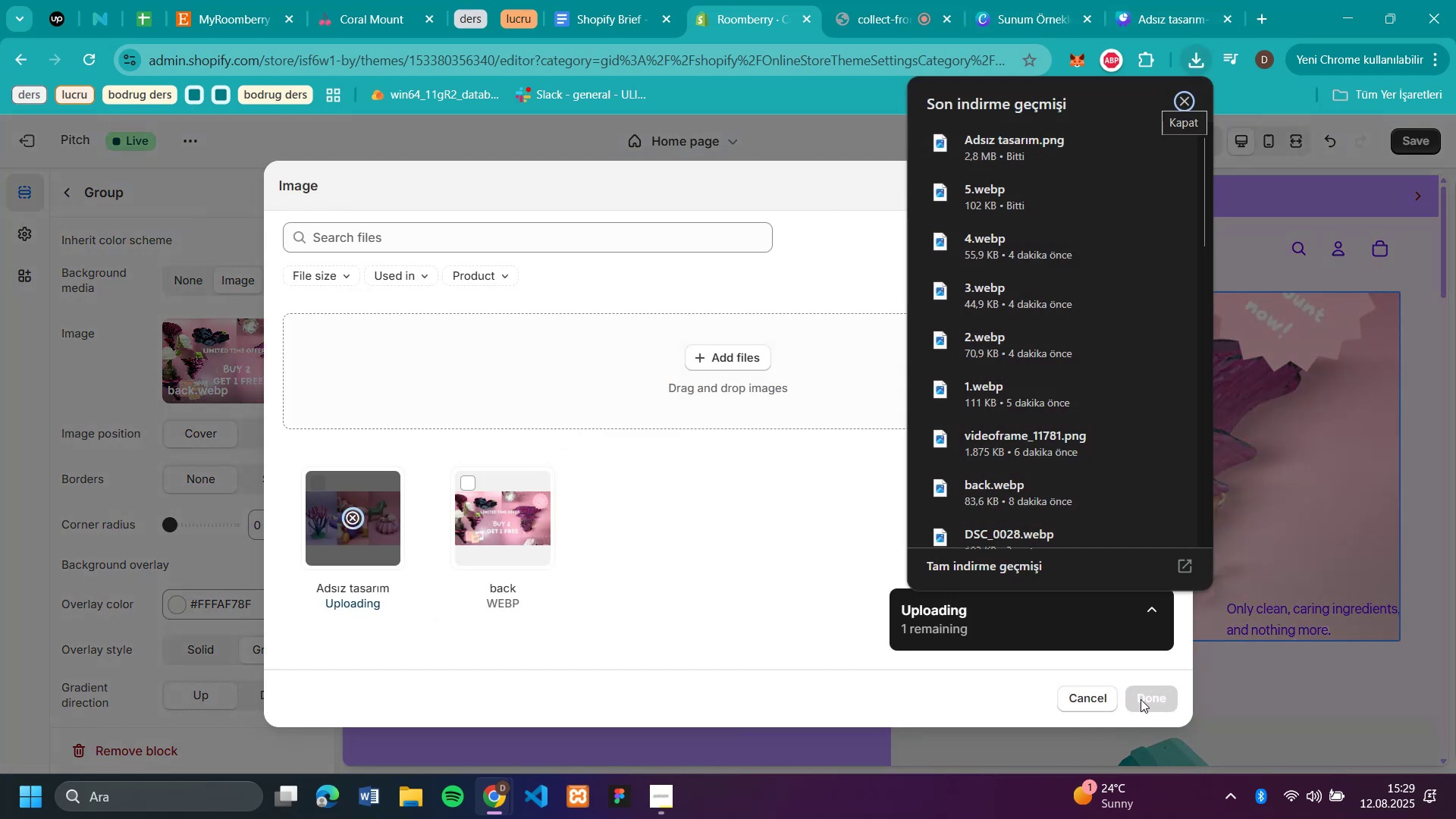 
left_click([1145, 701])
 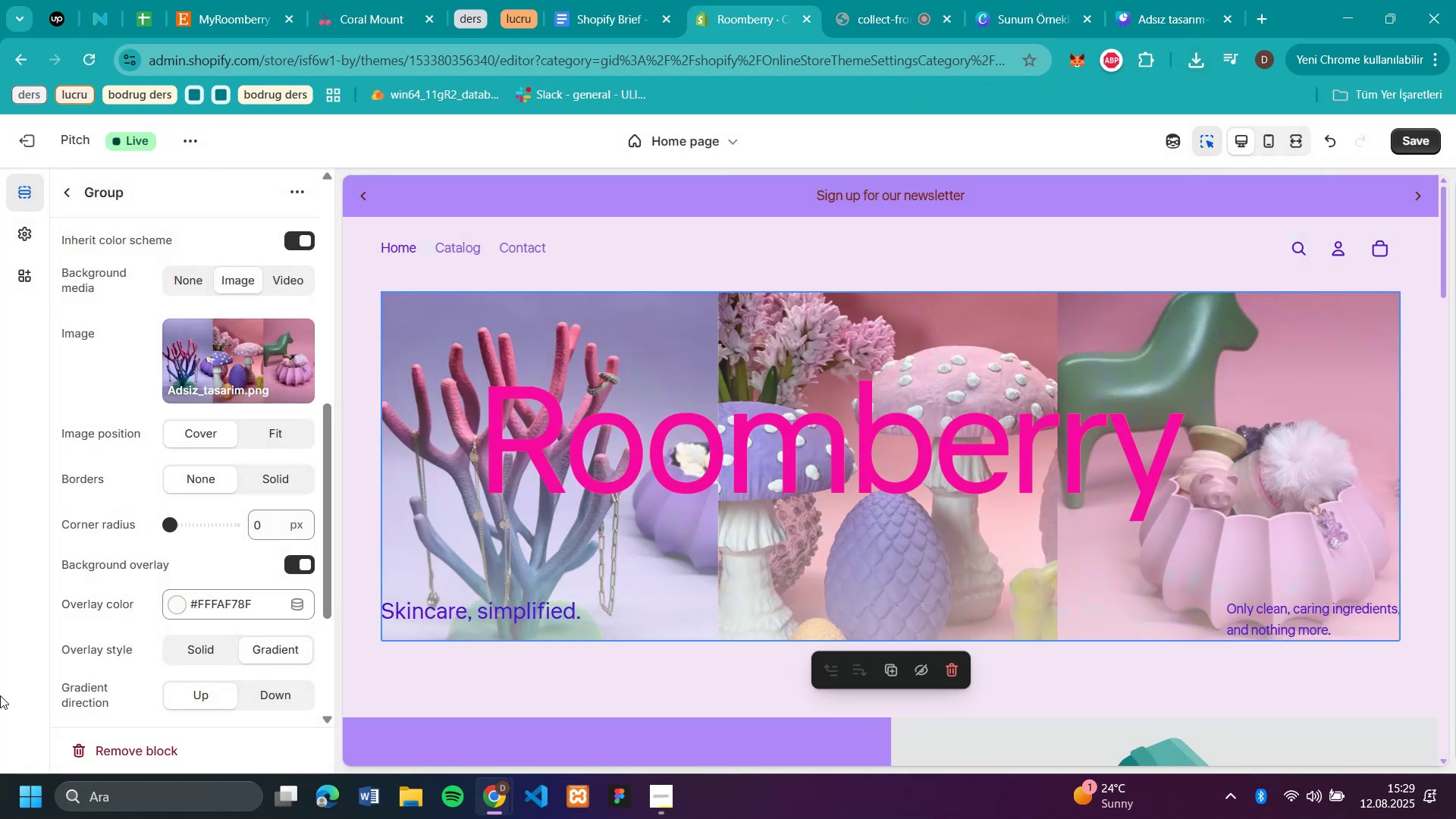 
wait(7.24)
 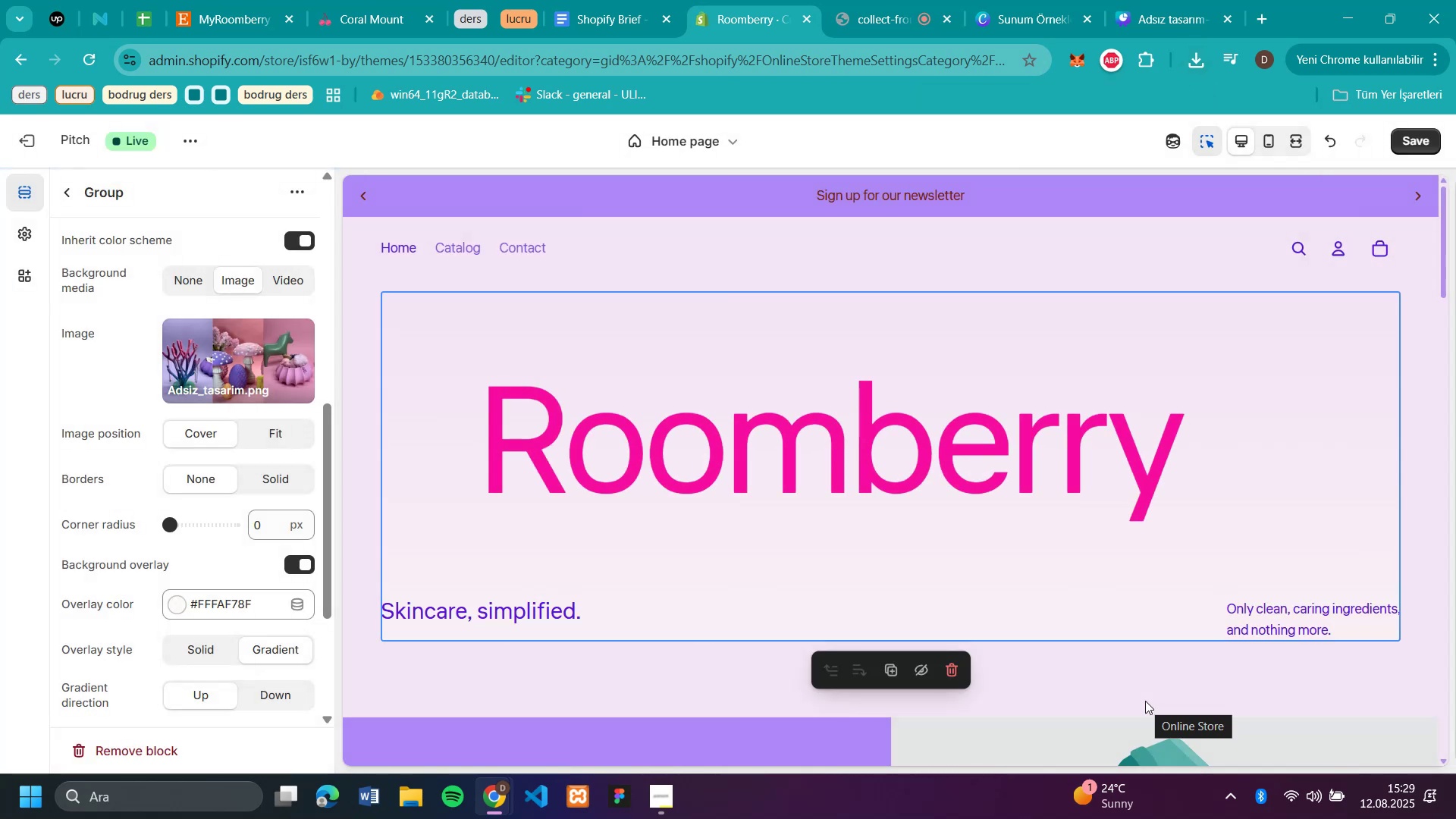 
left_click([265, 700])
 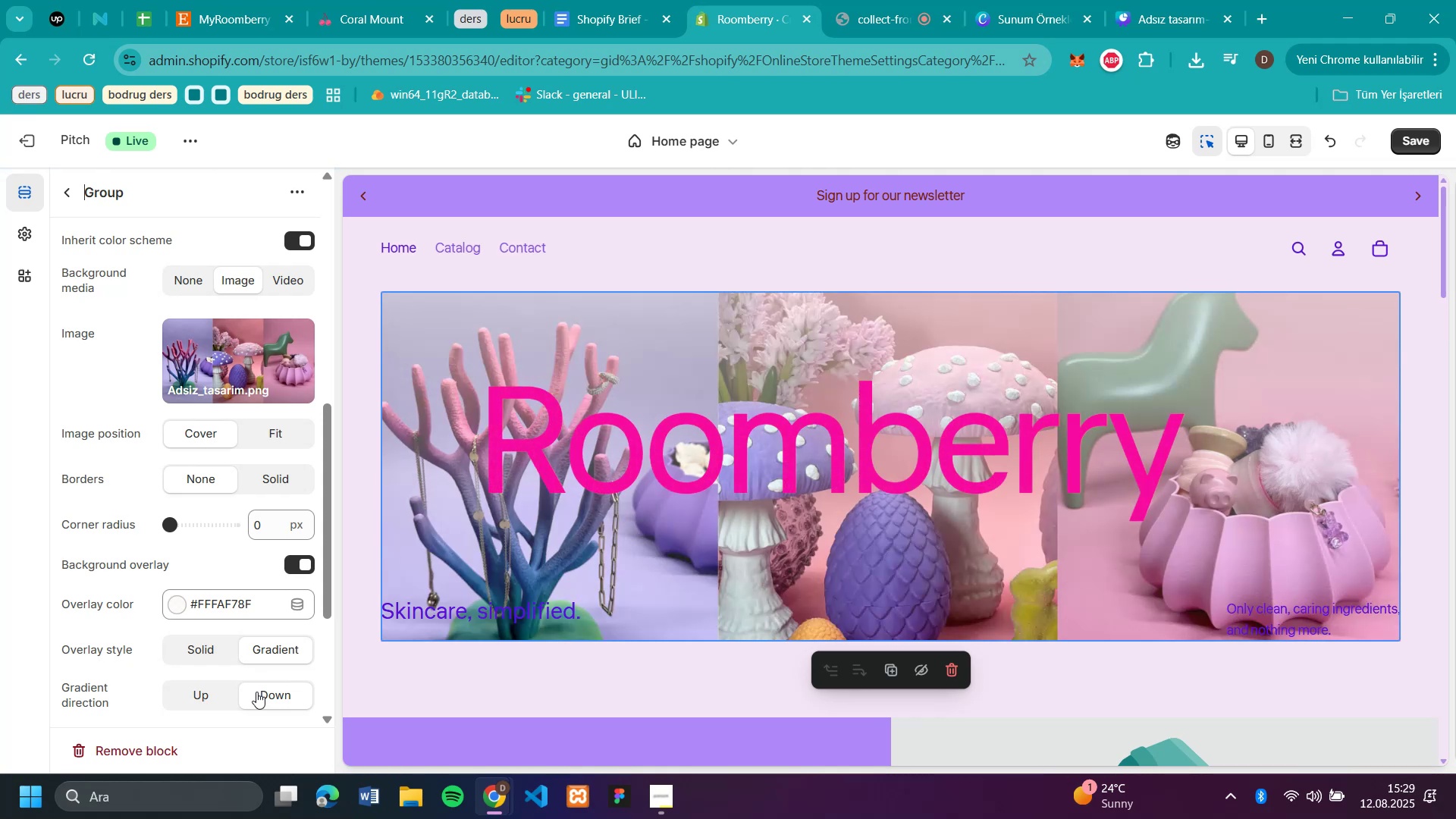 
scroll: coordinate [1432, 506], scroll_direction: up, amount: 2.0
 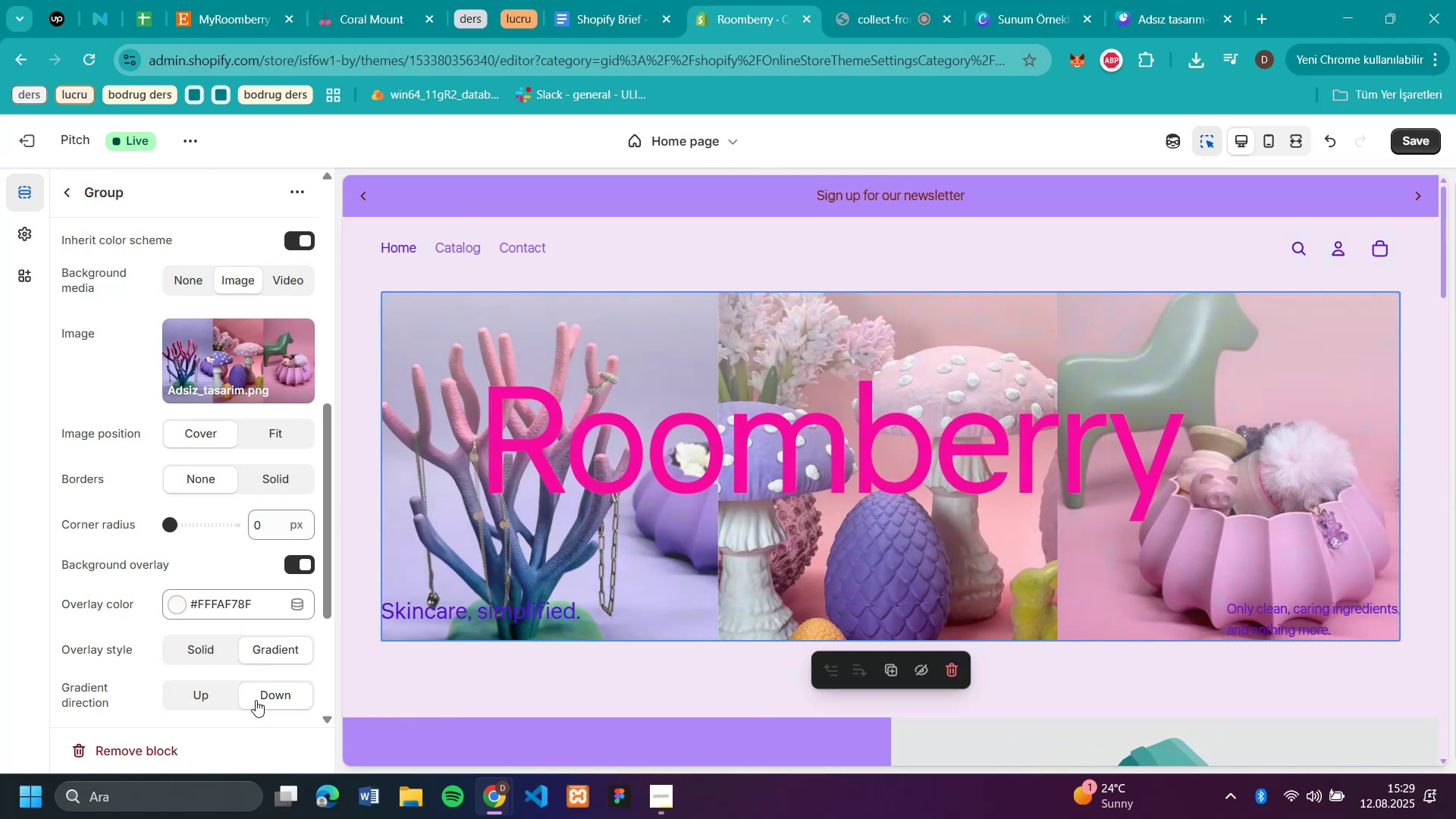 
wait(5.92)
 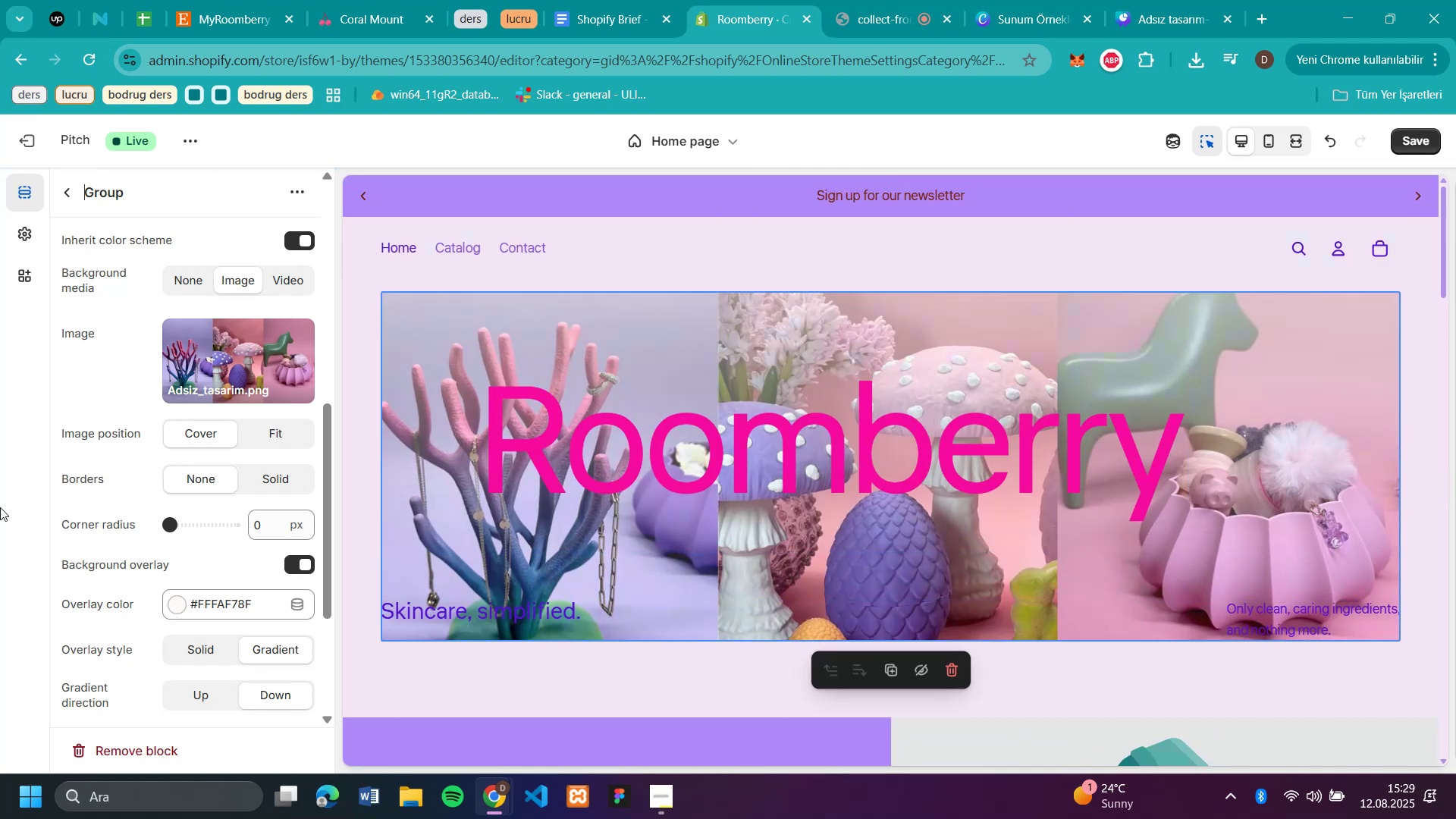 
left_click([190, 697])
 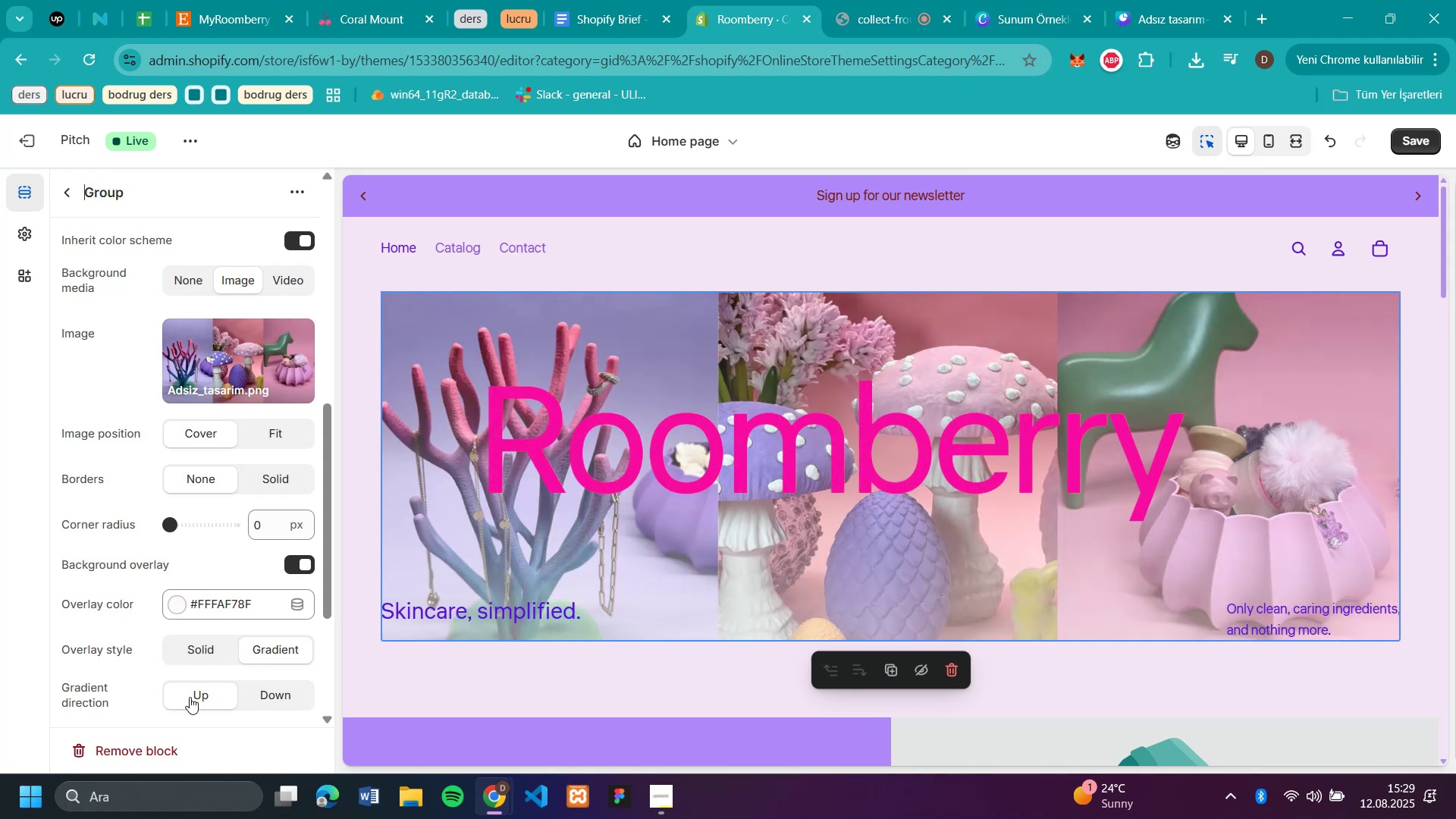 
left_click([187, 645])
 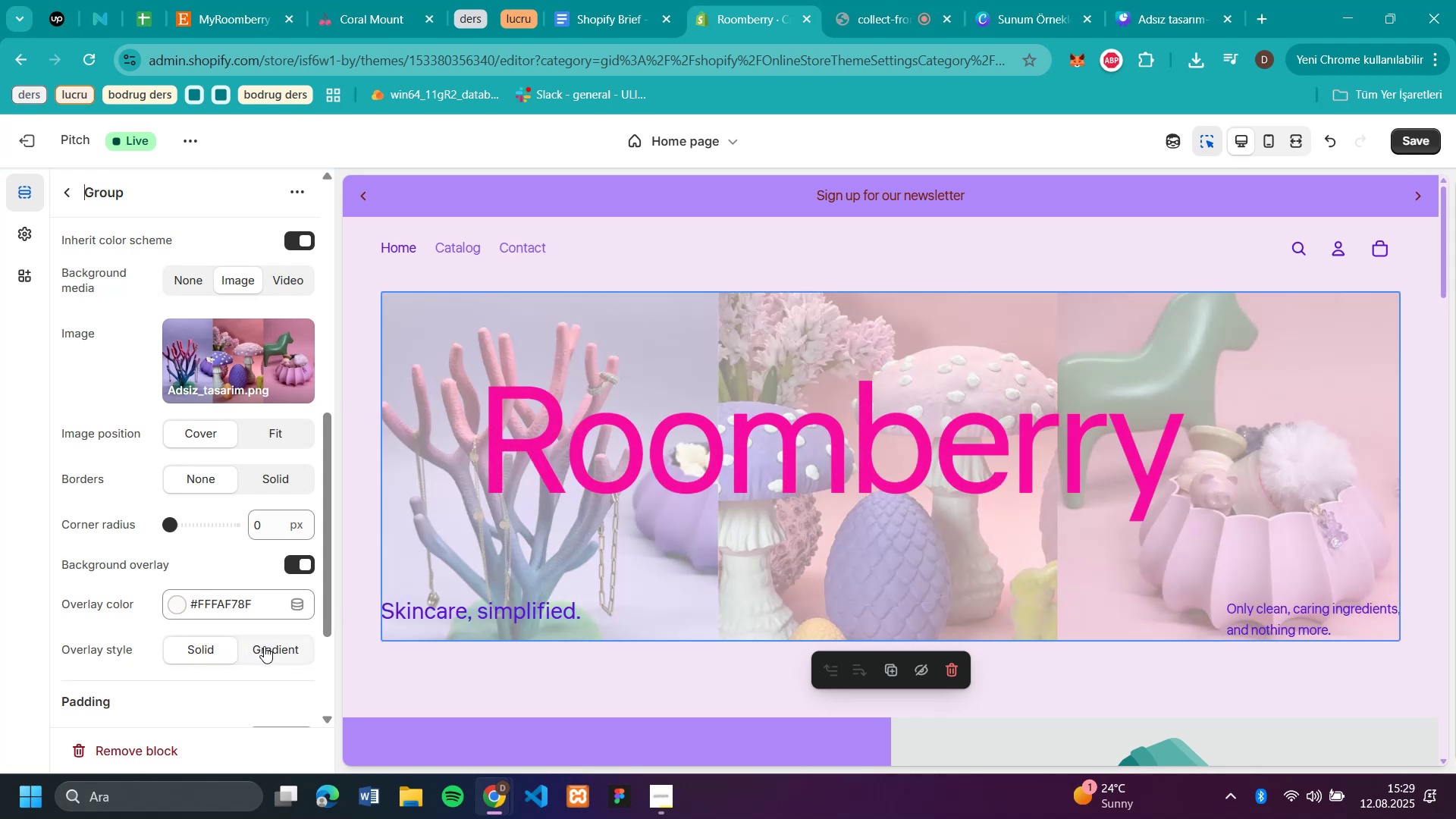 
wait(6.51)
 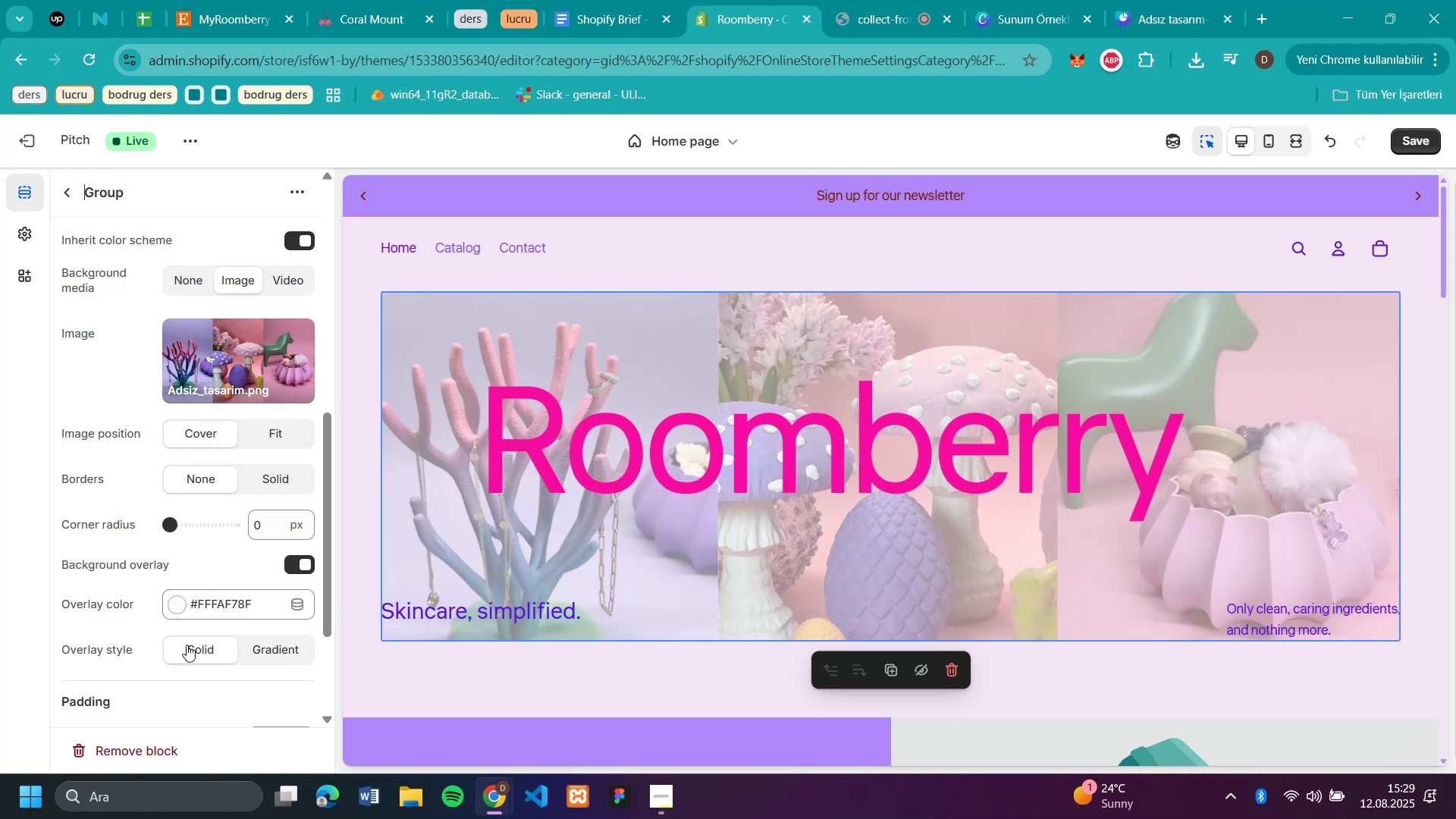 
left_click([171, 615])
 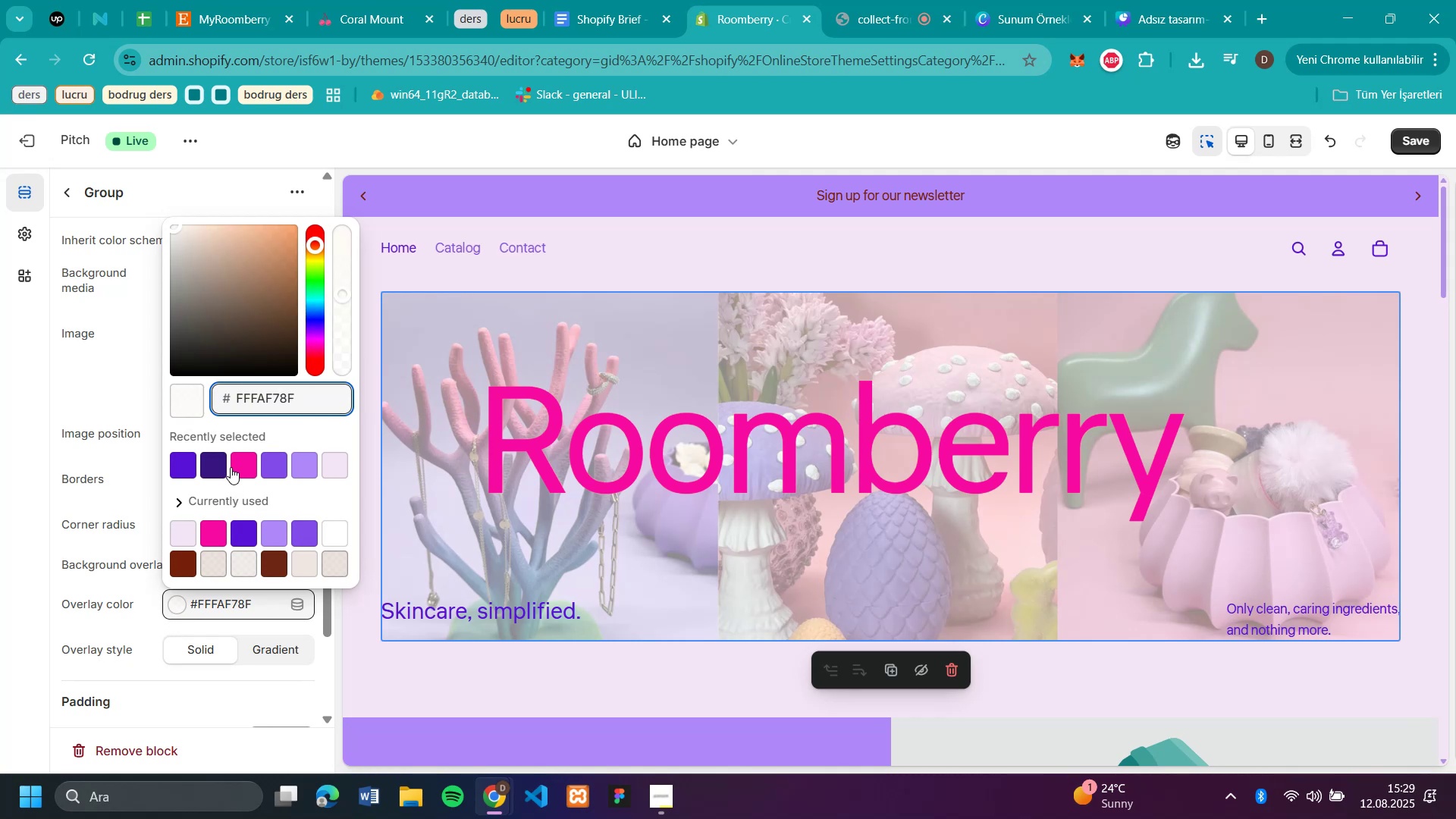 
left_click([239, 462])
 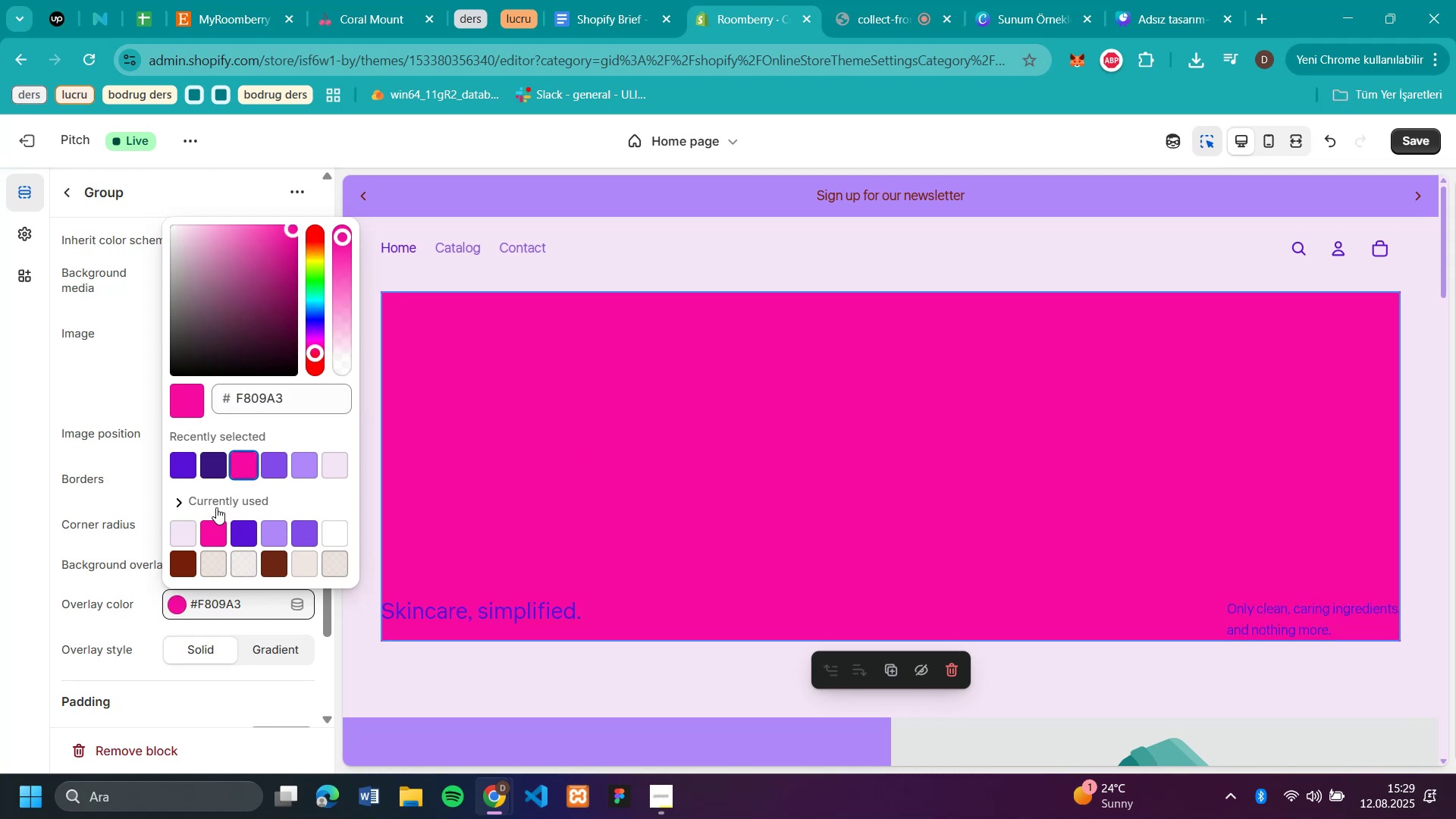 
left_click([192, 527])
 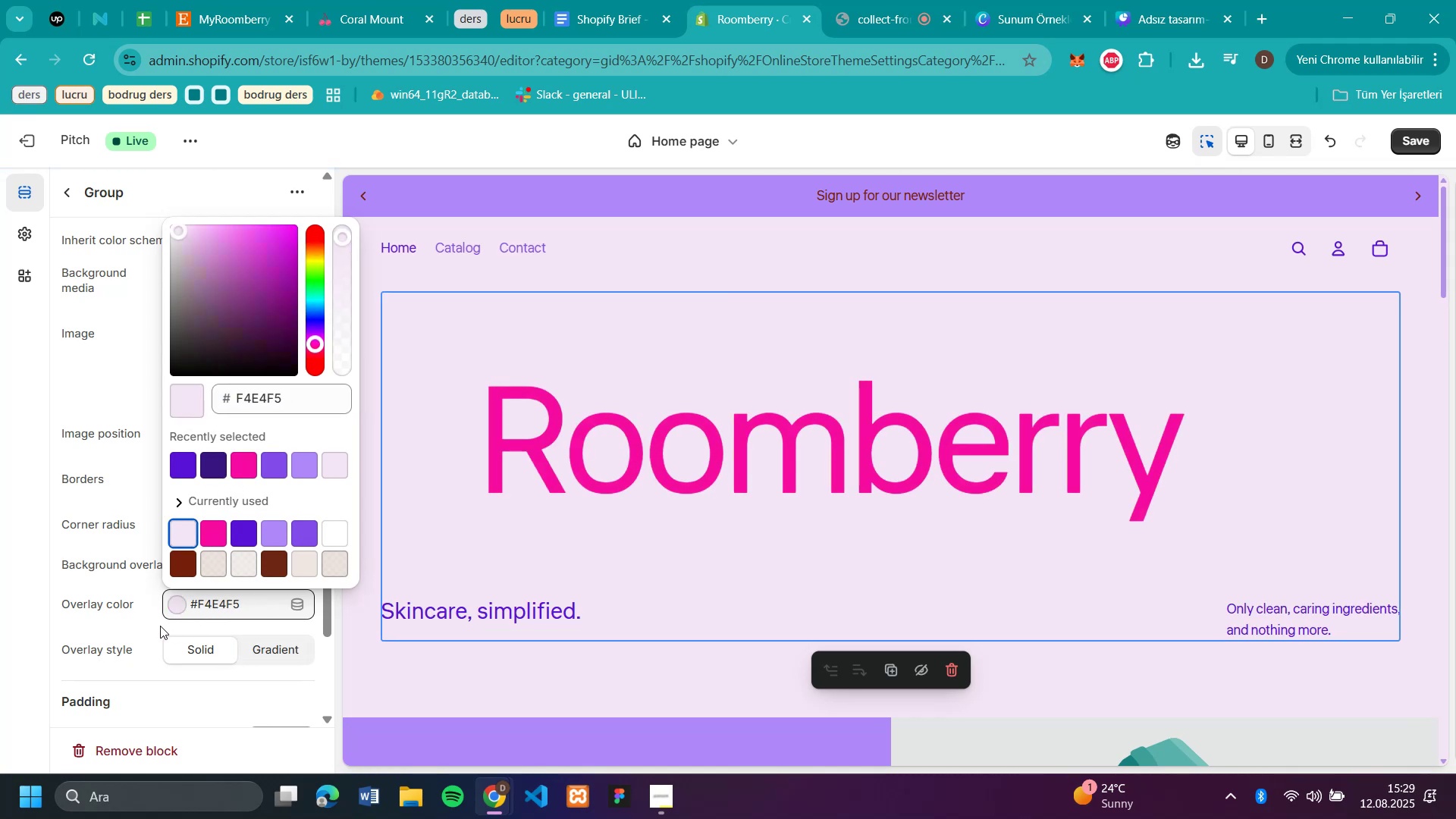 
left_click([147, 623])
 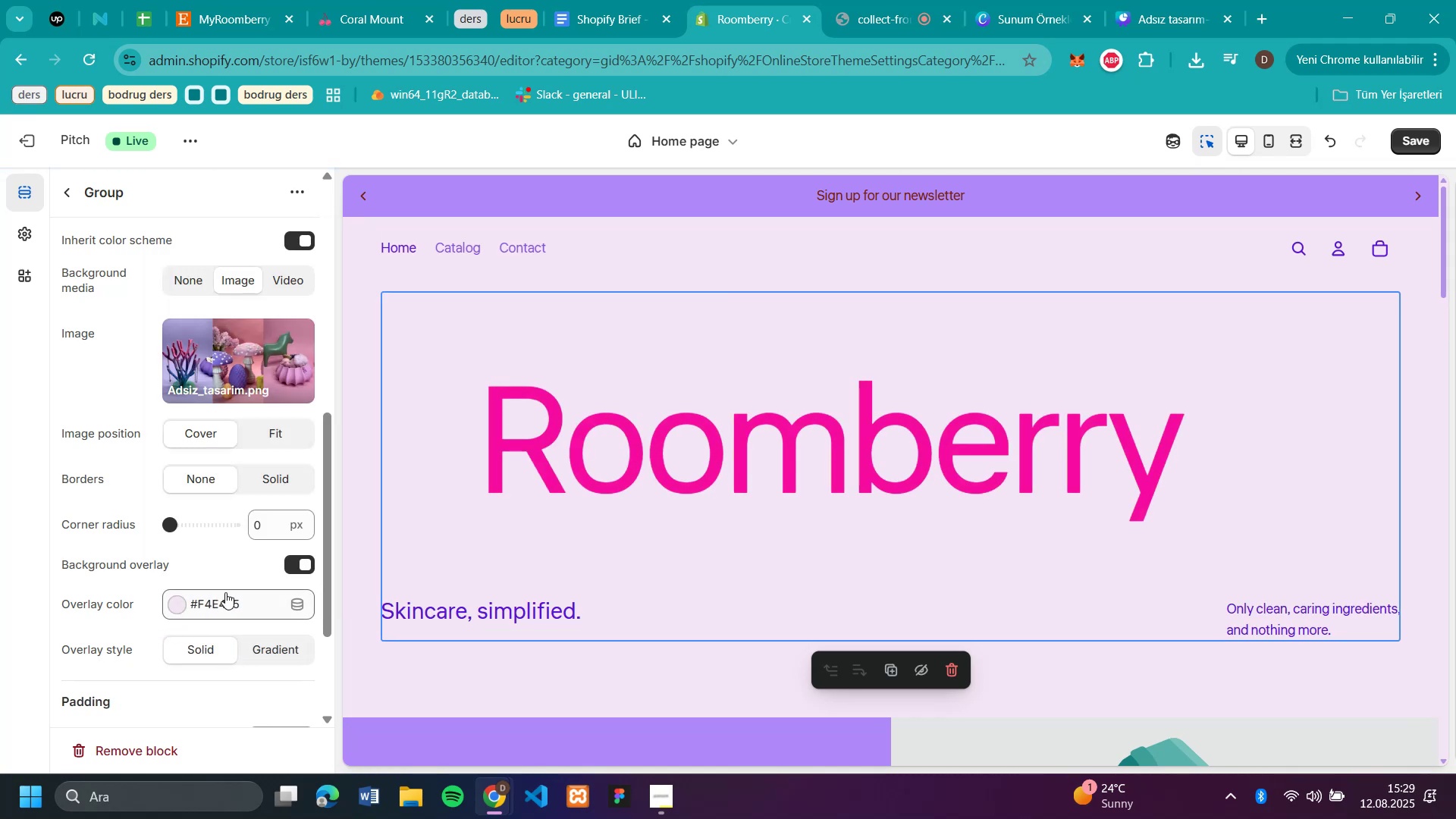 
scroll: coordinate [235, 592], scroll_direction: down, amount: 2.0
 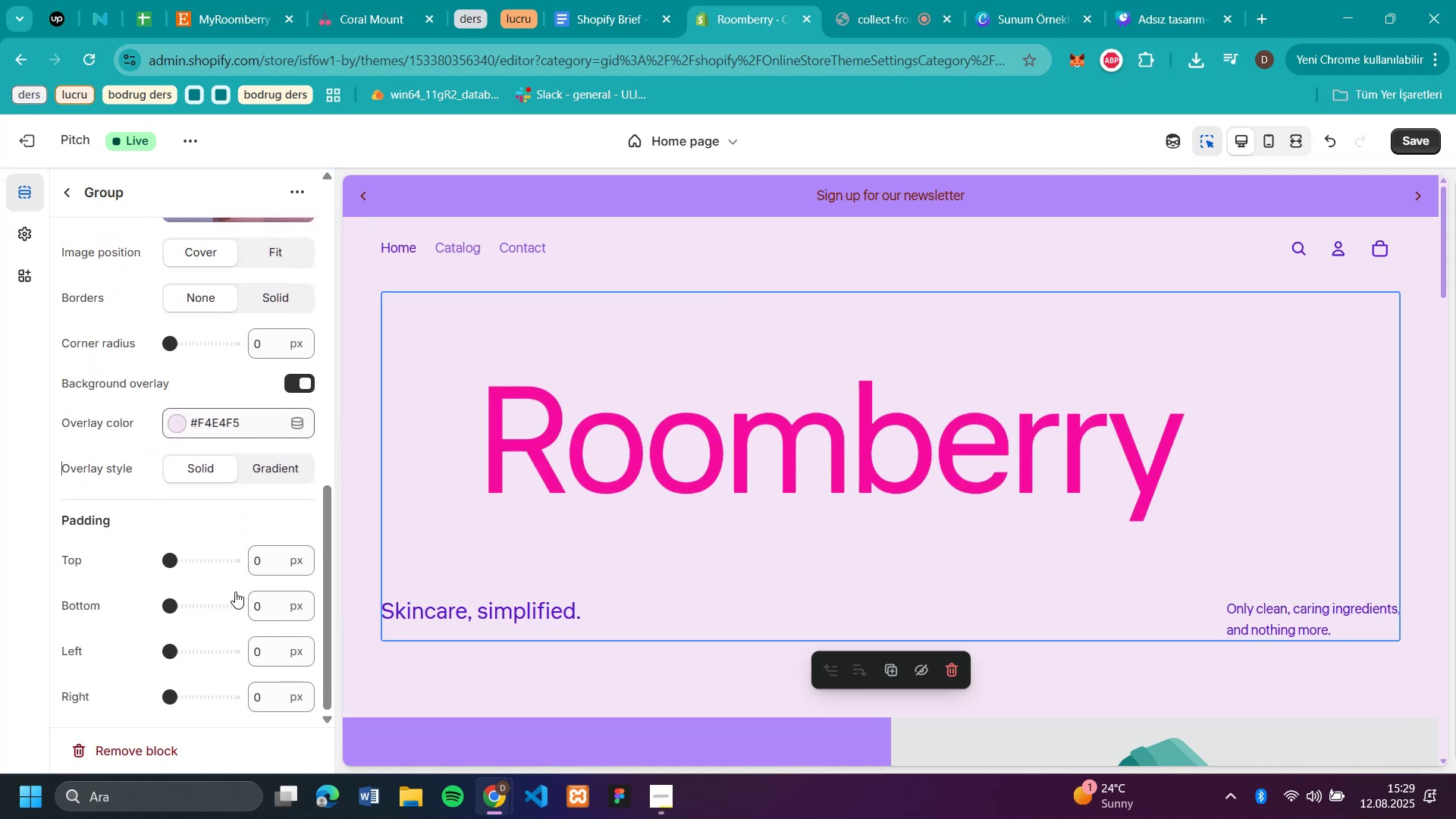 
scroll: coordinate [249, 563], scroll_direction: up, amount: 2.0
 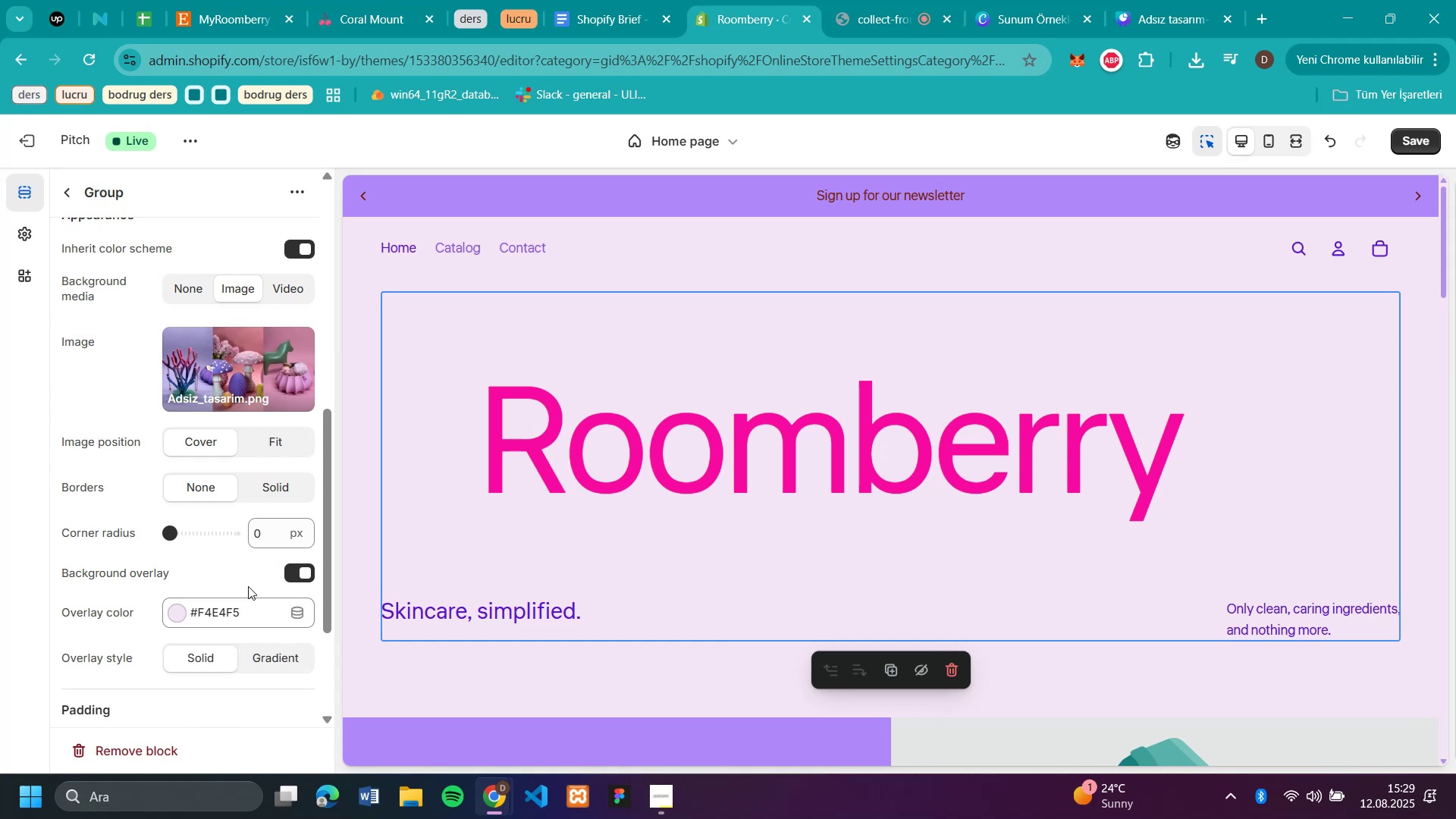 
left_click([292, 571])
 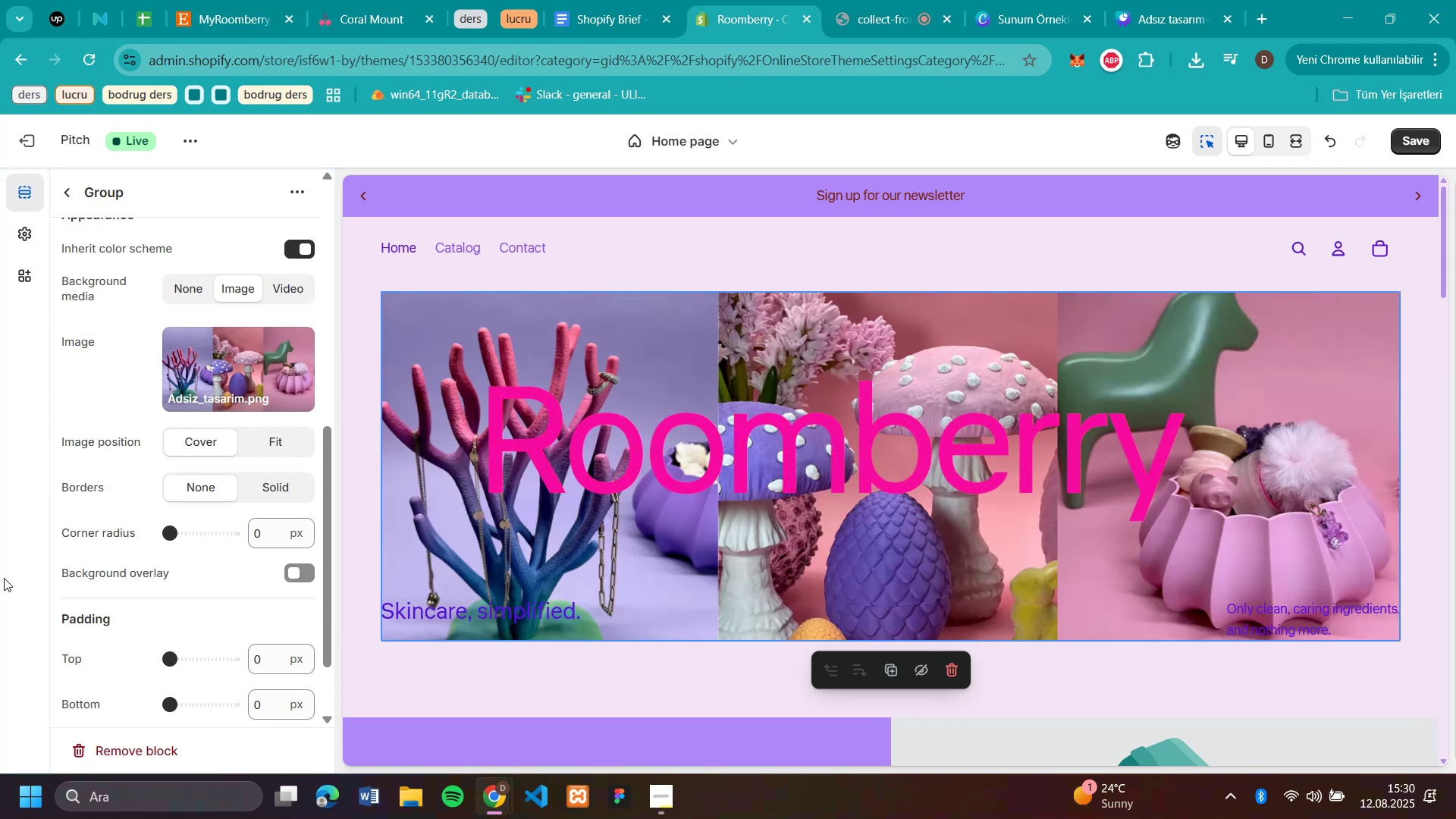 
wait(8.63)
 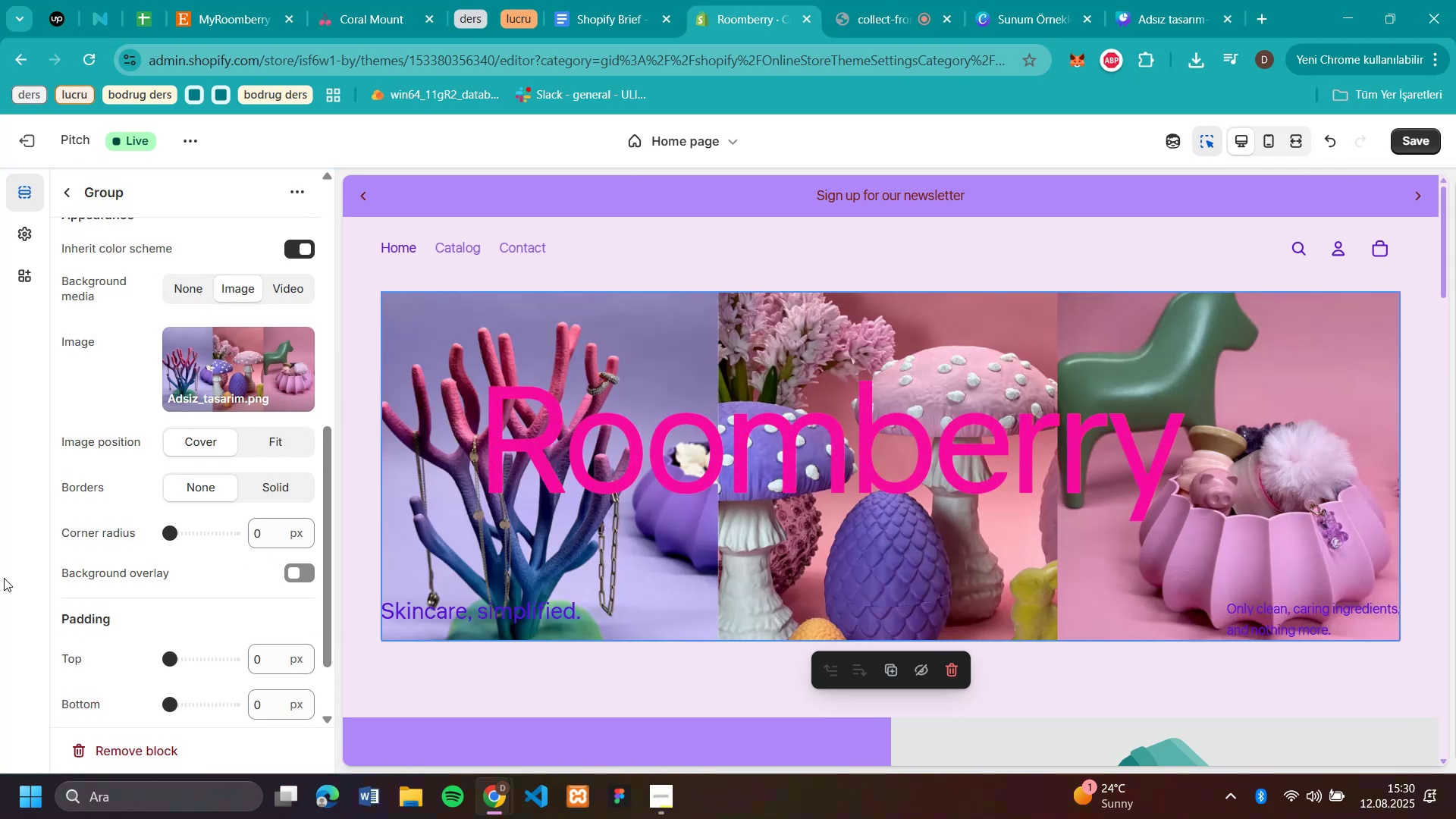 
left_click([315, 574])
 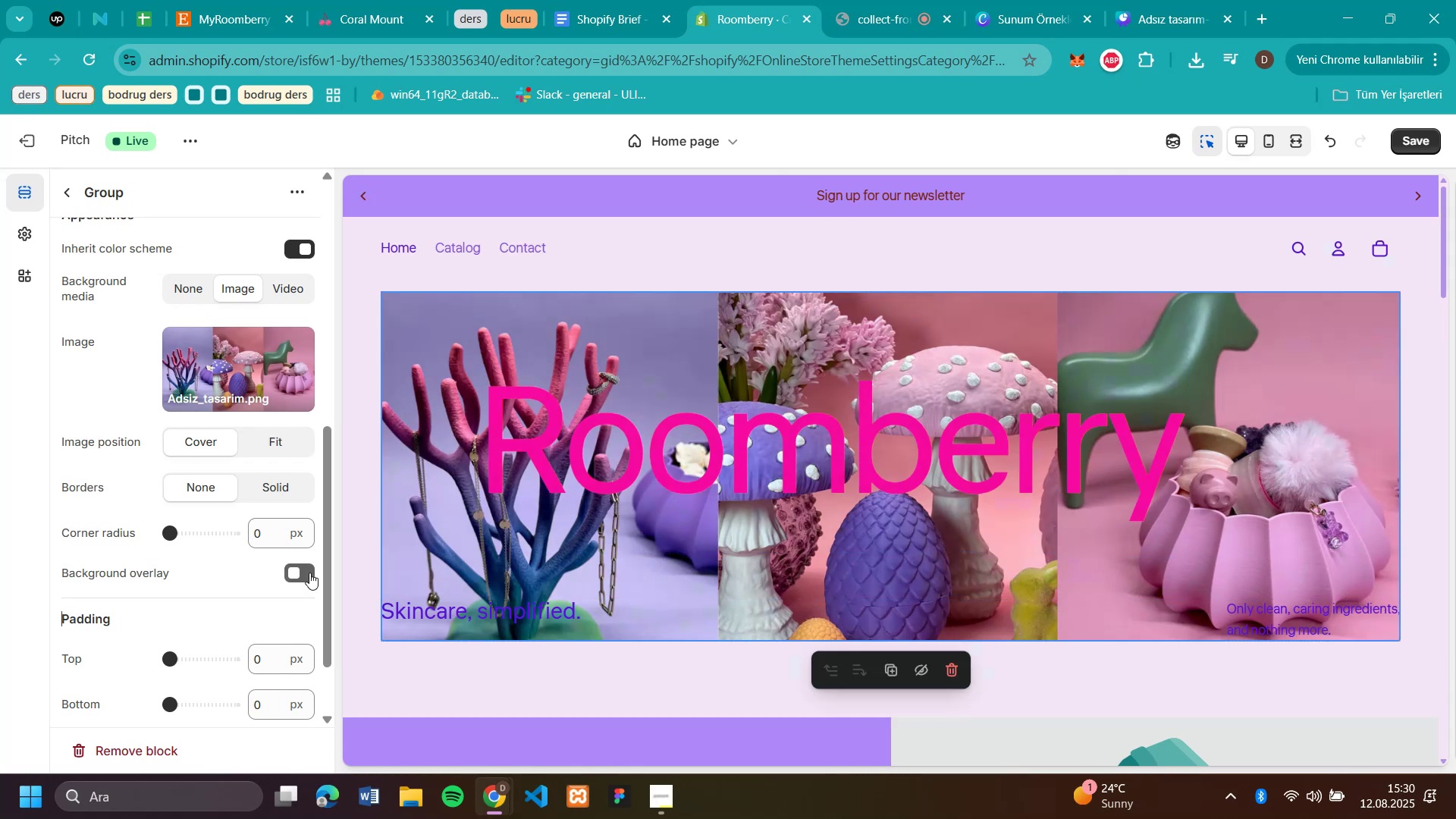 
left_click([309, 573])
 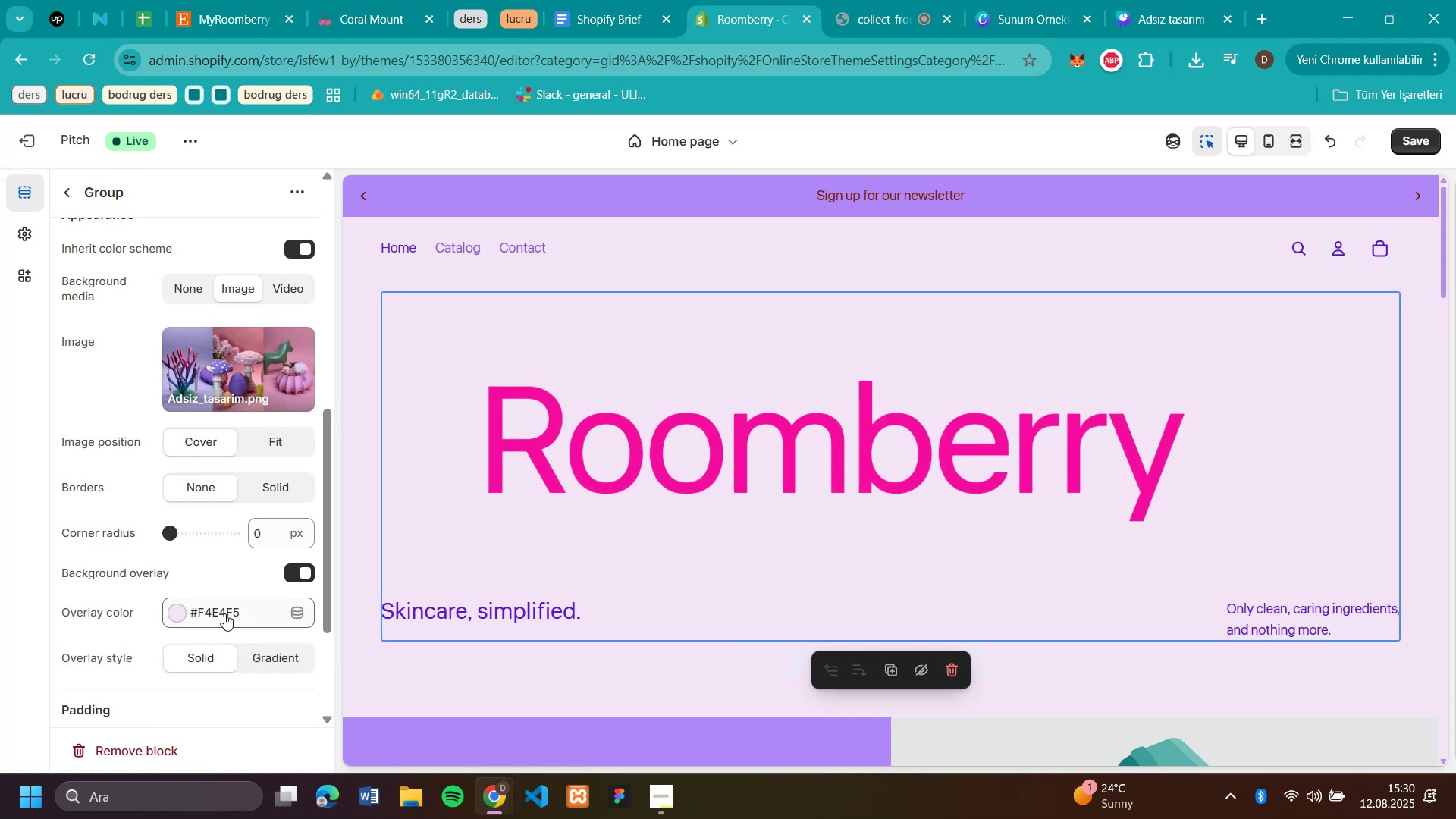 
left_click([183, 604])
 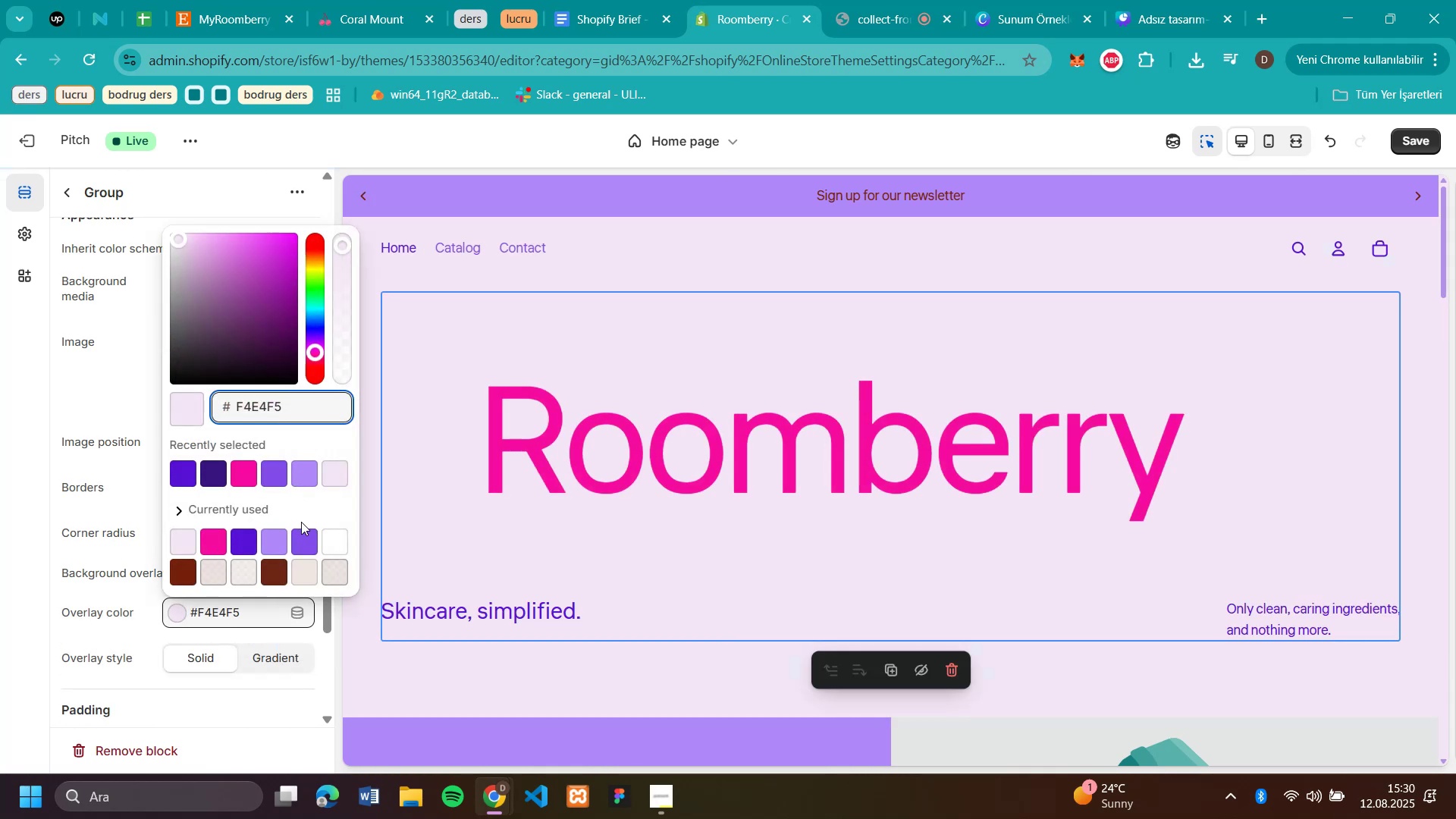 
left_click([328, 539])
 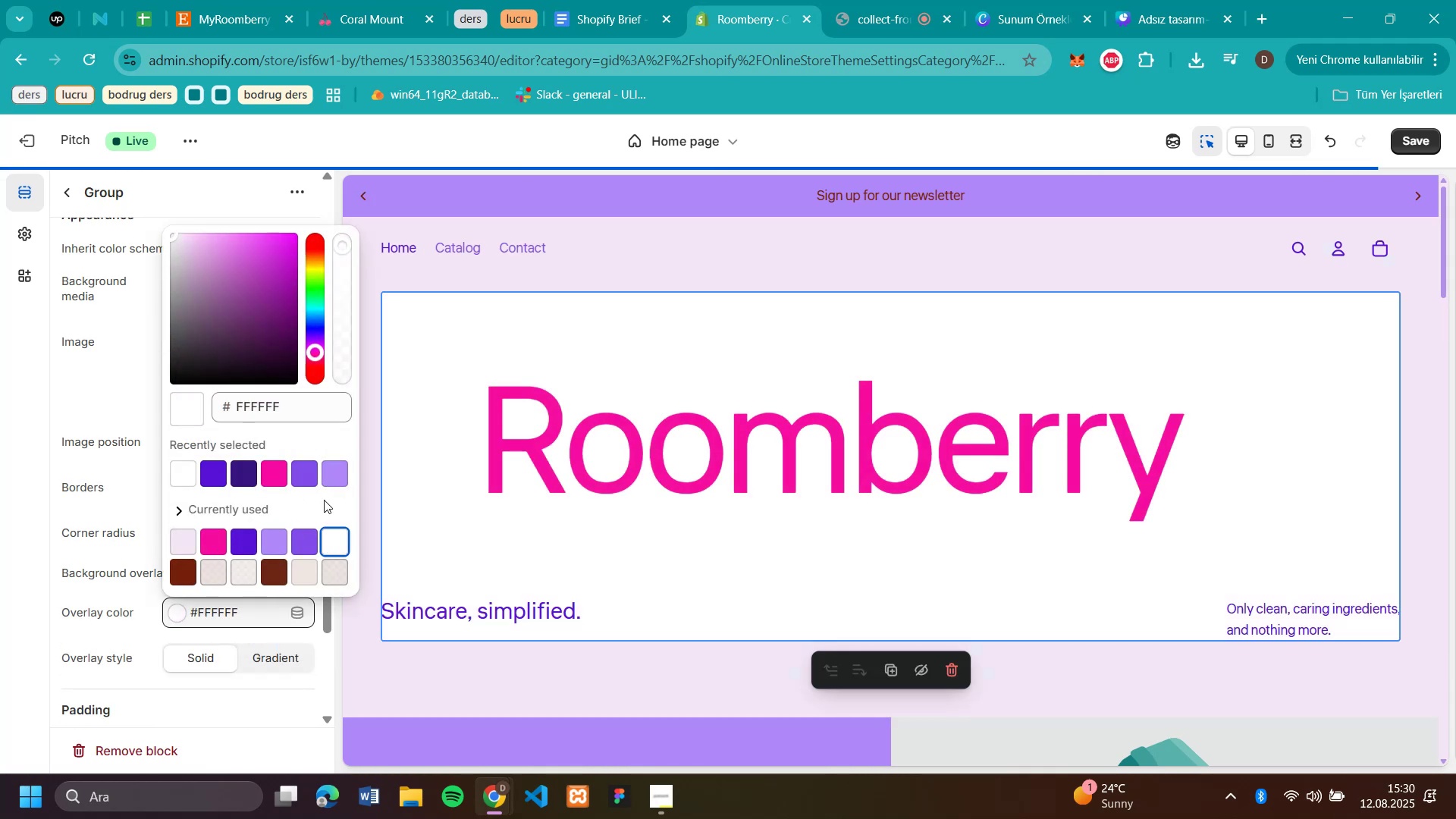 
left_click_drag(start_coordinate=[298, 416], to_coordinate=[138, 428])
 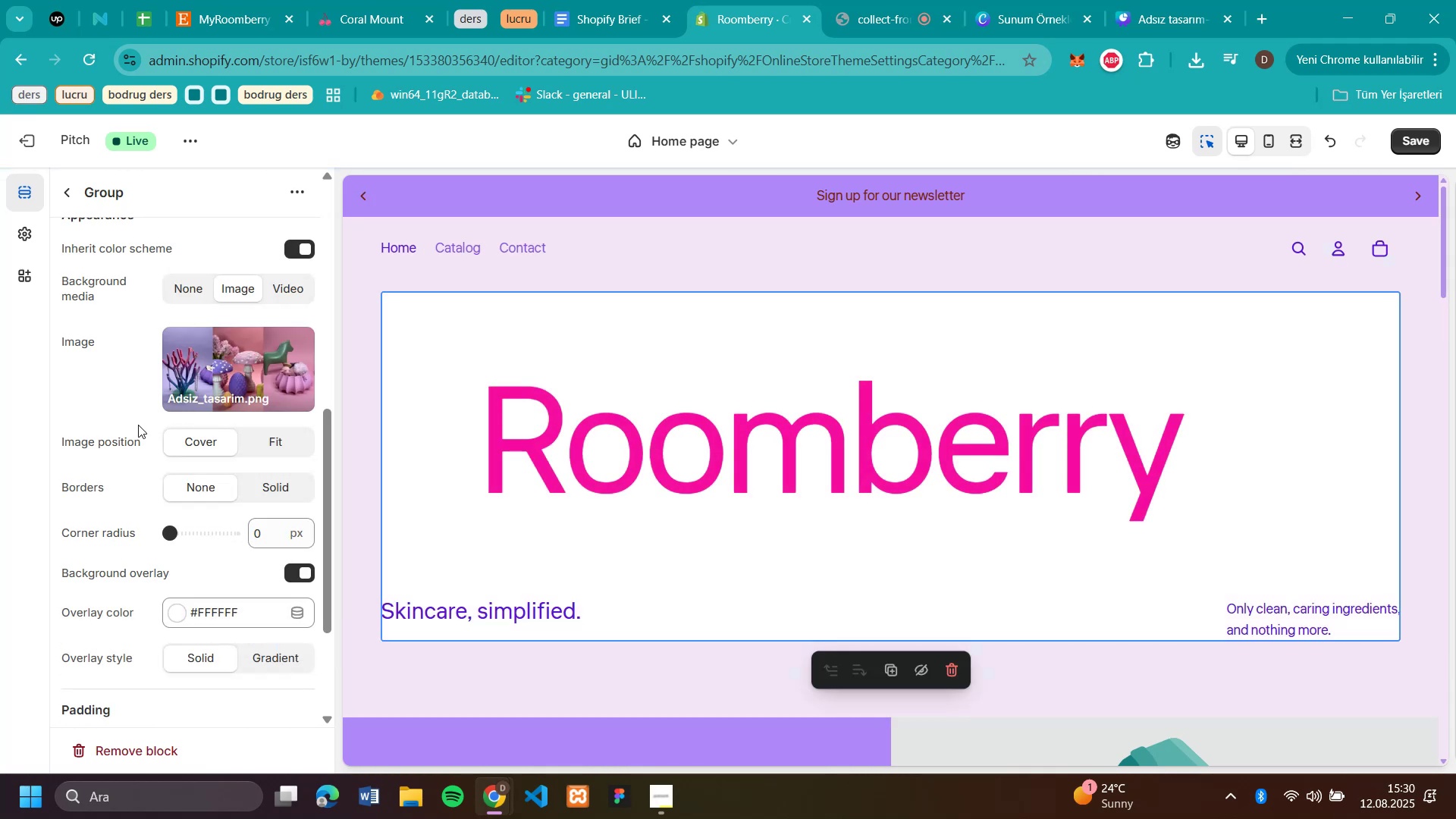 
key(Backspace)
 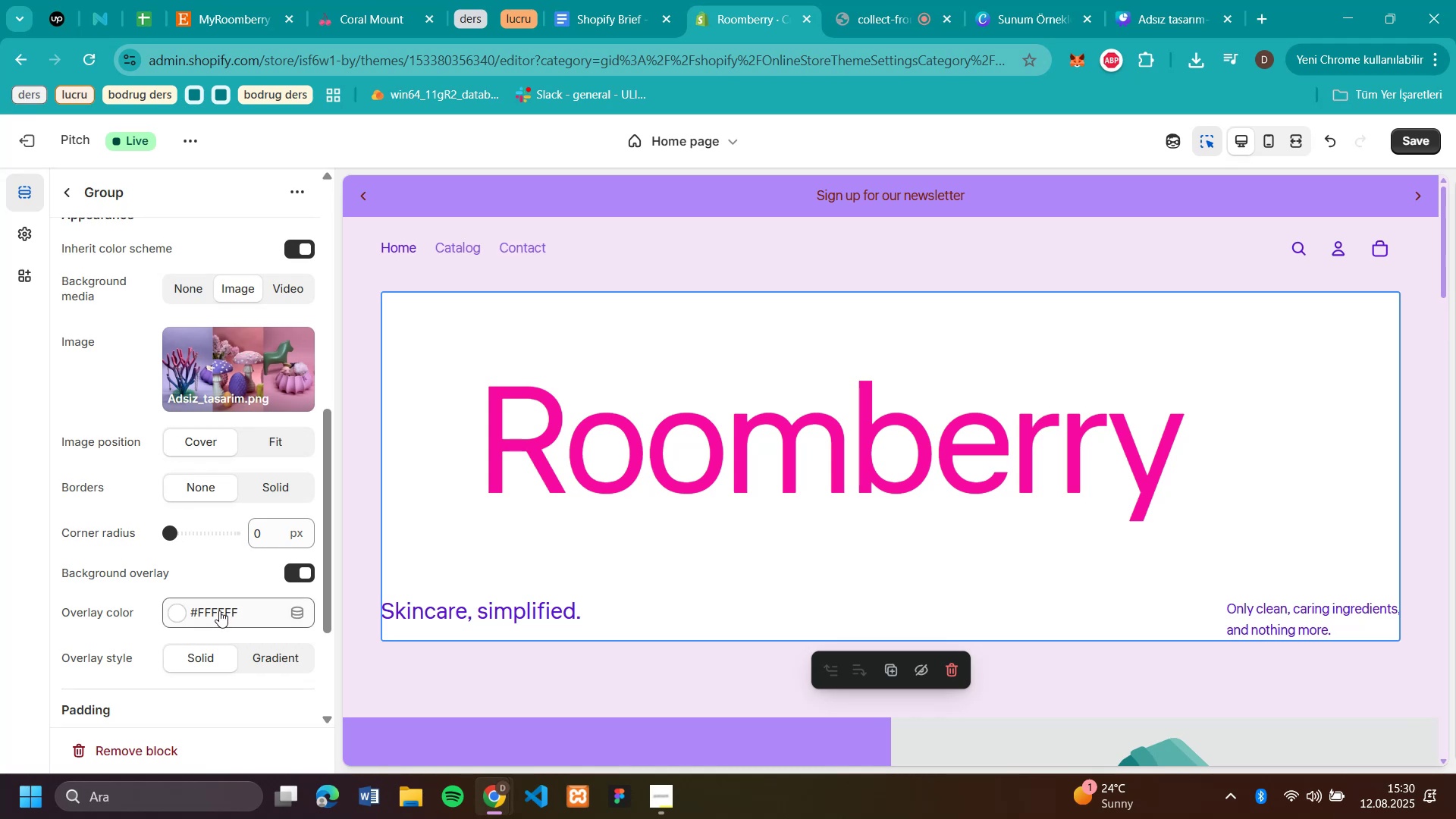 
left_click([240, 601])
 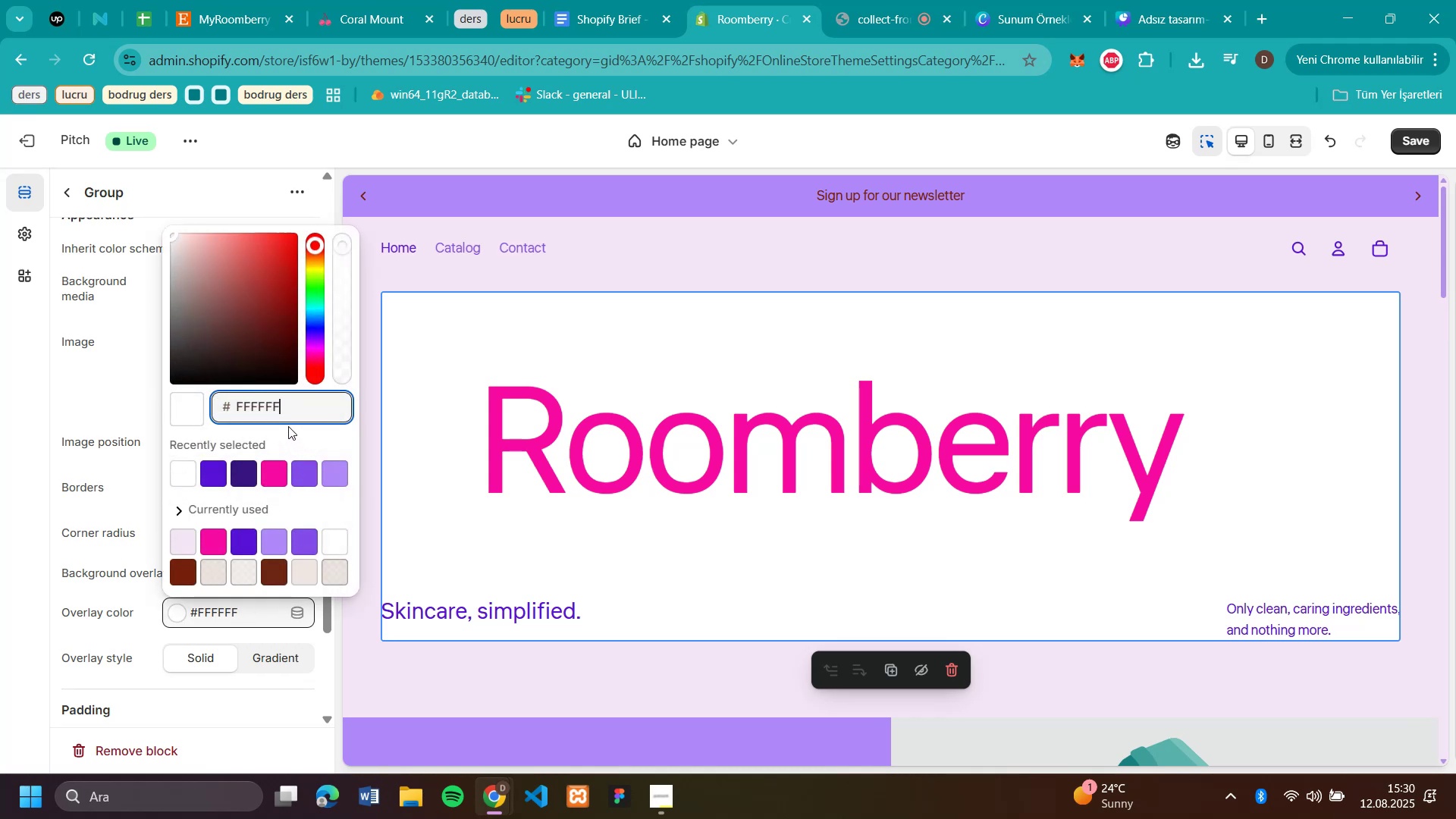 
key(Backspace)
 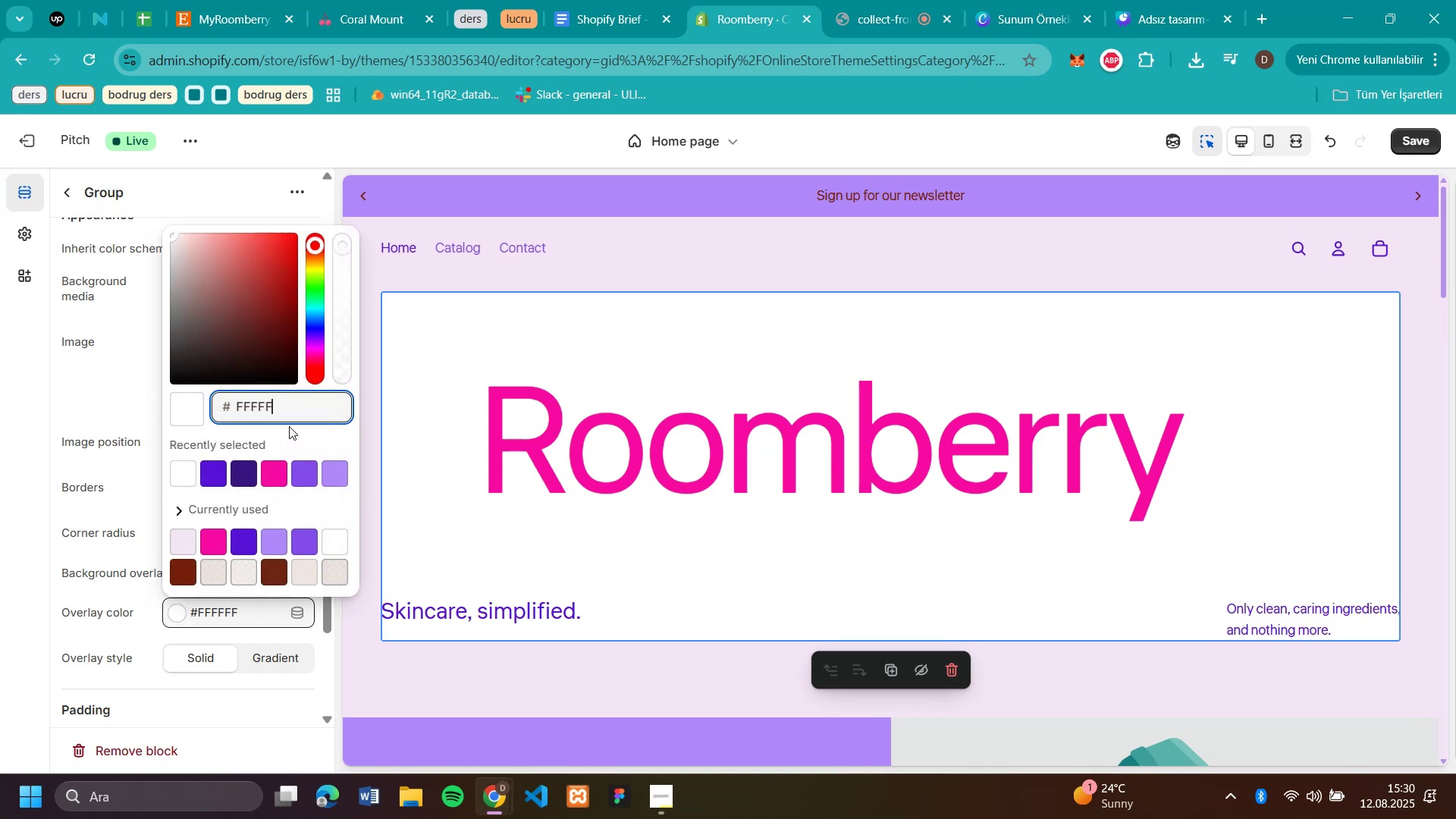 
key(Backspace)
 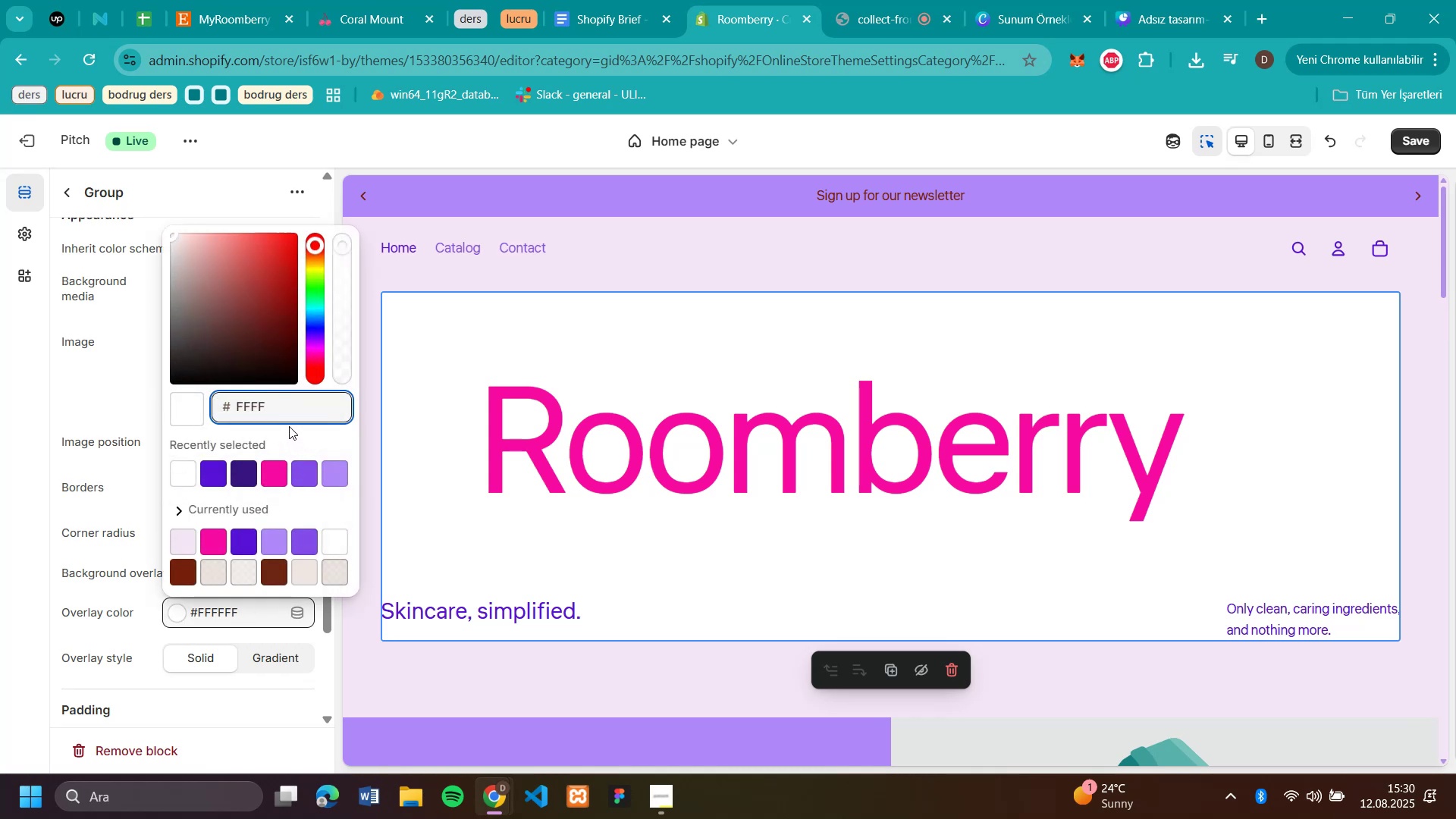 
key(Backspace)
 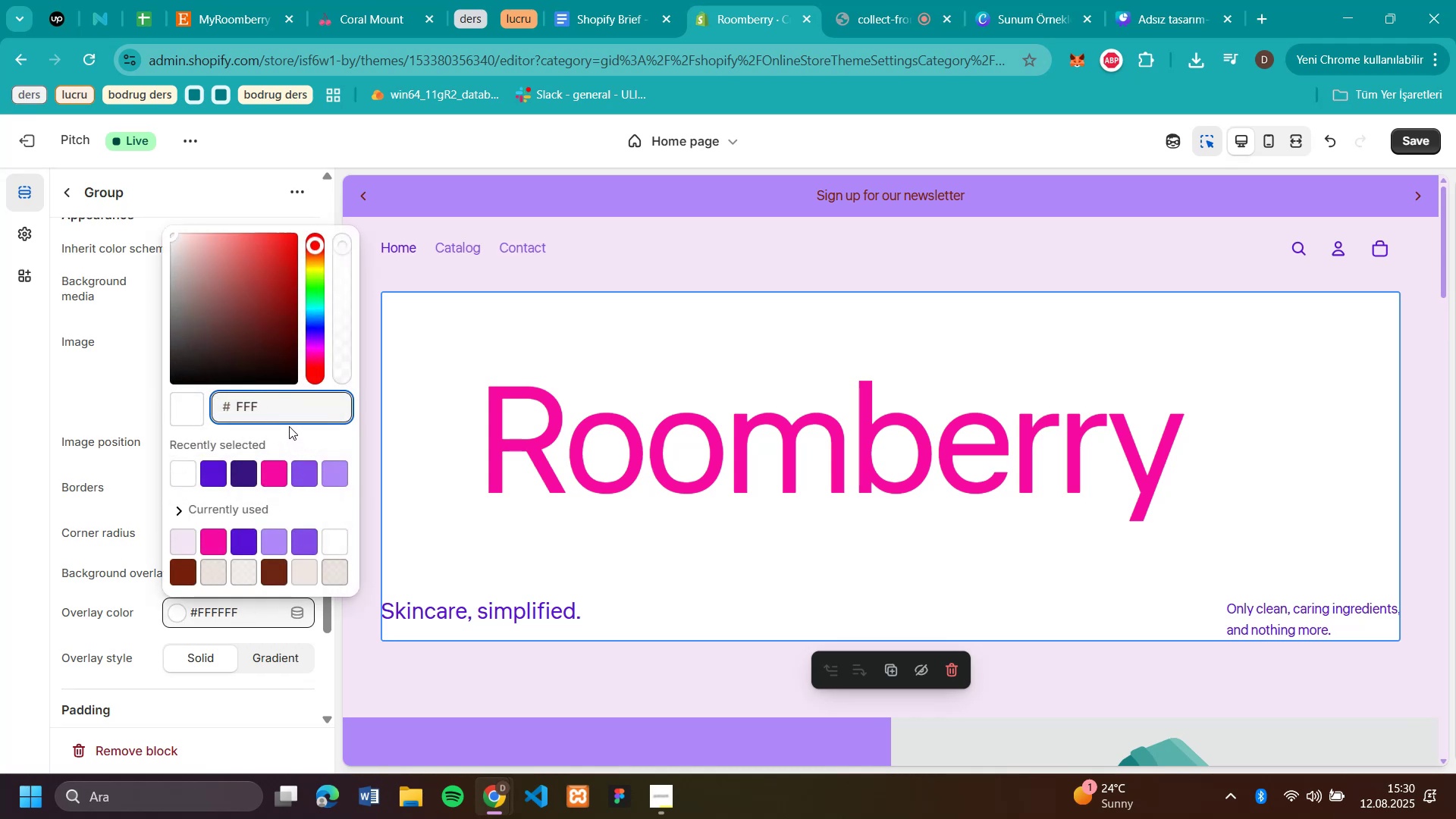 
key(Backspace)
 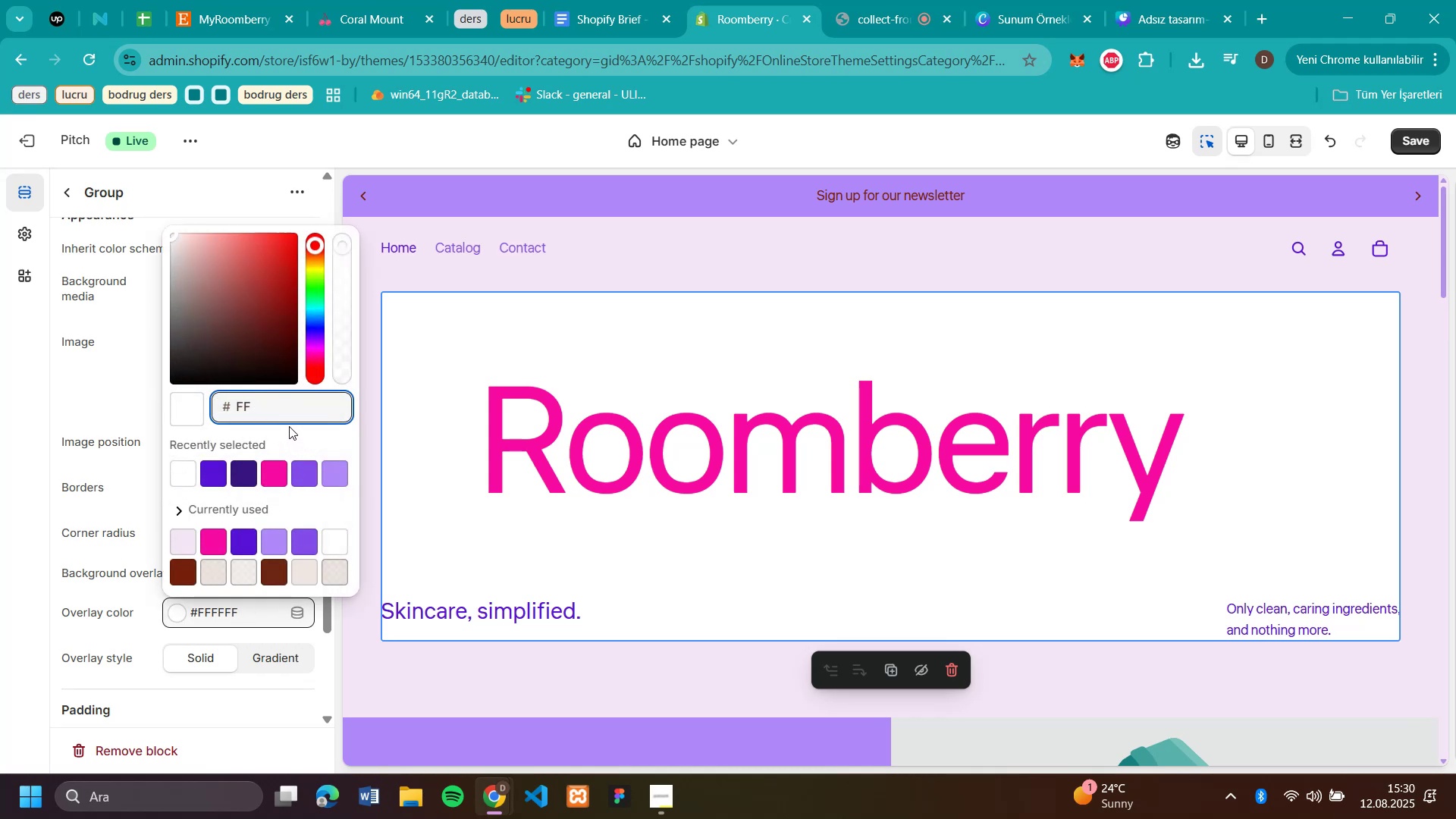 
key(Backspace)
 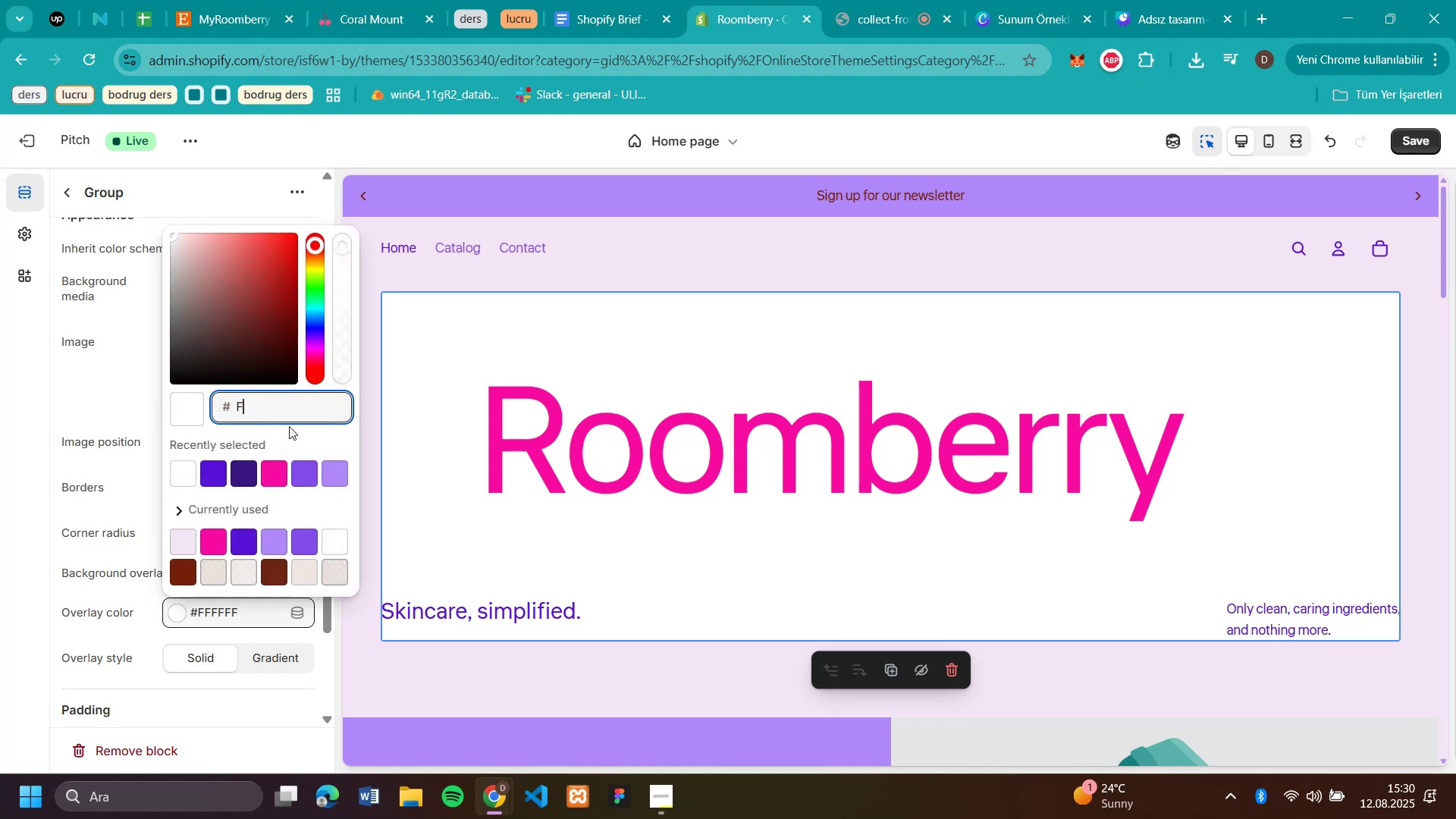 
key(Backspace)
 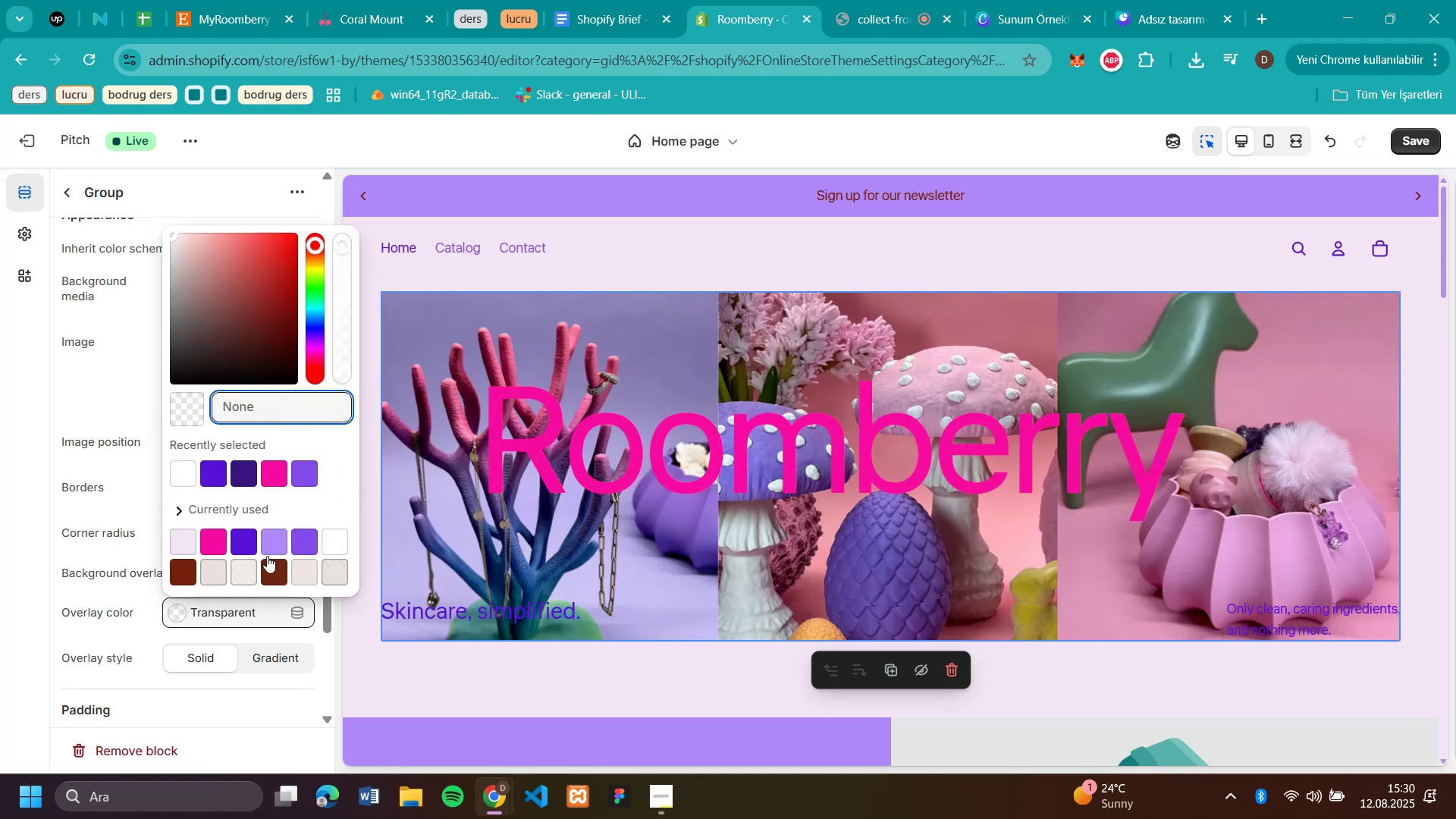 
left_click([262, 663])
 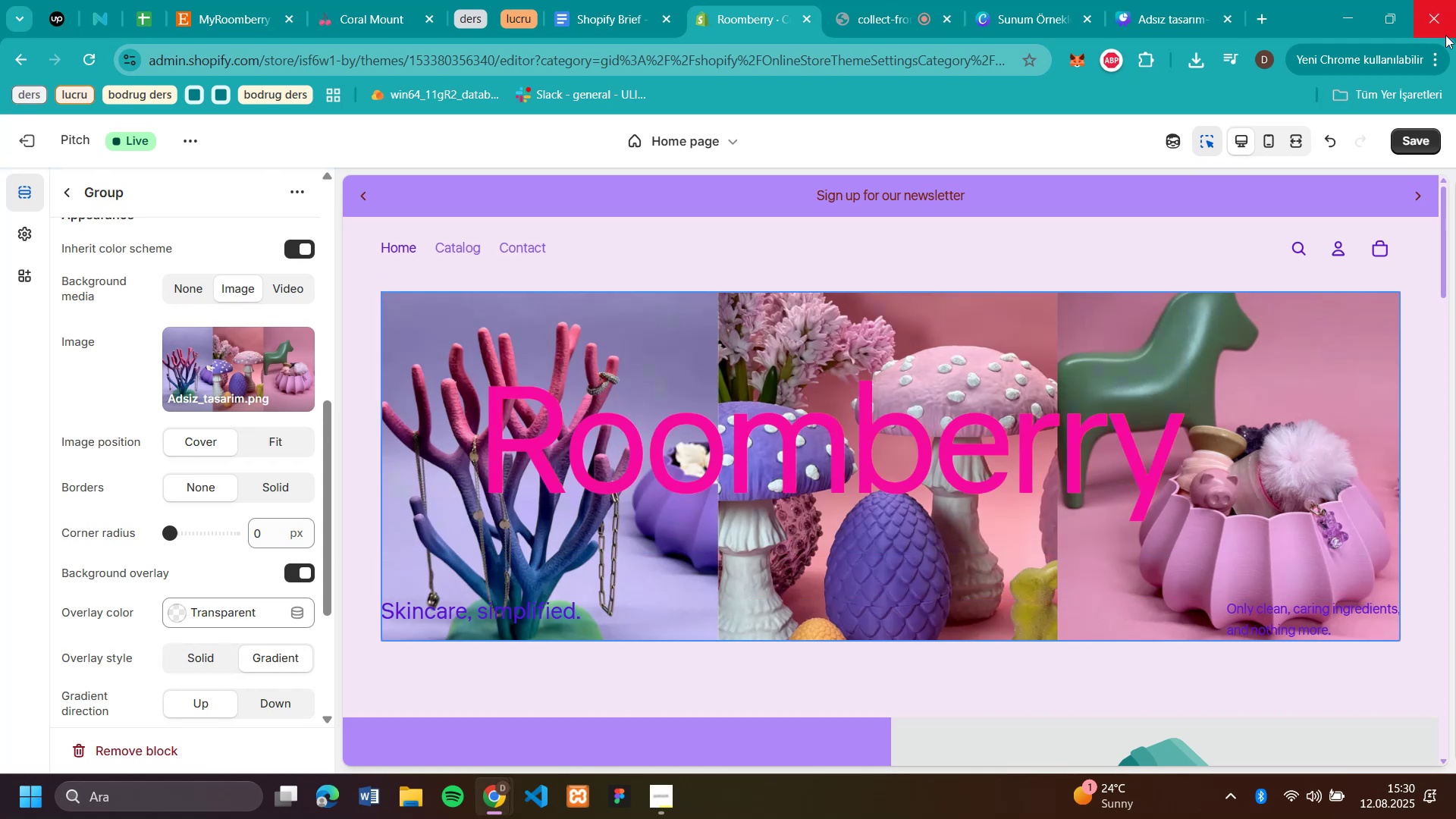 
wait(5.59)
 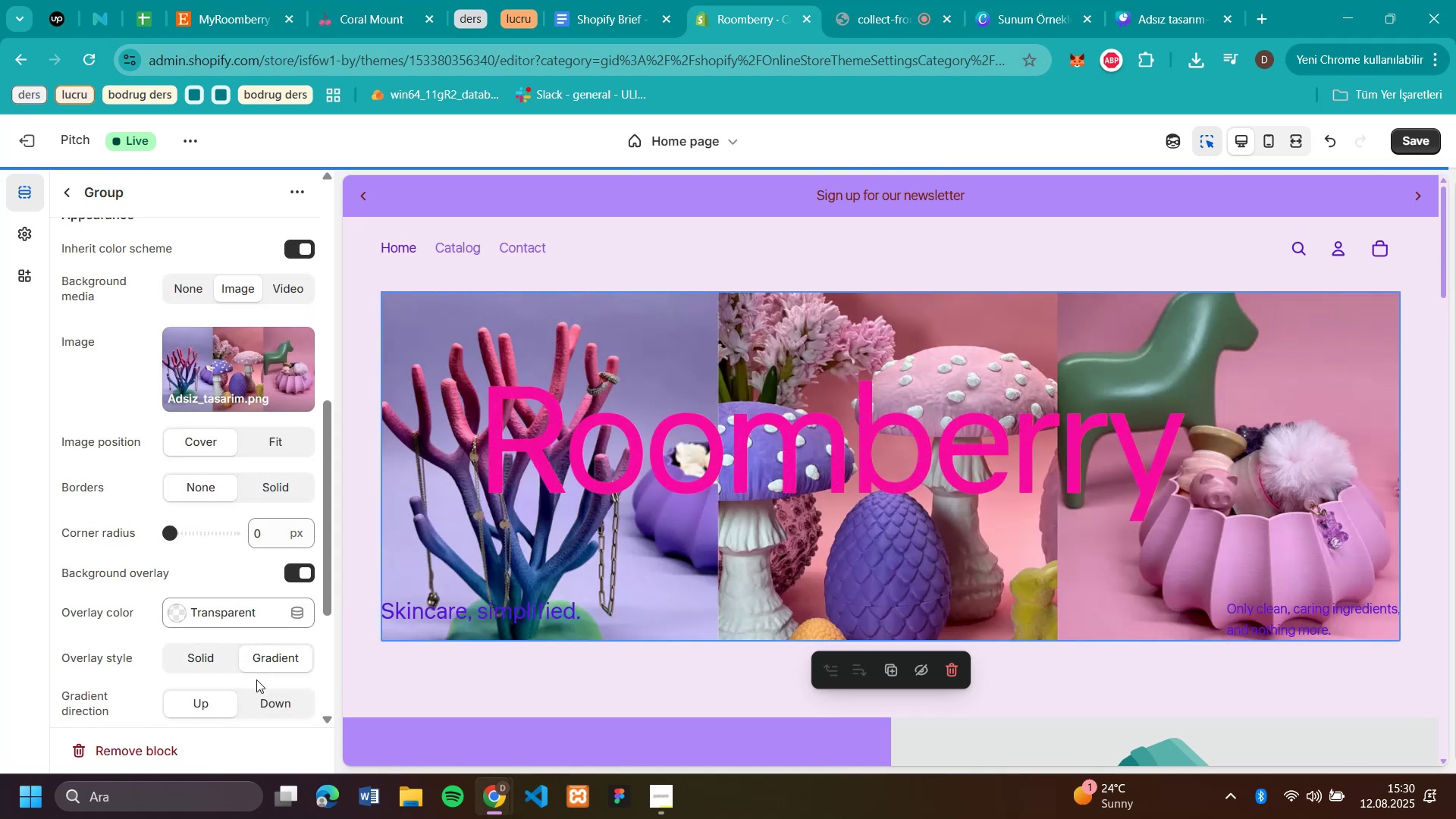 
left_click([1333, 140])
 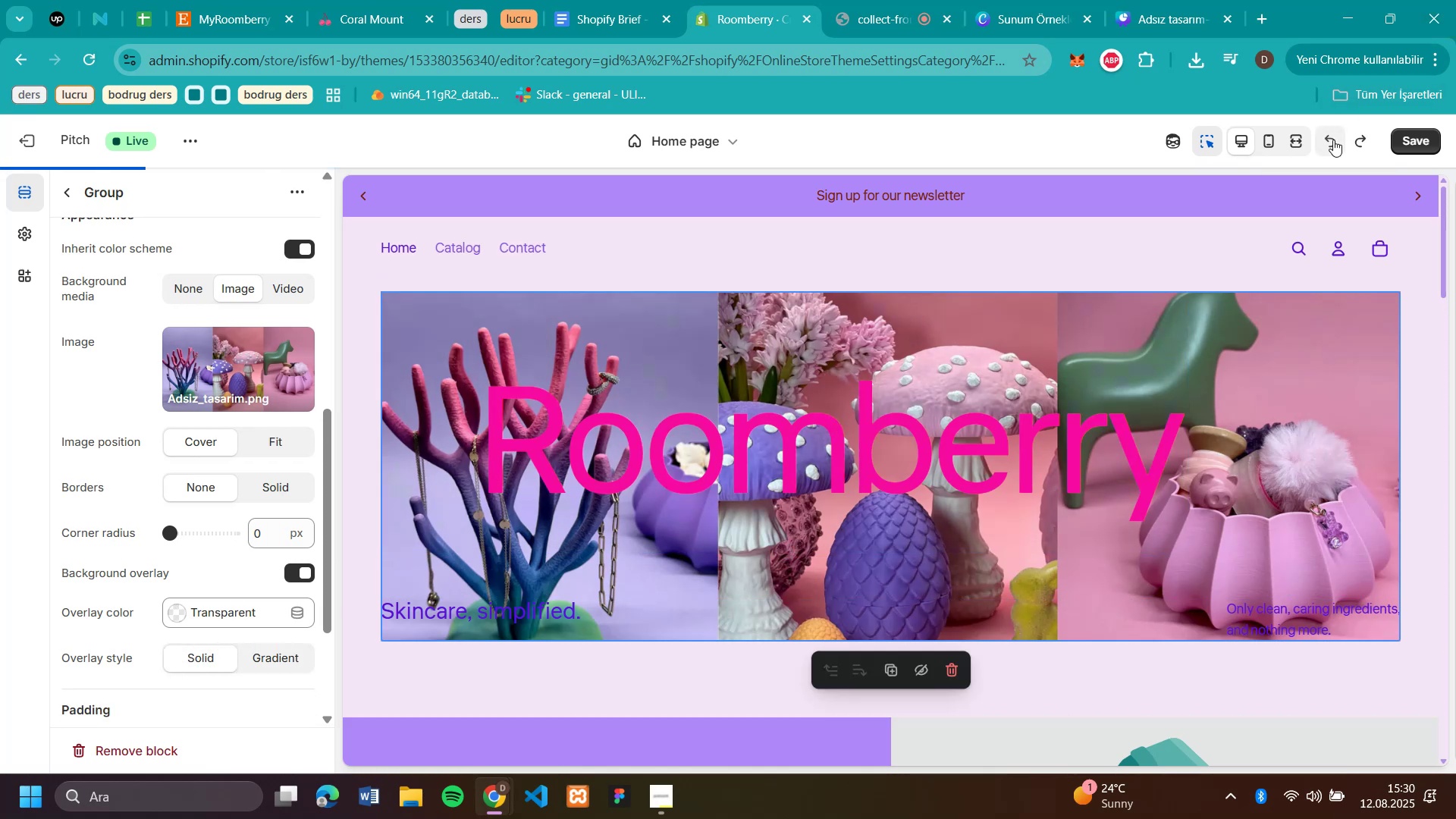 
left_click([1333, 140])
 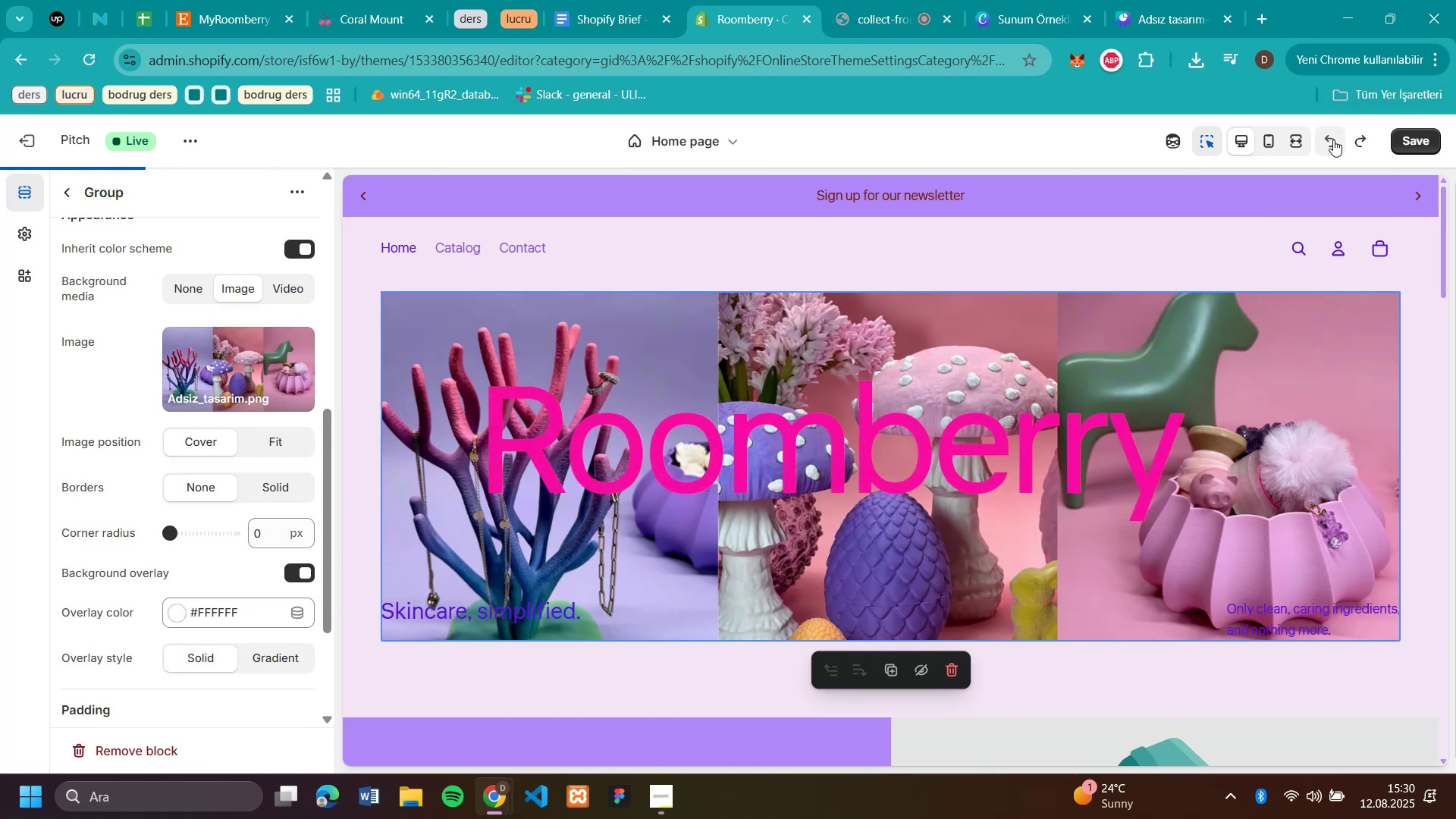 
left_click([1333, 140])
 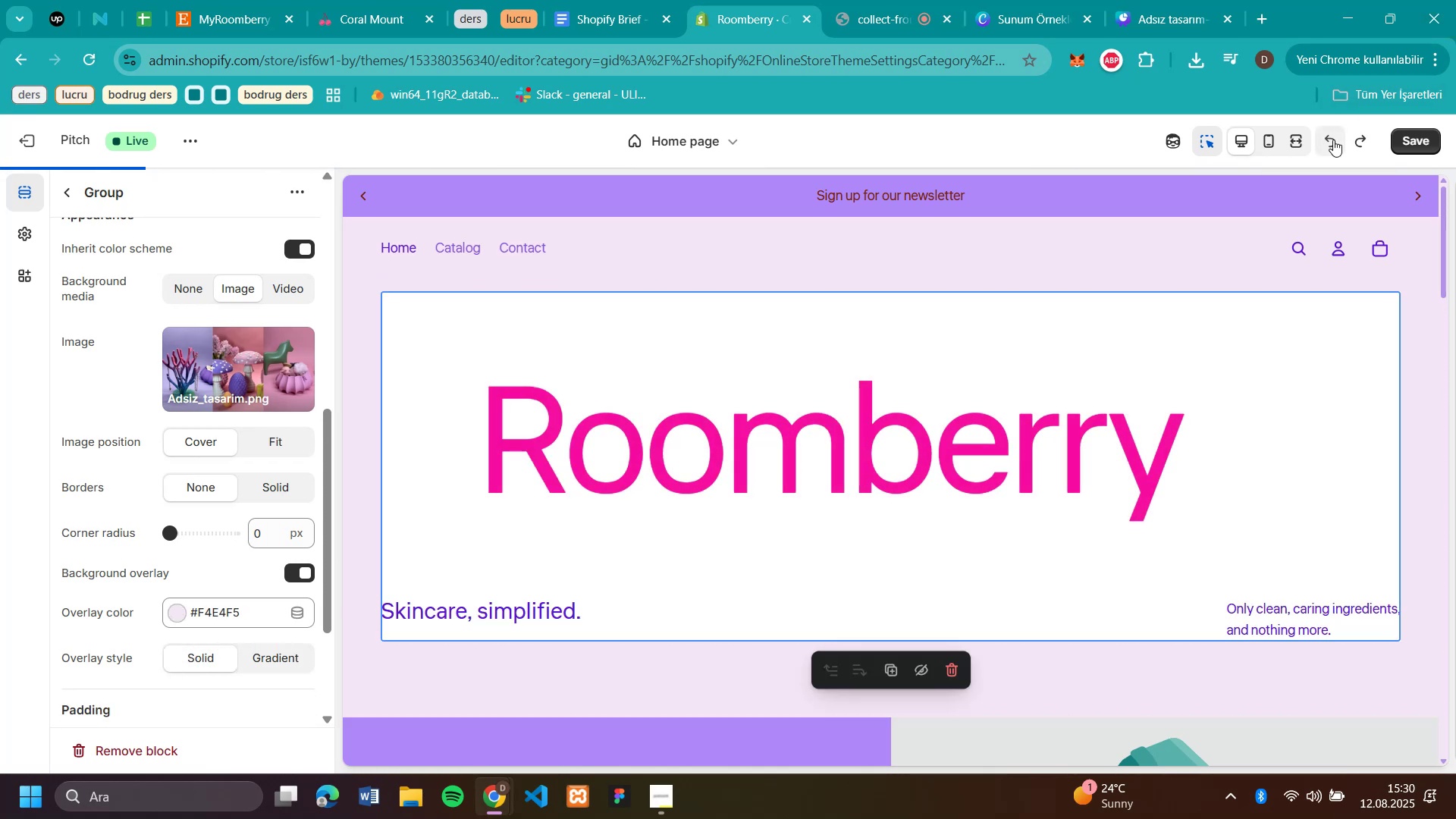 
left_click([1333, 140])
 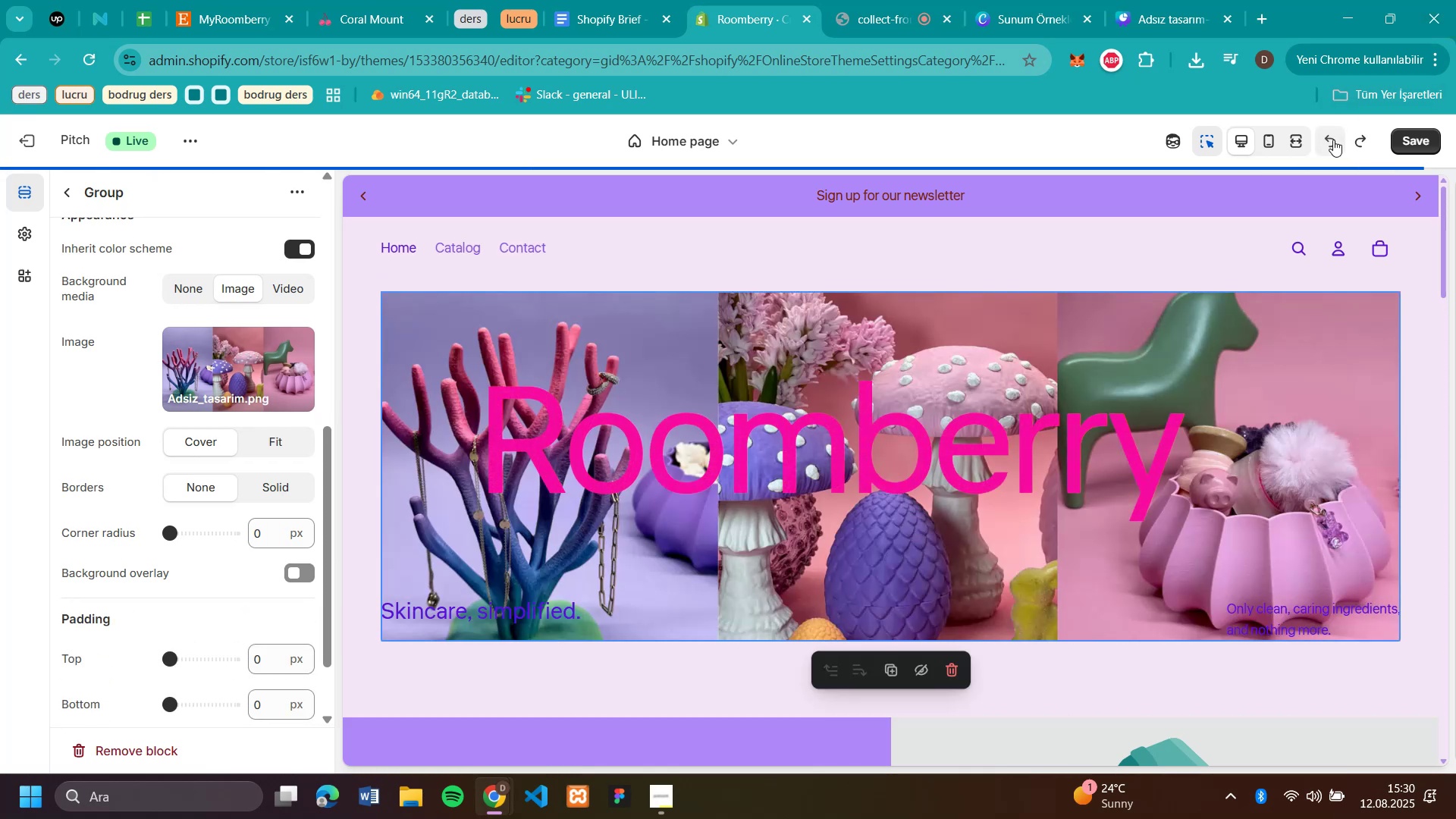 
left_click([1333, 140])
 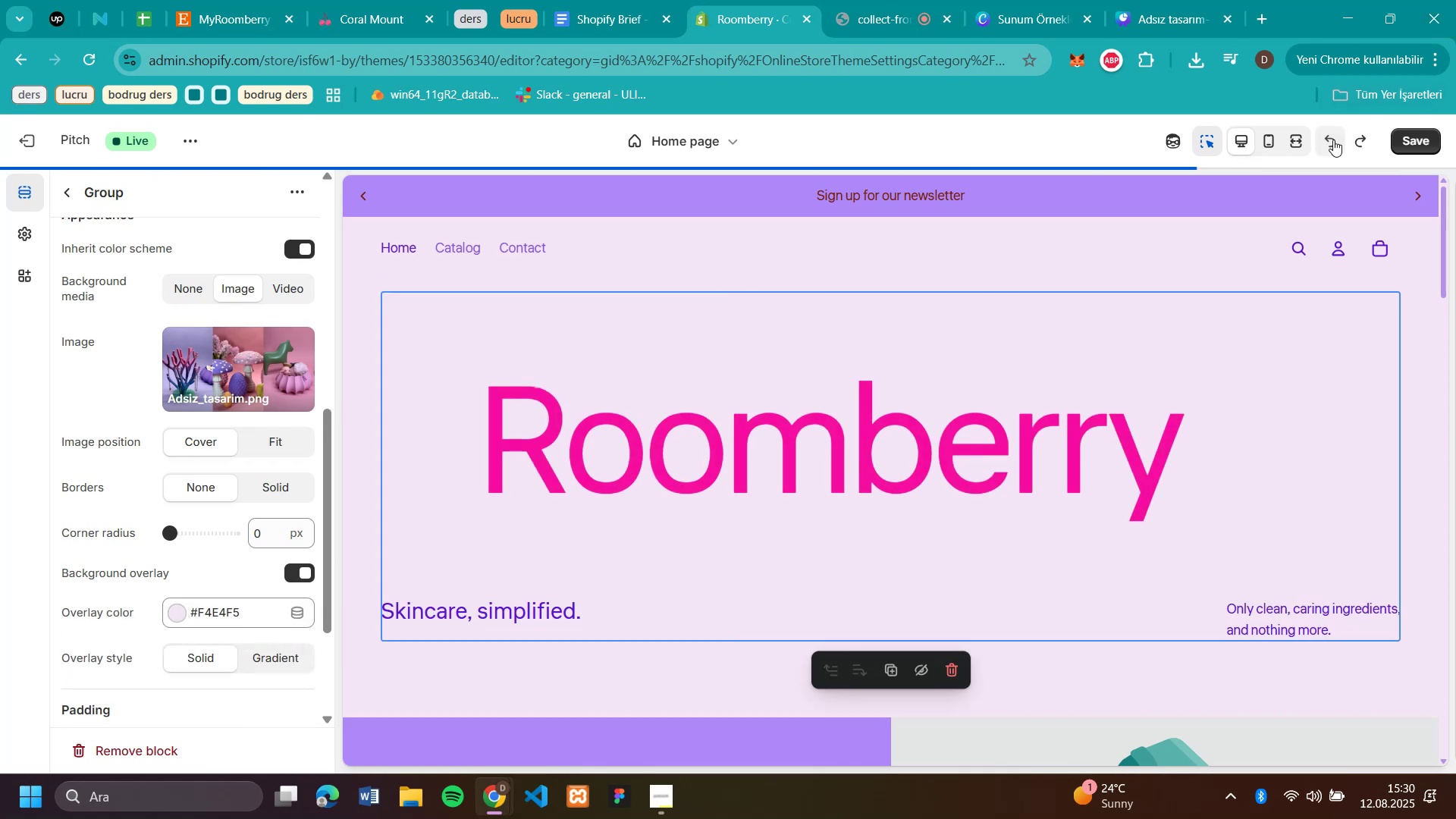 
left_click([1333, 140])
 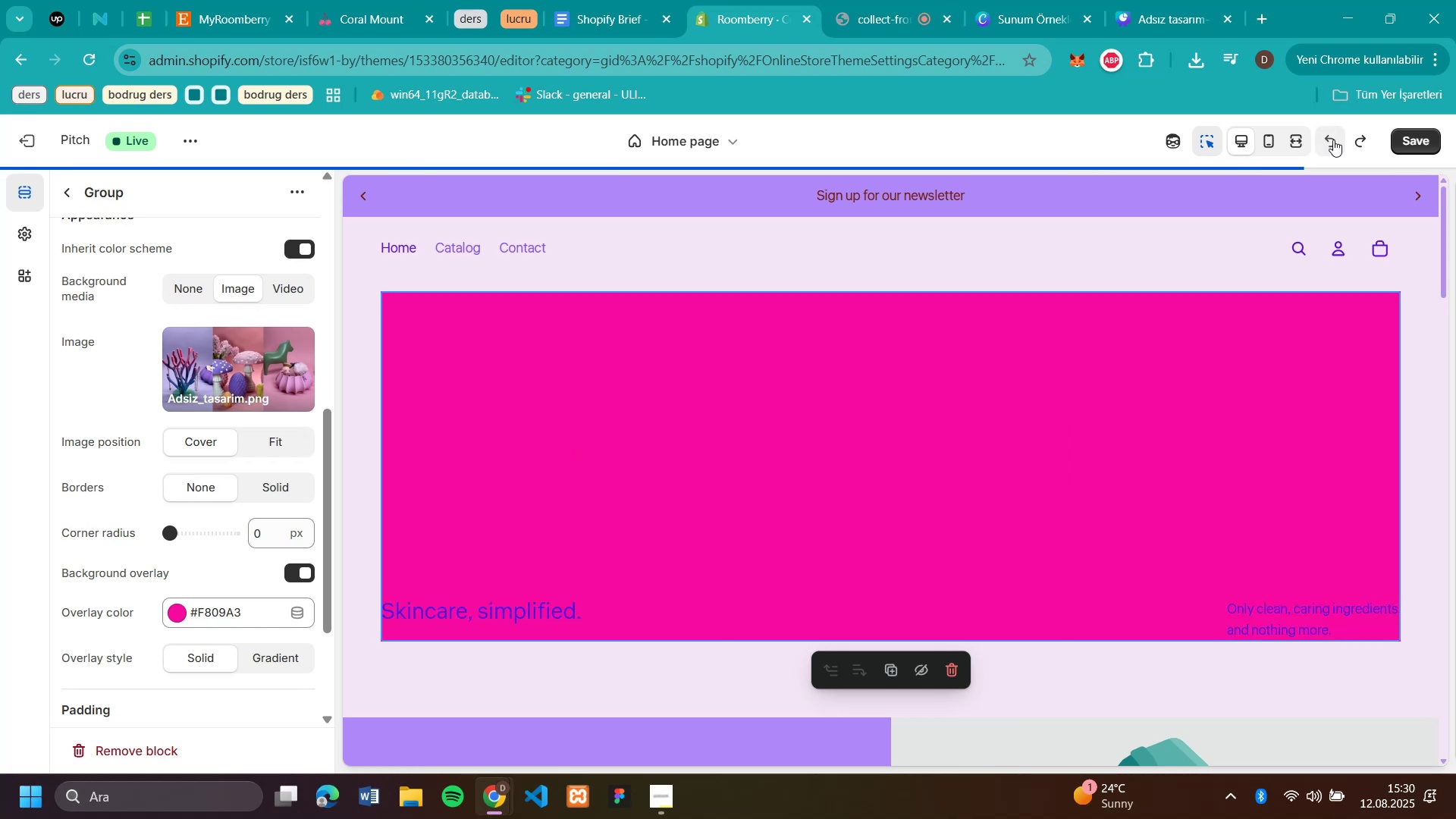 
left_click([1333, 140])
 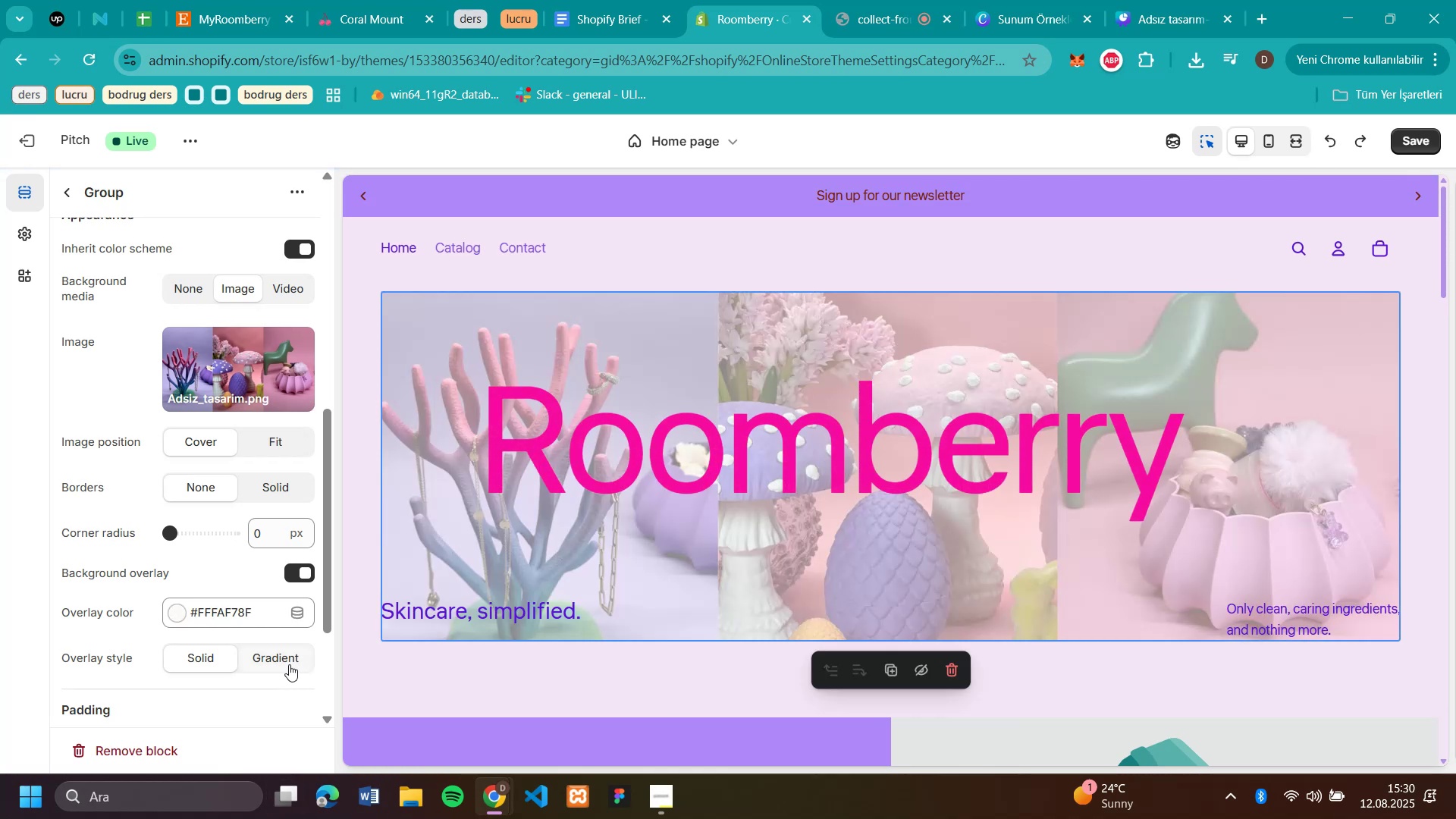 
wait(6.31)
 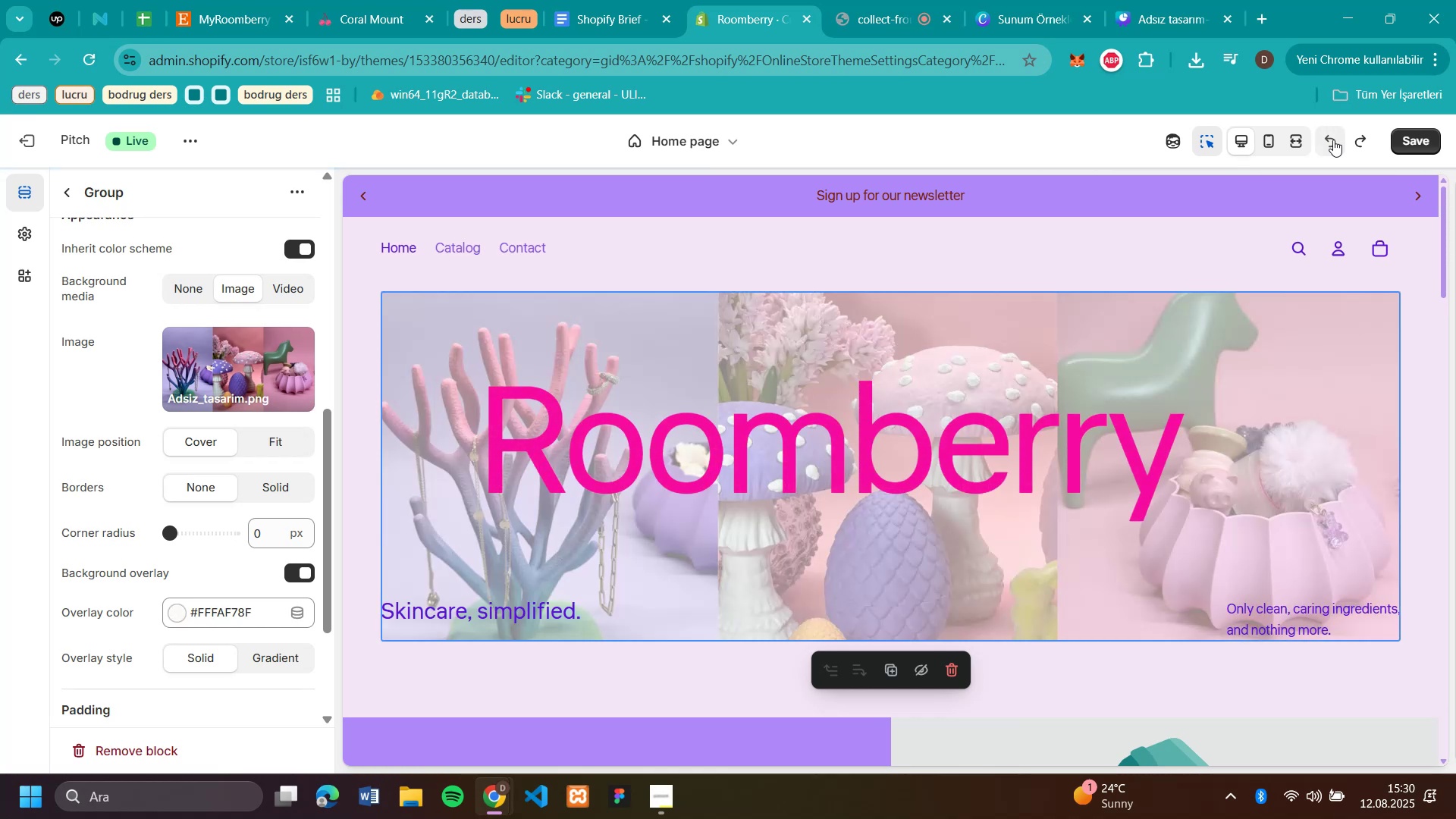 
left_click([266, 649])
 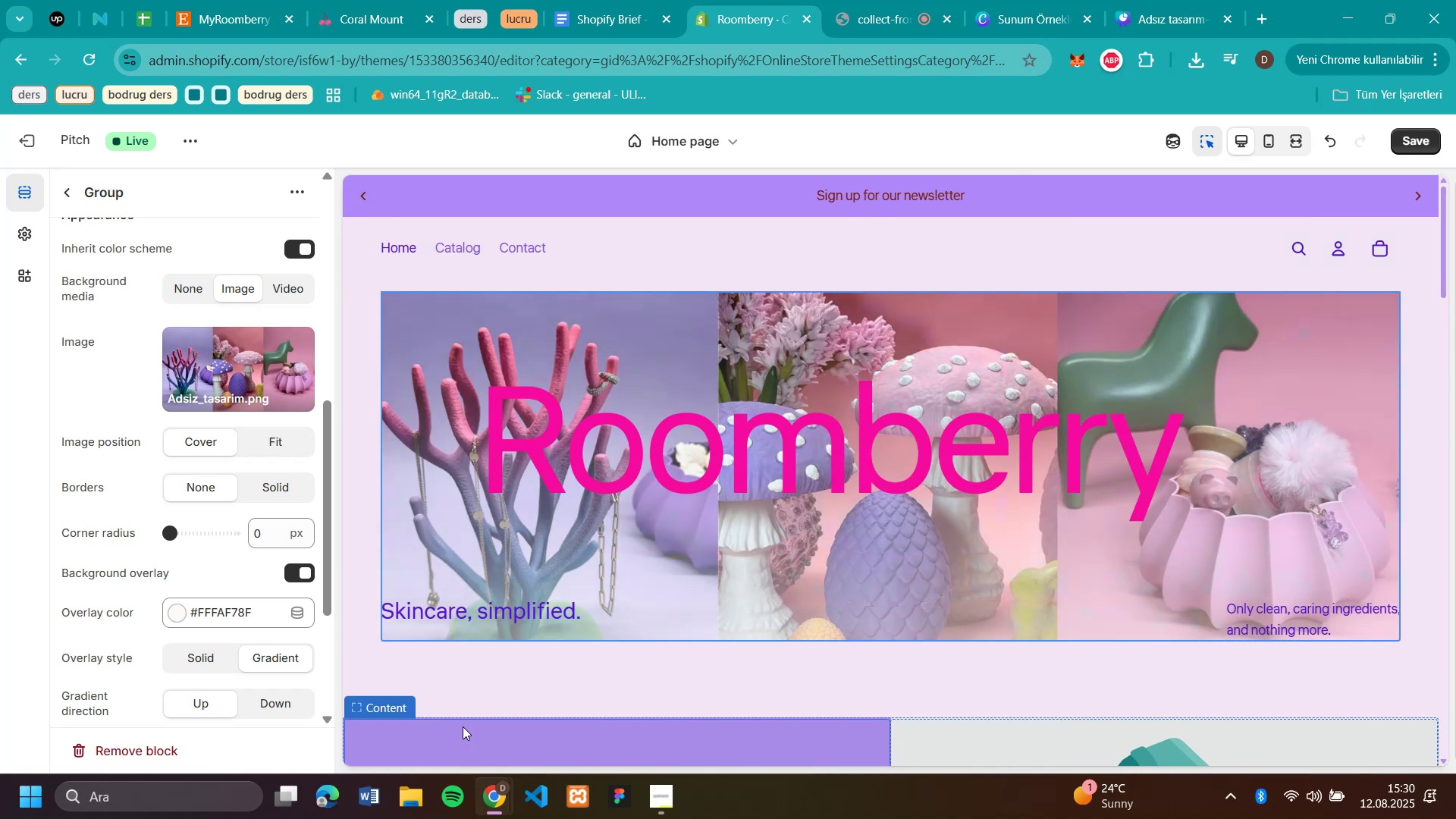 
wait(8.7)
 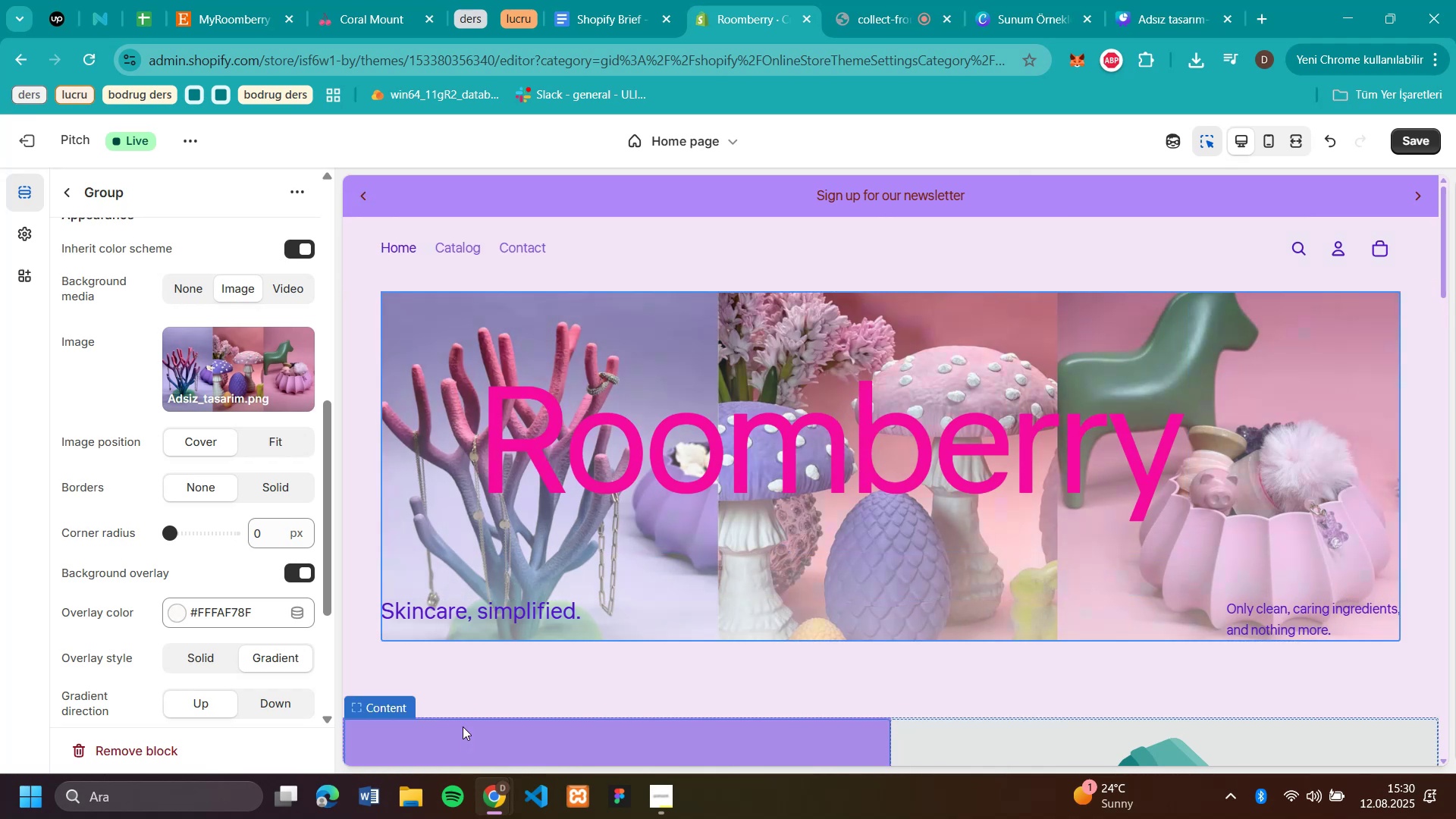 
left_click([213, 663])
 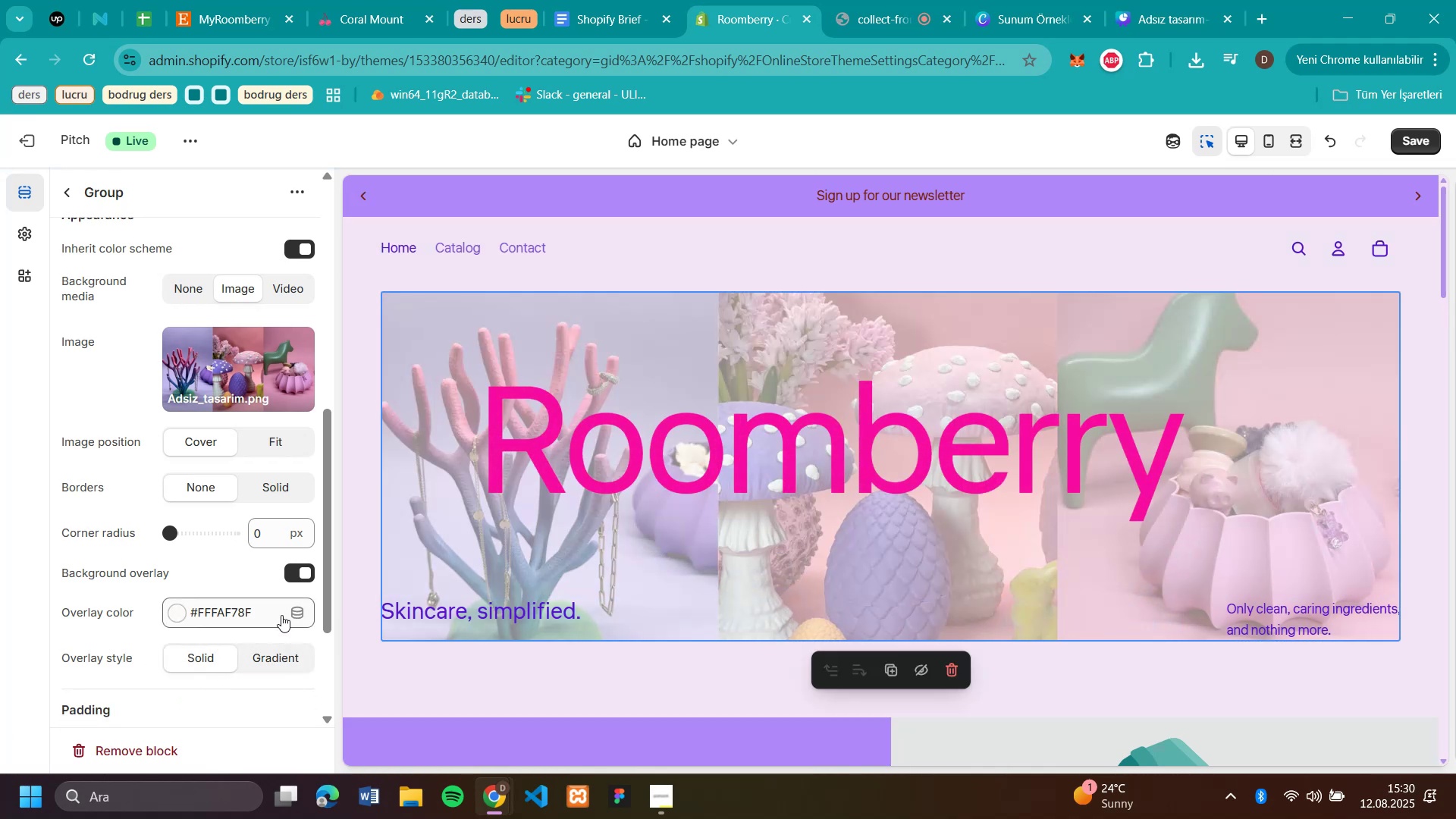 
left_click([290, 578])
 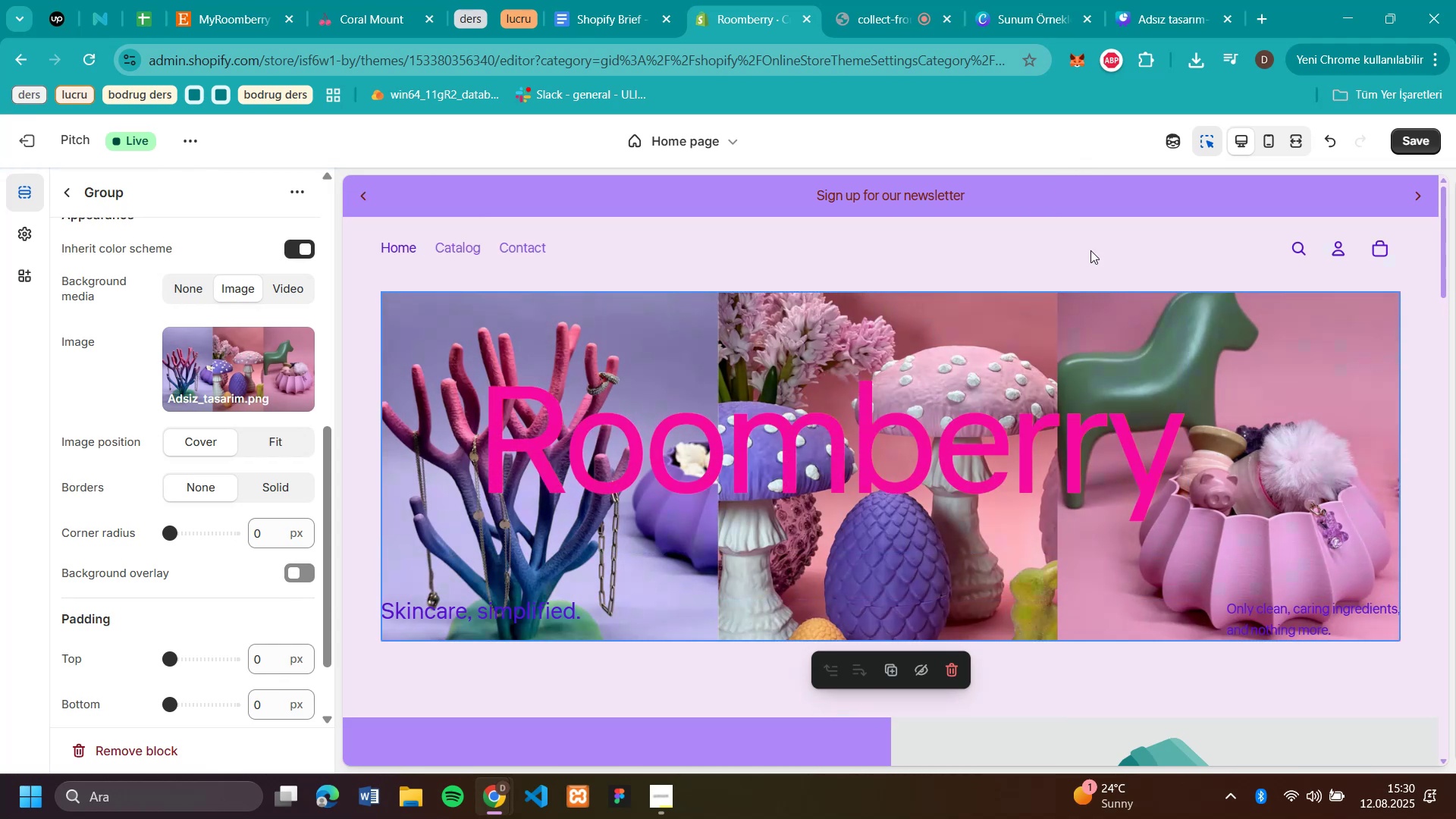 
scroll: coordinate [1102, 321], scroll_direction: none, amount: 0.0
 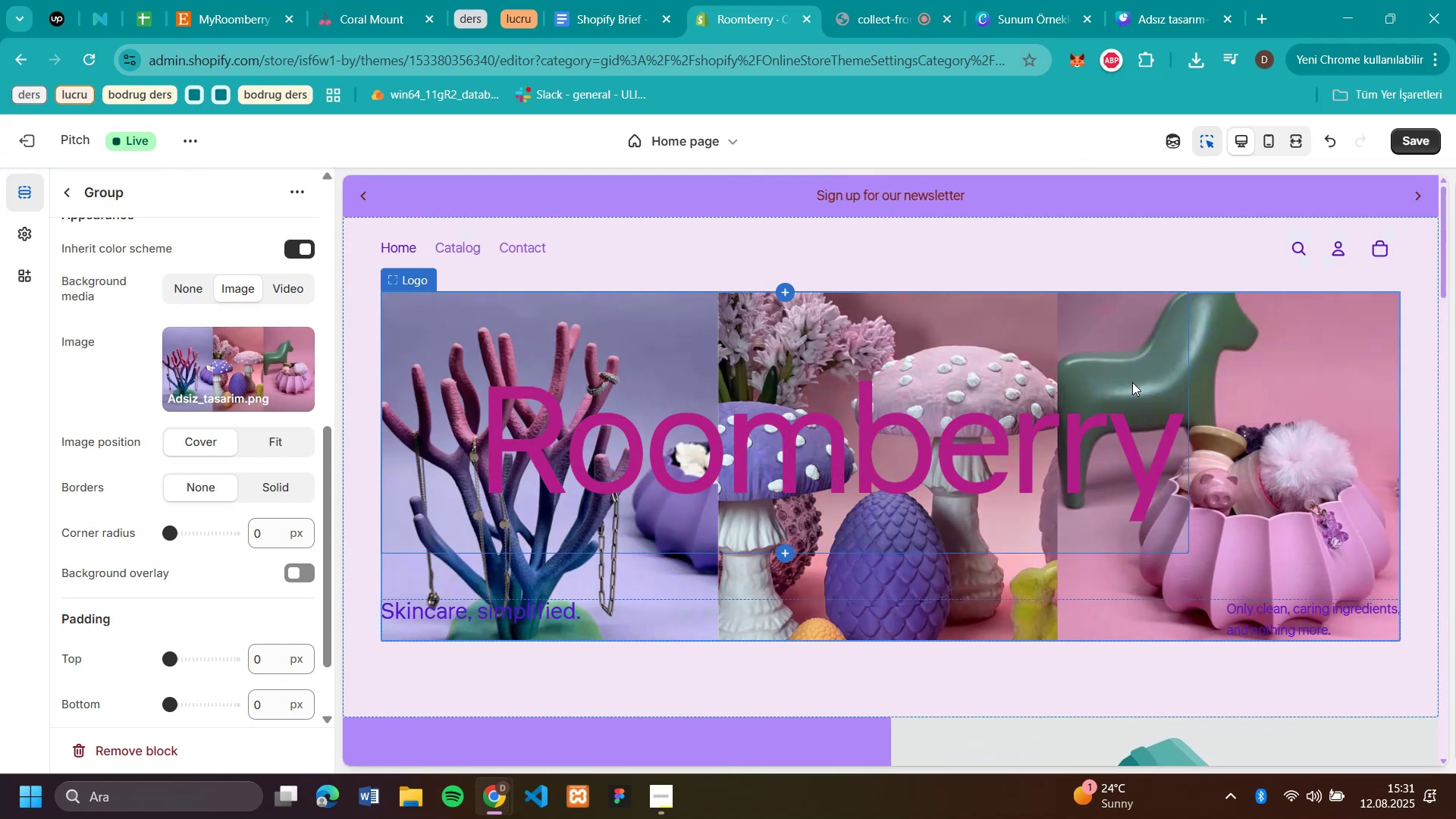 
mouse_move([735, 800])
 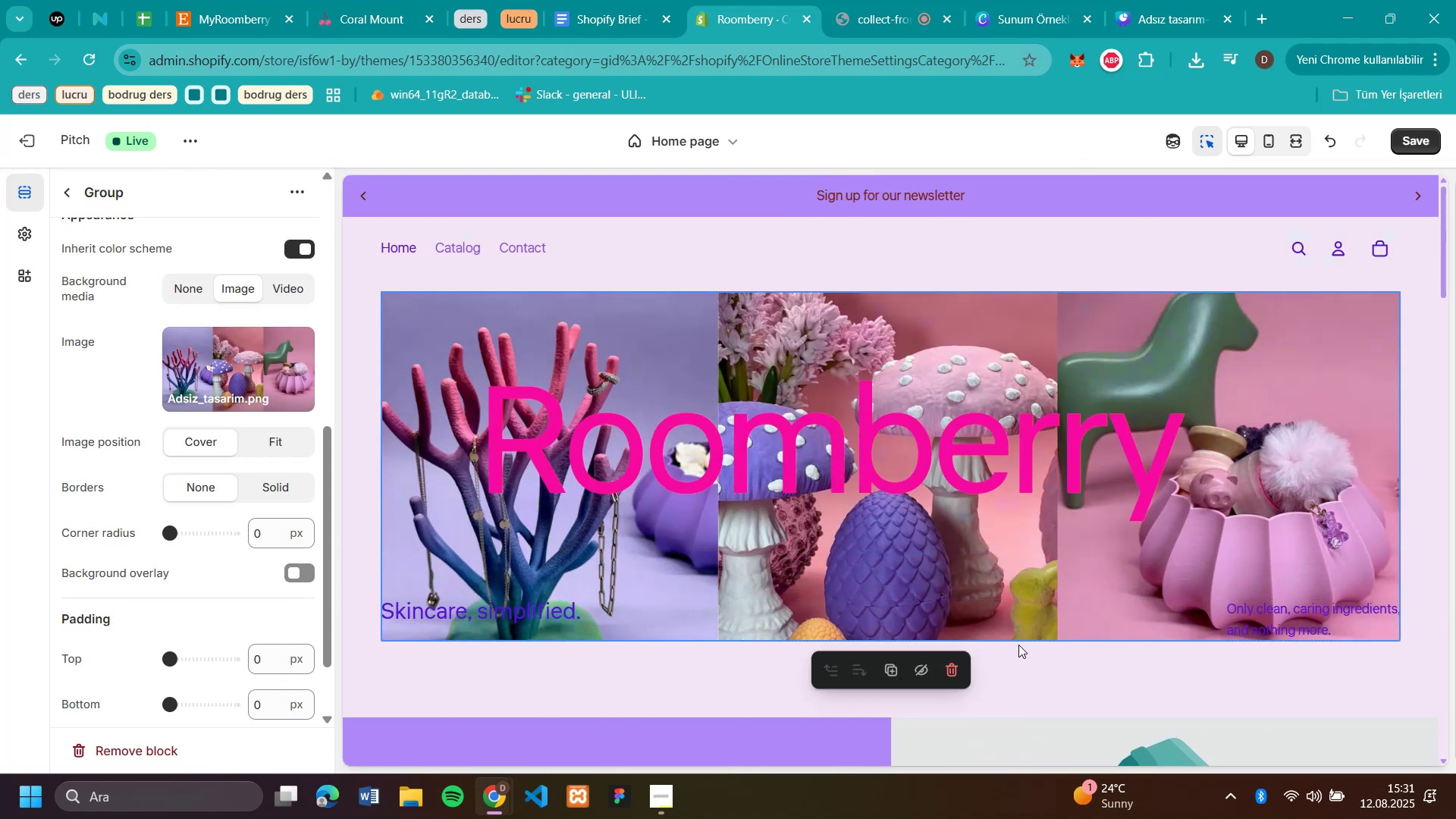 
scroll: coordinate [1104, 657], scroll_direction: up, amount: 7.0
 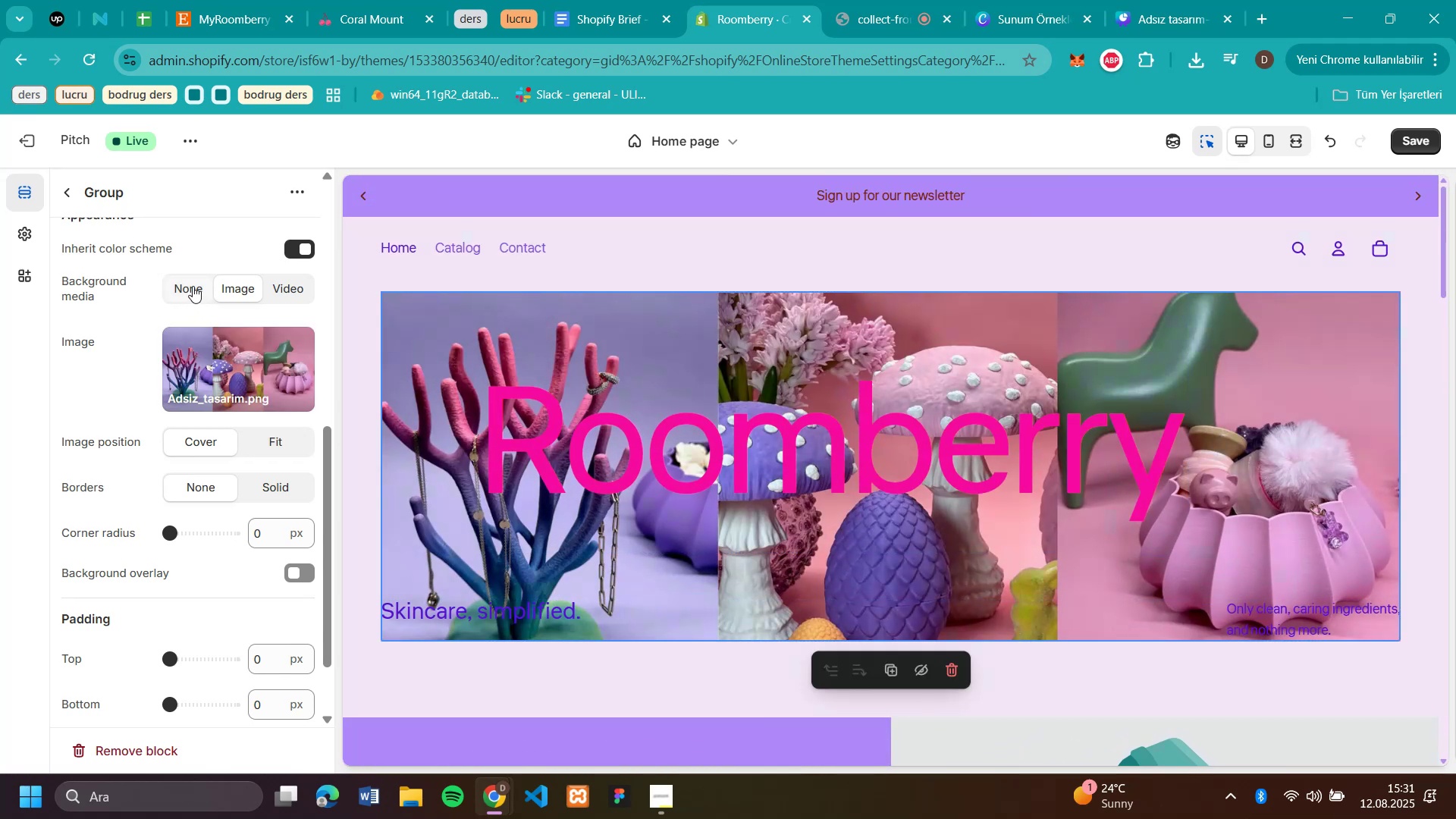 
left_click([193, 286])
 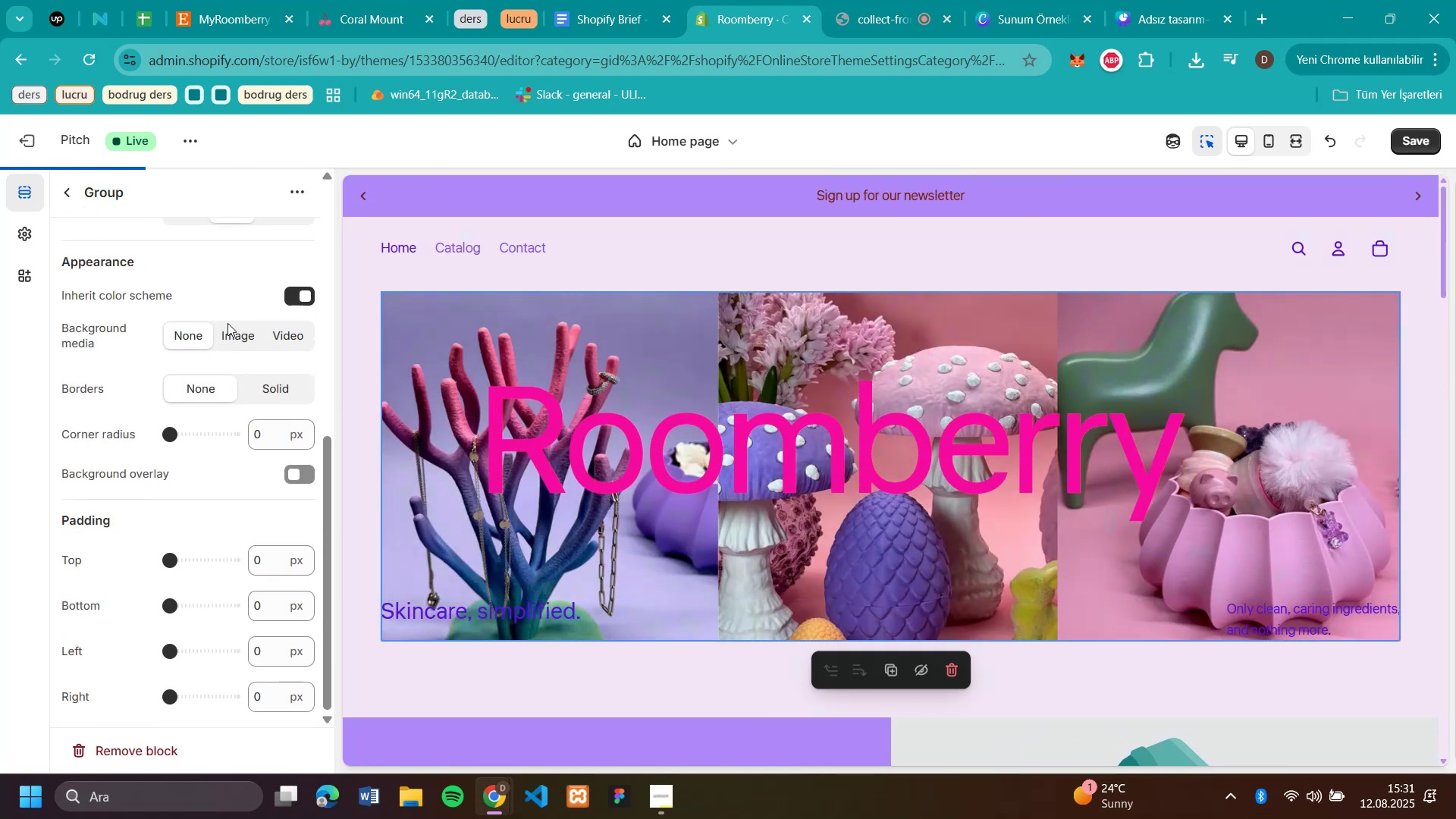 
left_click([228, 329])
 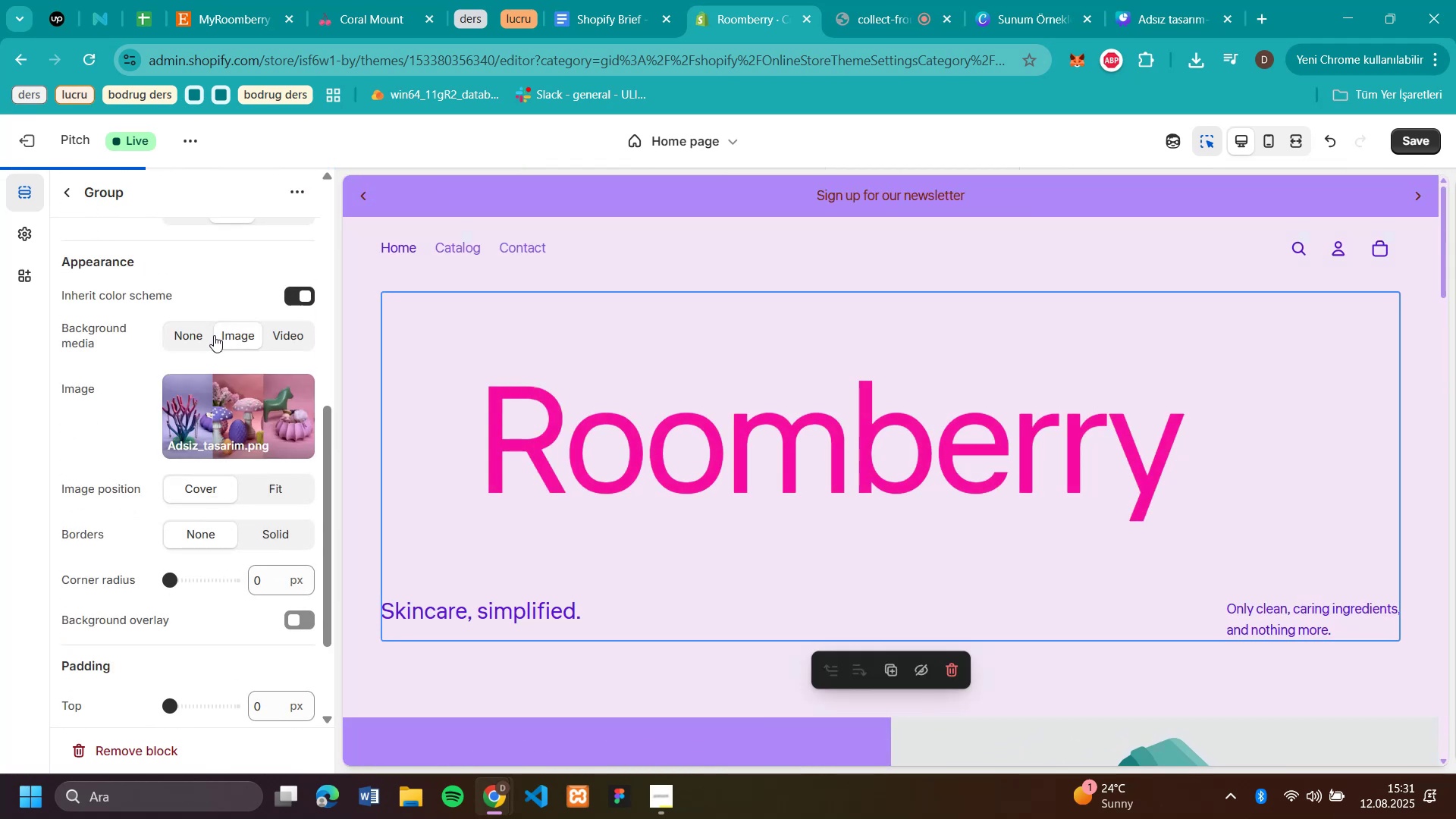 
scroll: coordinate [214, 335], scroll_direction: up, amount: 4.0
 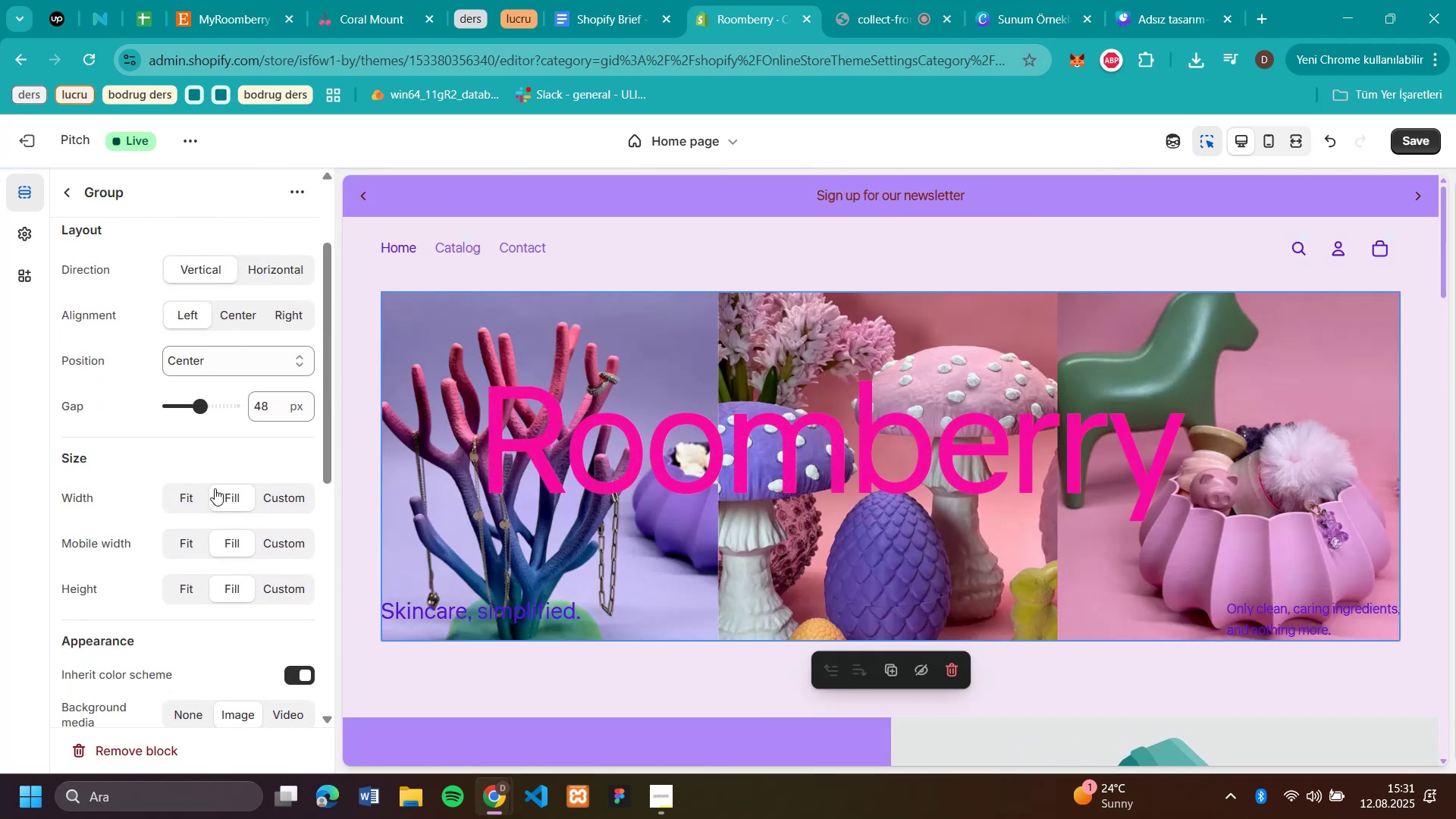 
left_click([198, 496])
 